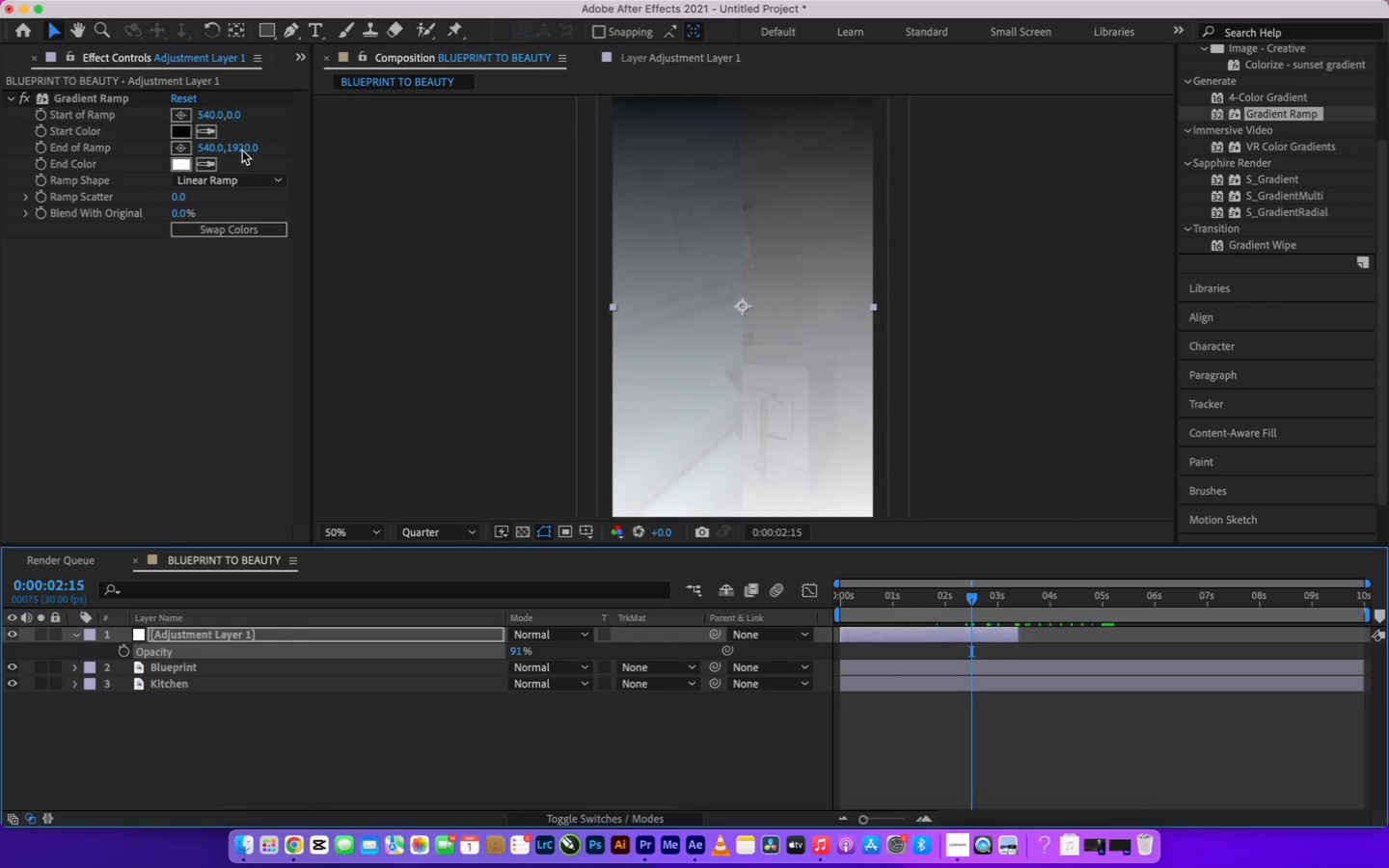 
left_click_drag(start_coordinate=[238, 149], to_coordinate=[349, 172])
 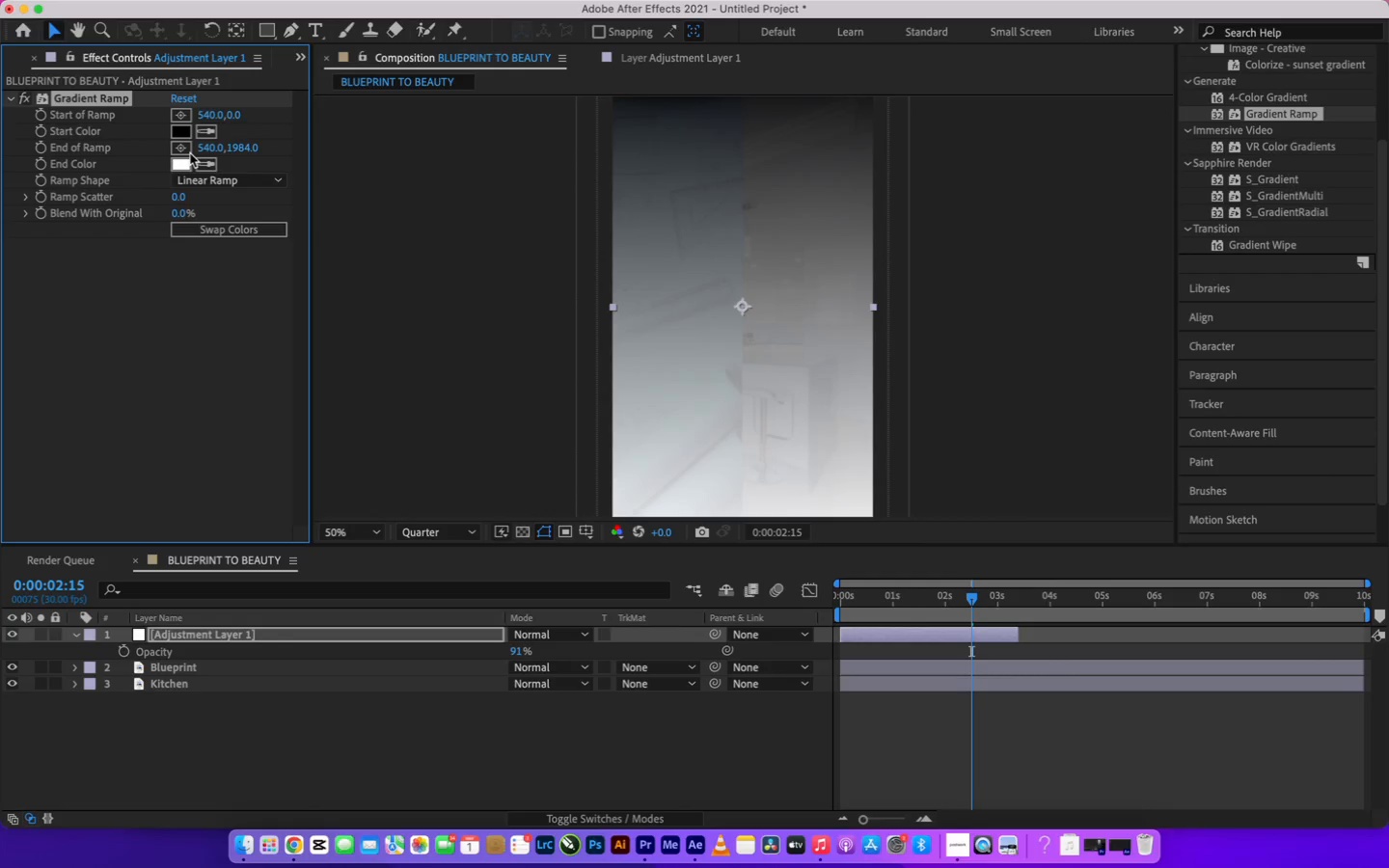 
left_click([184, 150])
 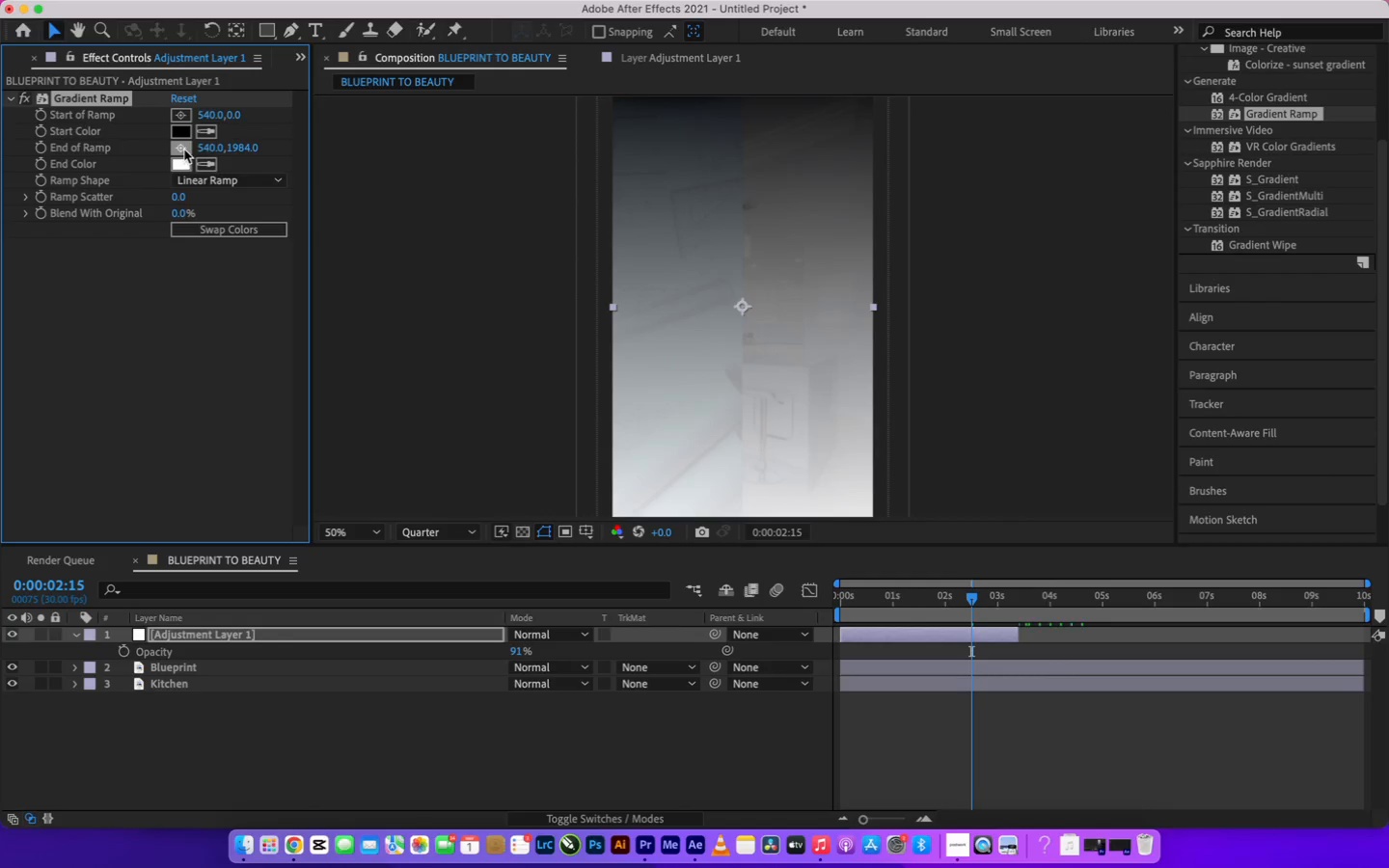 
left_click([184, 149])
 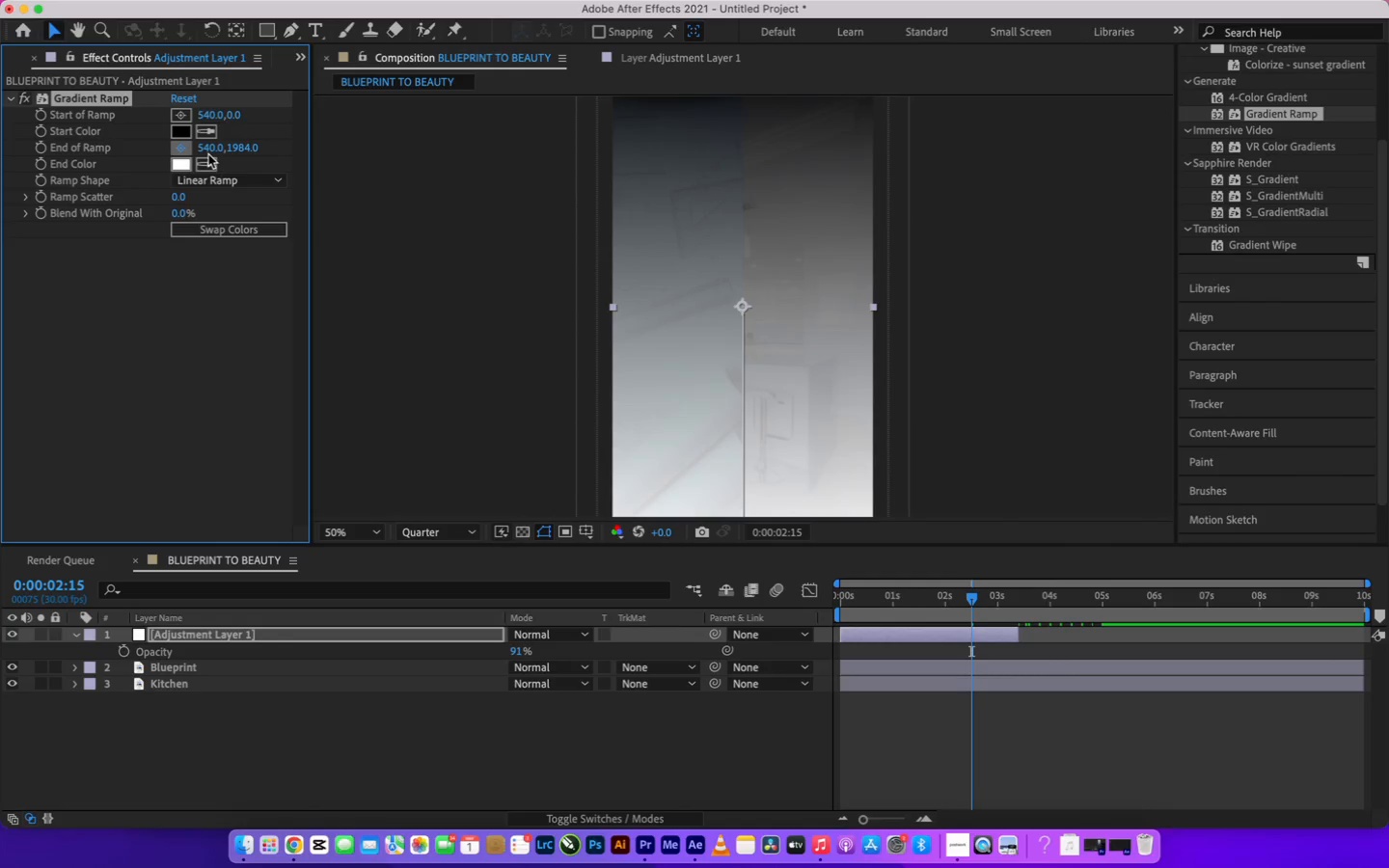 
wait(5.19)
 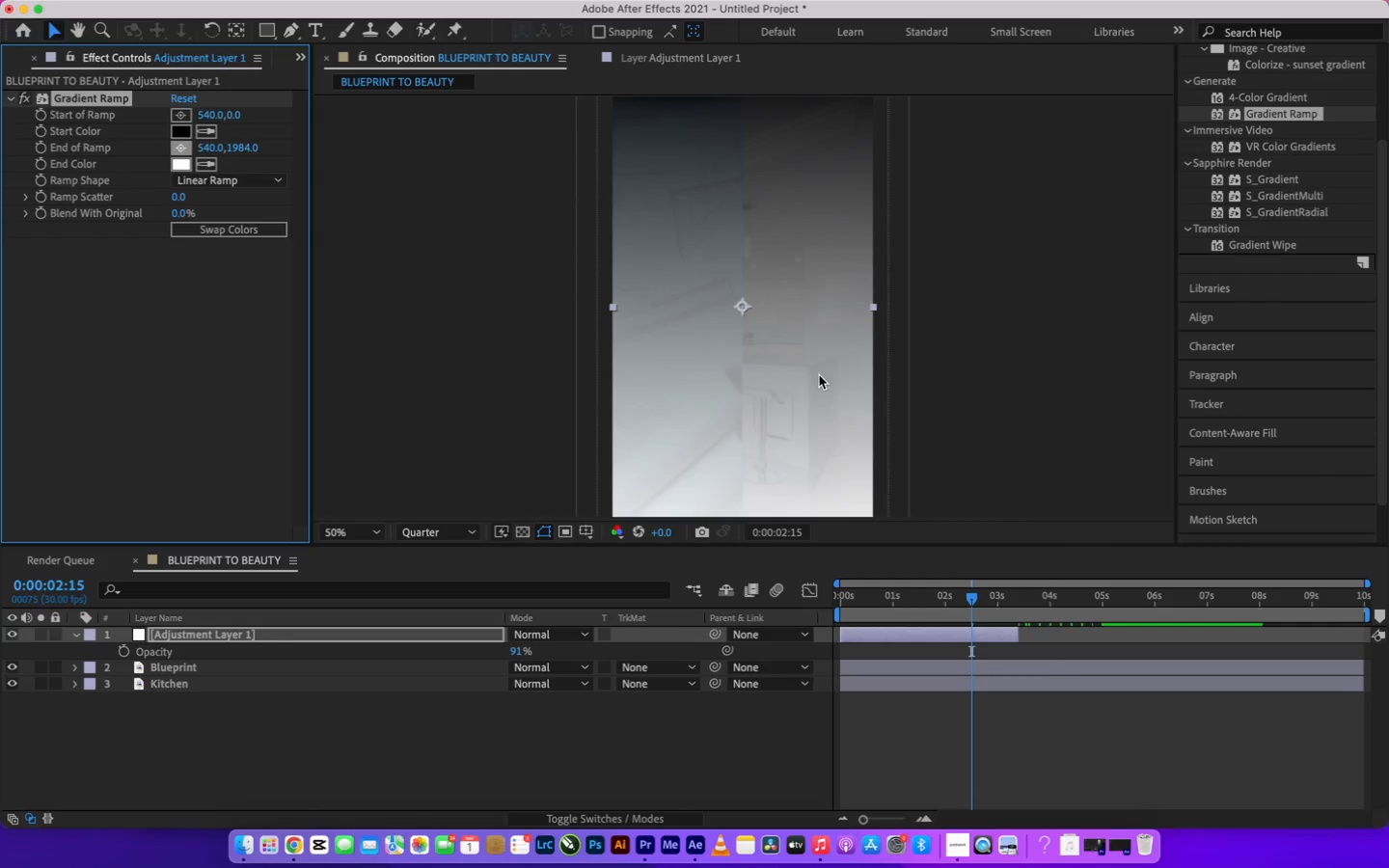 
left_click([178, 151])
 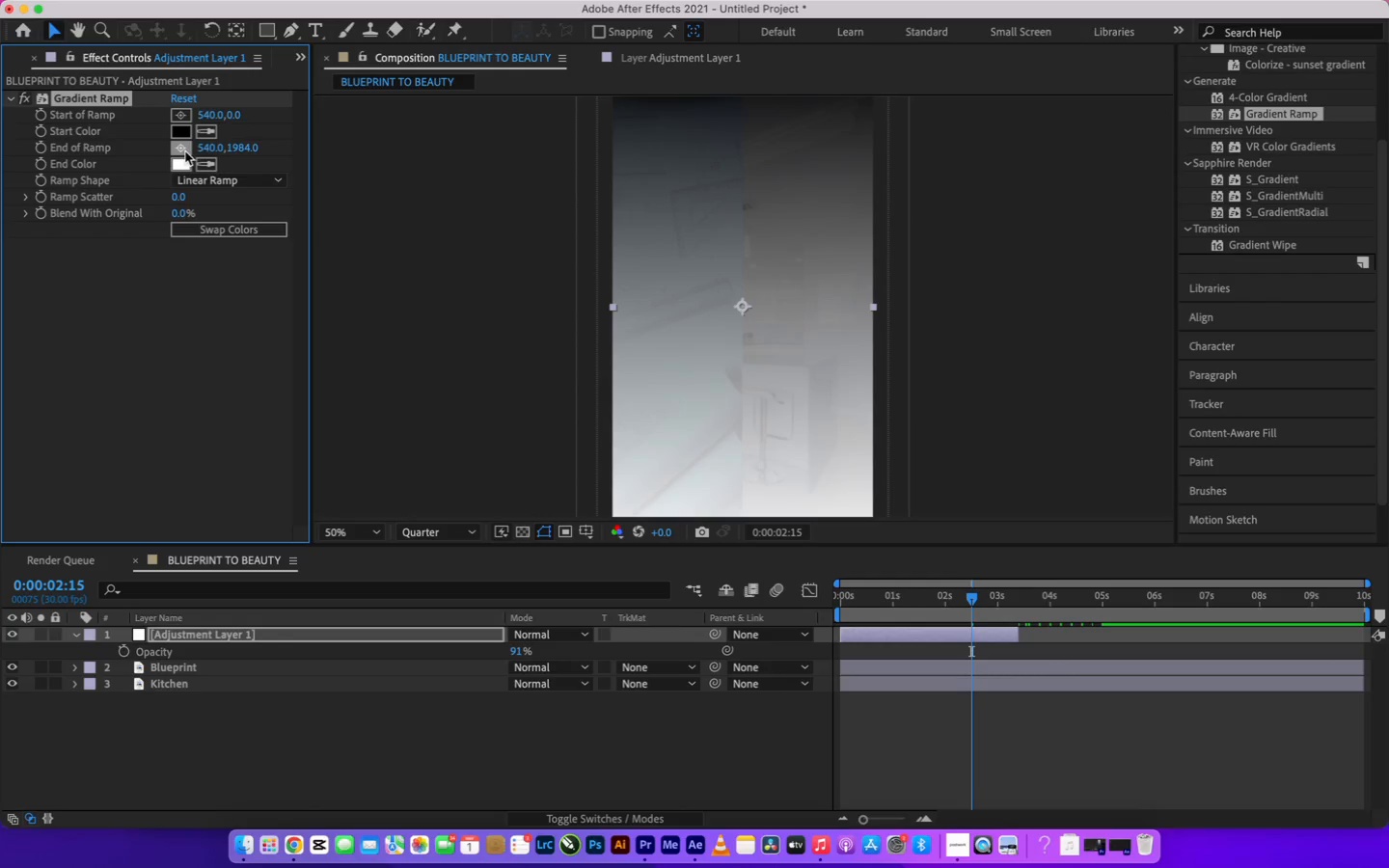 
left_click([185, 151])
 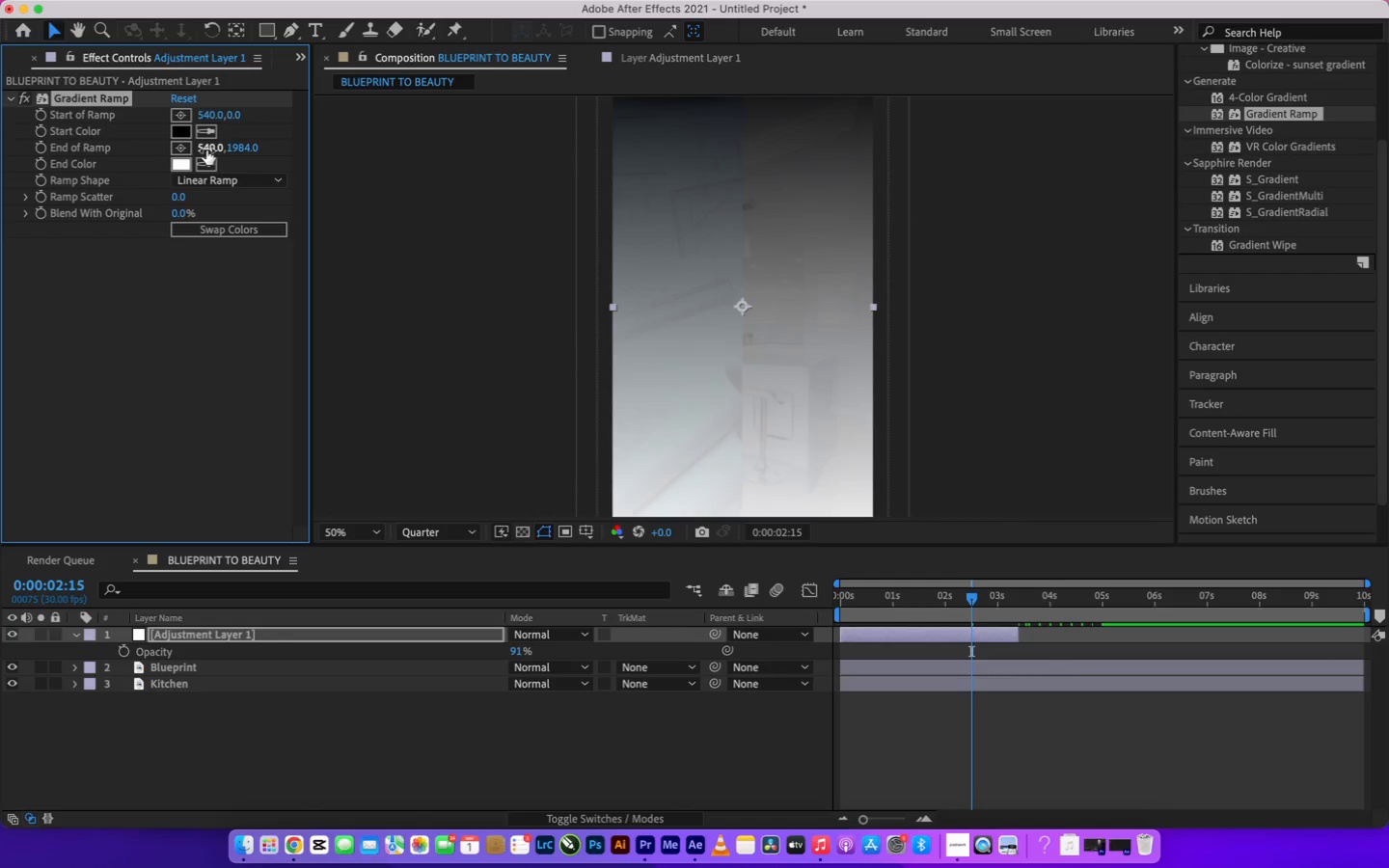 
left_click_drag(start_coordinate=[206, 150], to_coordinate=[150, 154])
 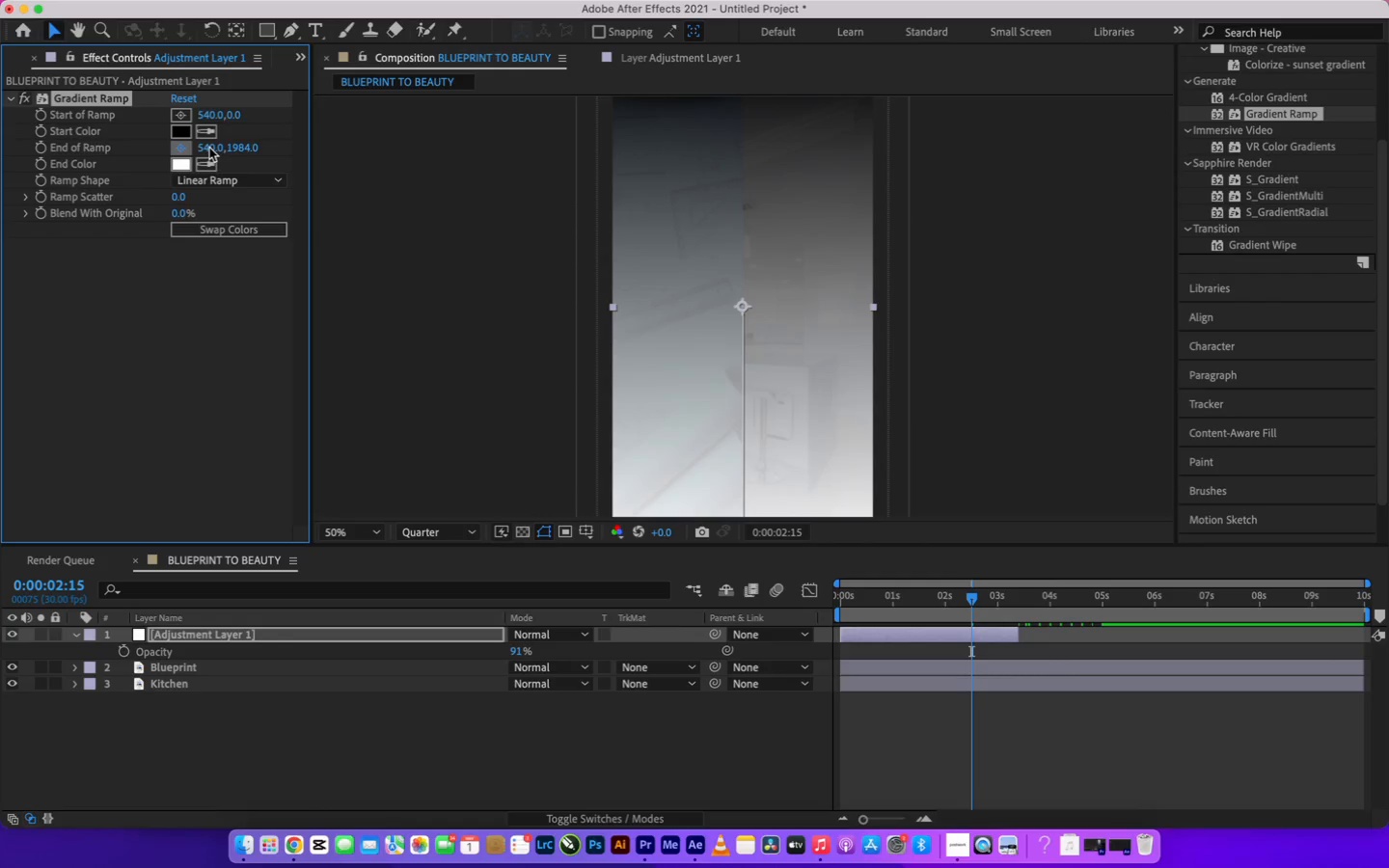 
wait(5.36)
 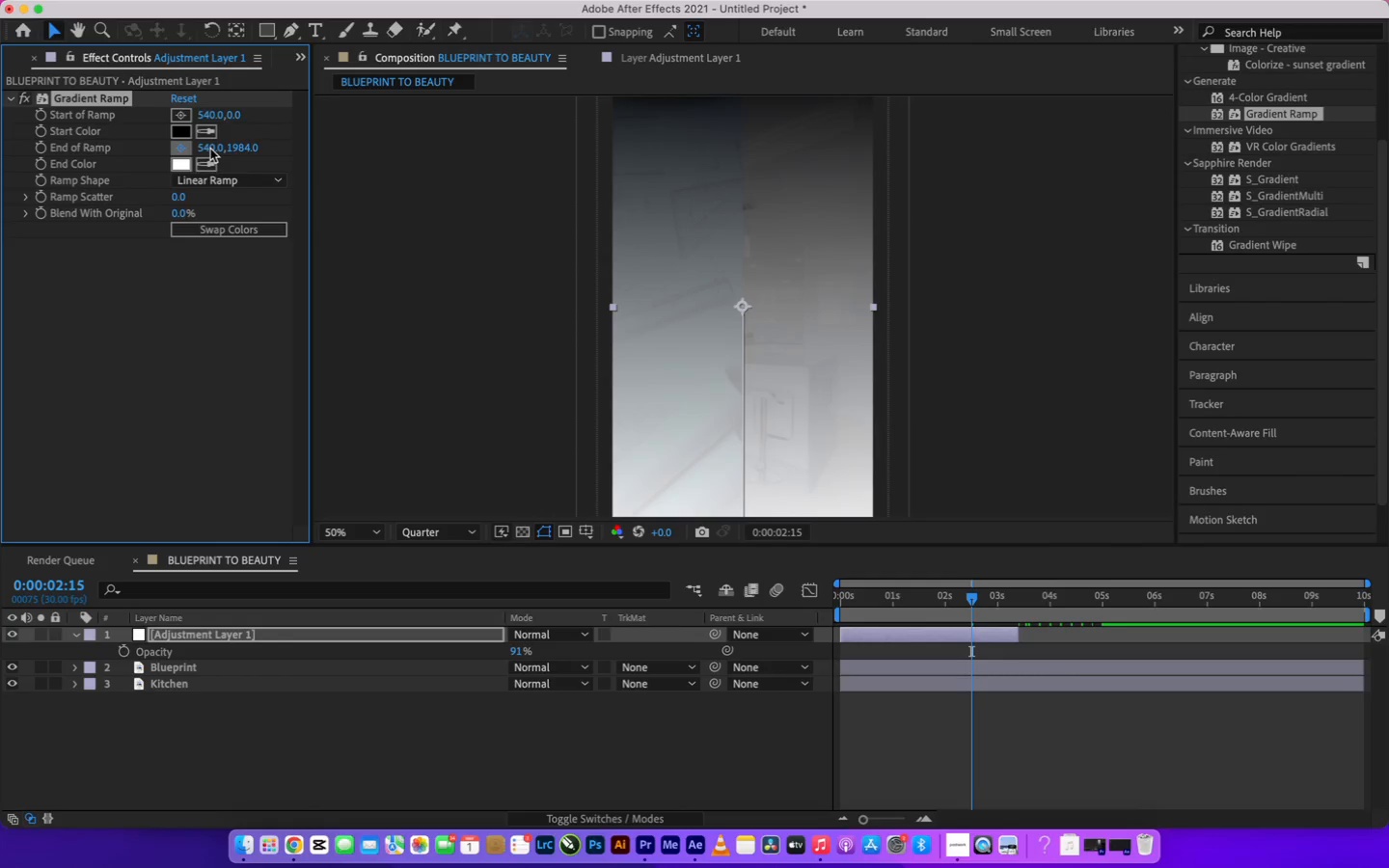 
left_click([195, 293])
 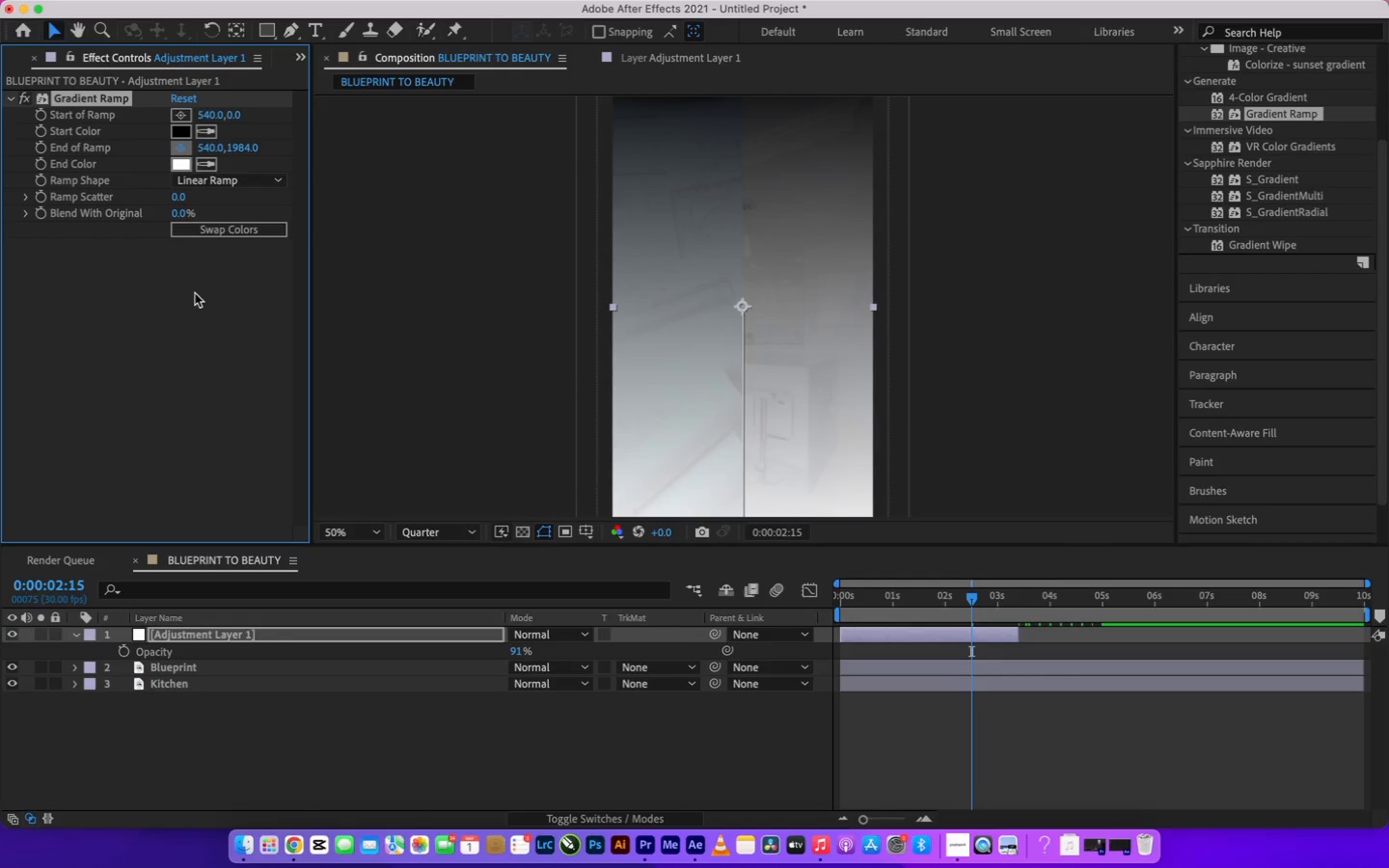 
left_click_drag(start_coordinate=[194, 293], to_coordinate=[212, 147])
 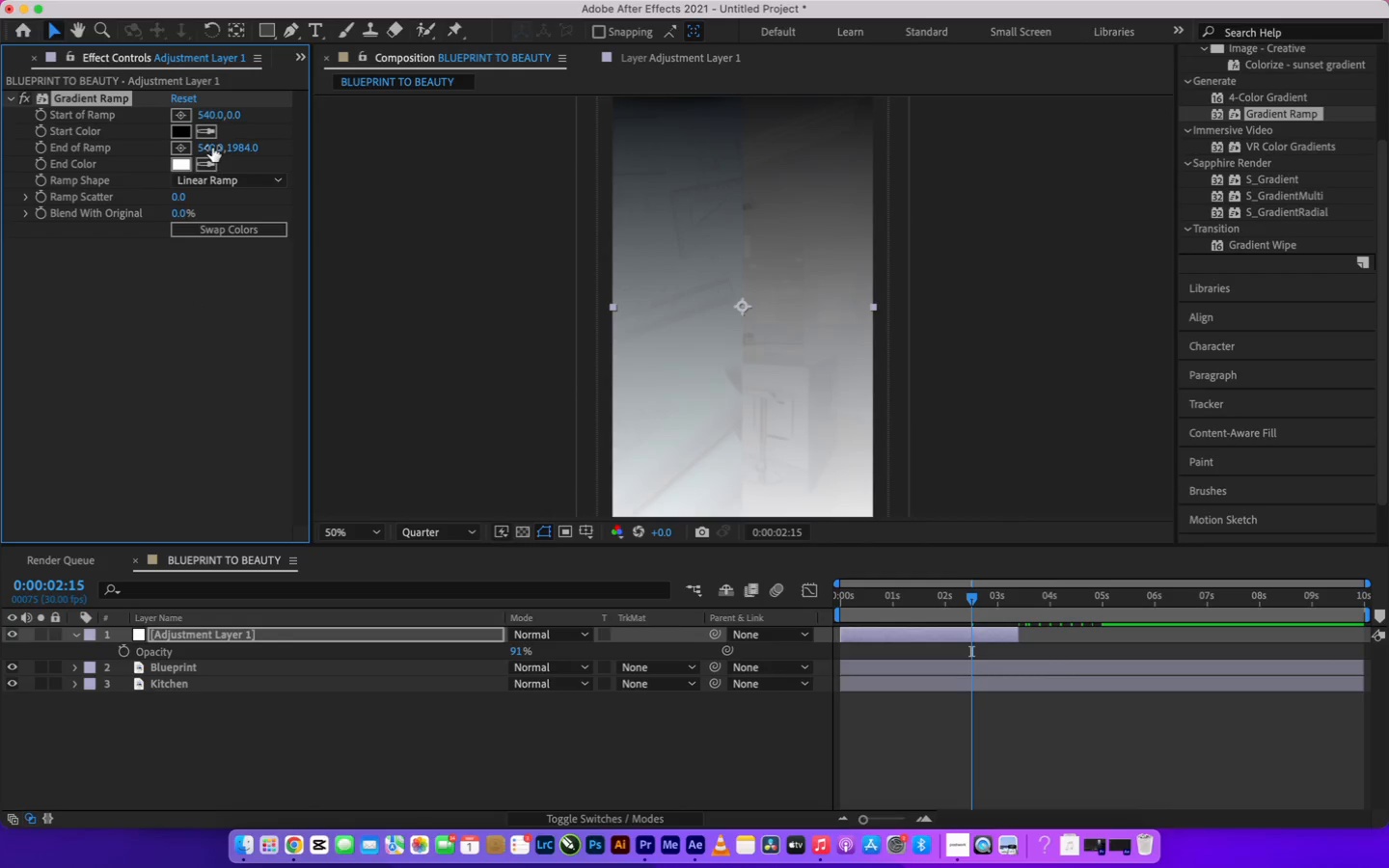 
double_click([212, 148])
 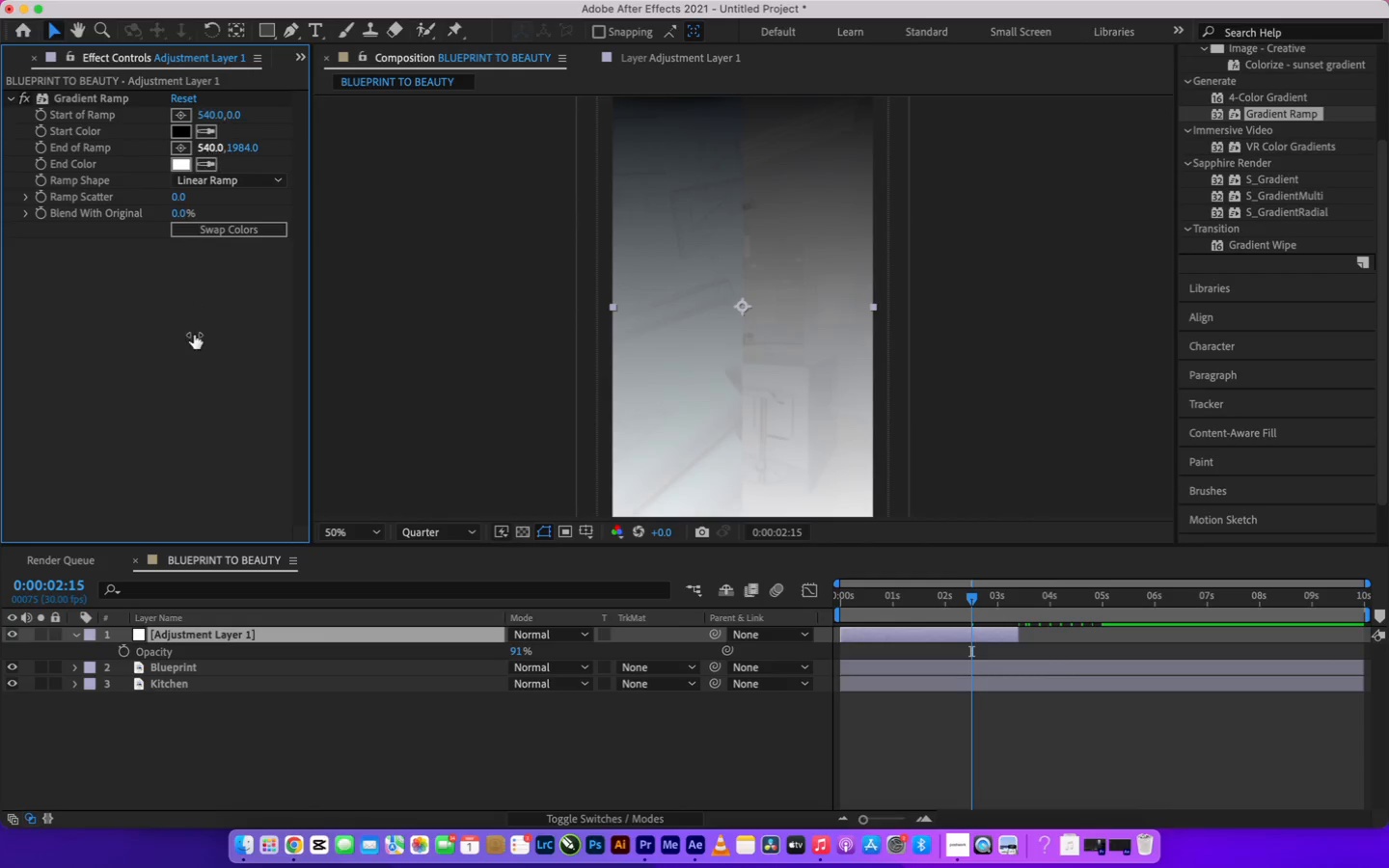 
left_click([196, 366])
 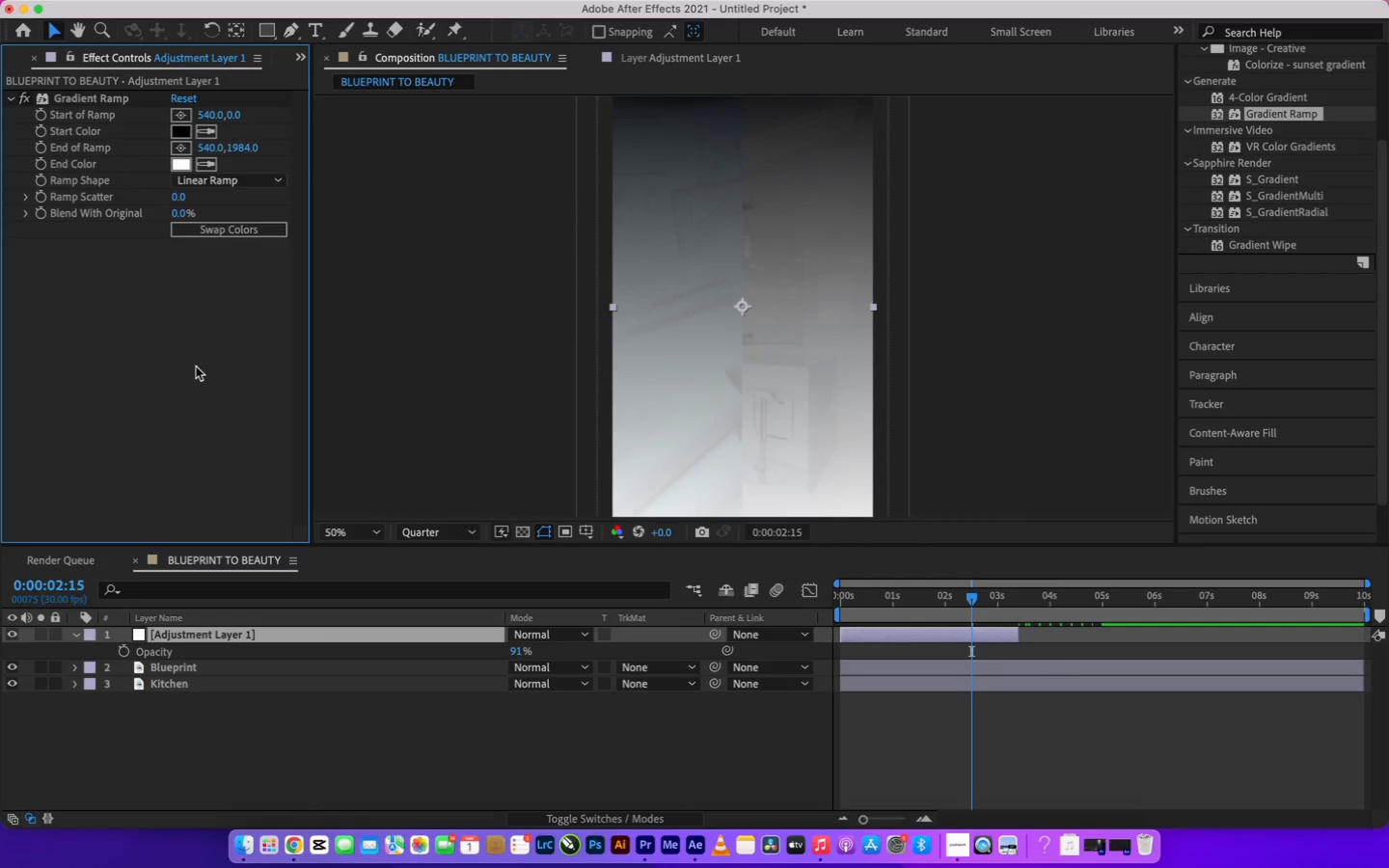 
left_click([196, 366])
 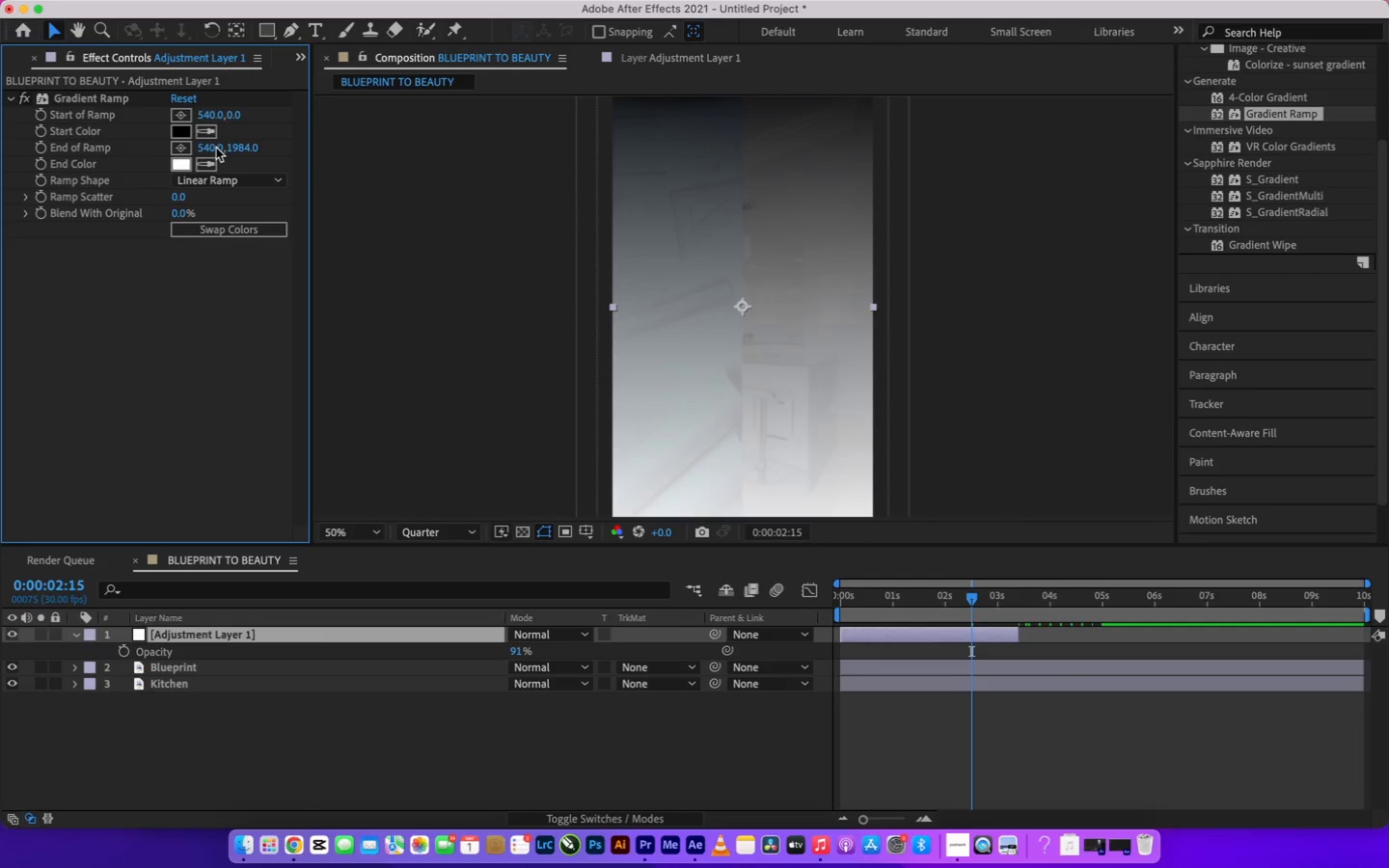 
left_click_drag(start_coordinate=[212, 149], to_coordinate=[273, 305])
 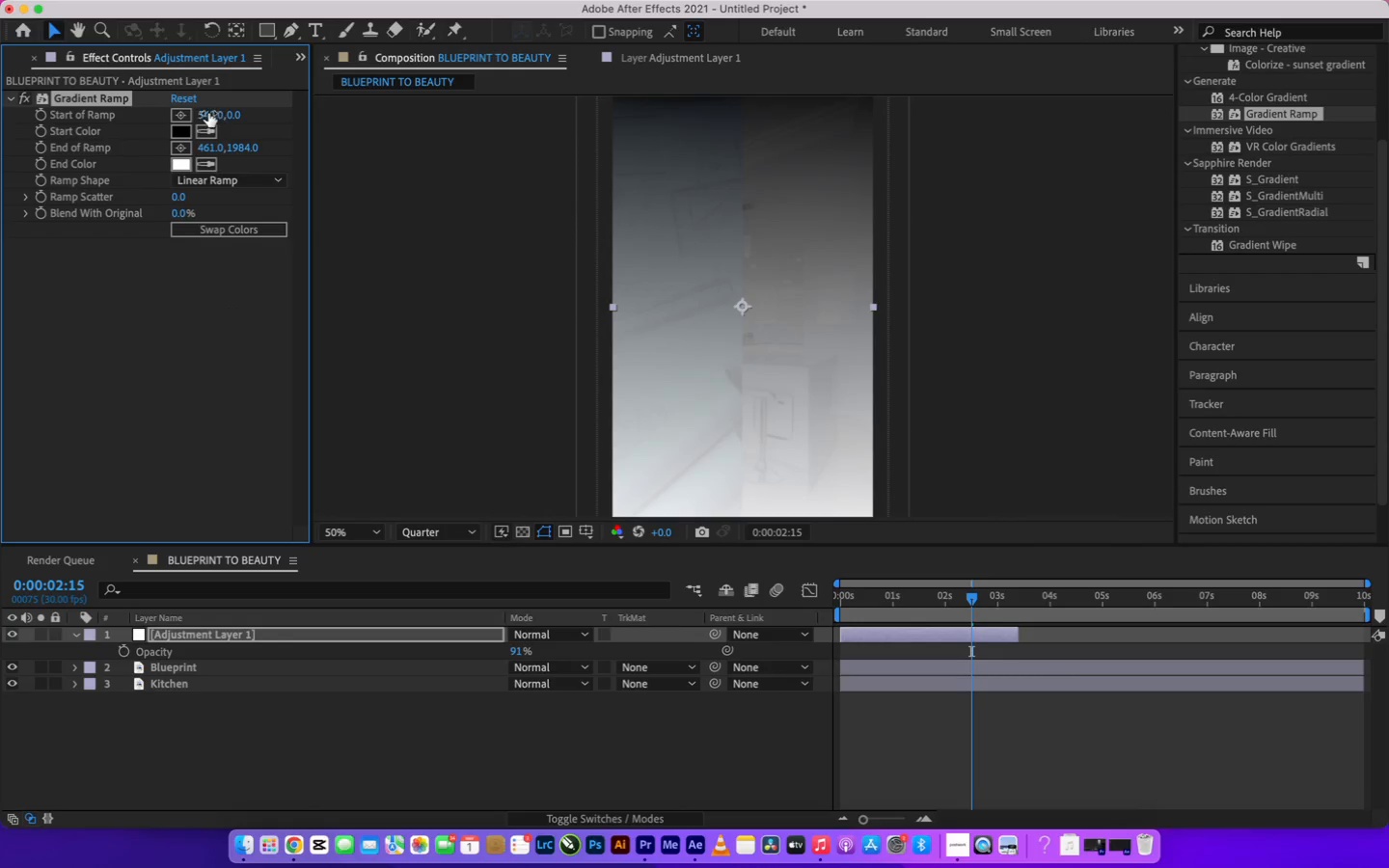 
left_click_drag(start_coordinate=[208, 113], to_coordinate=[120, 283])
 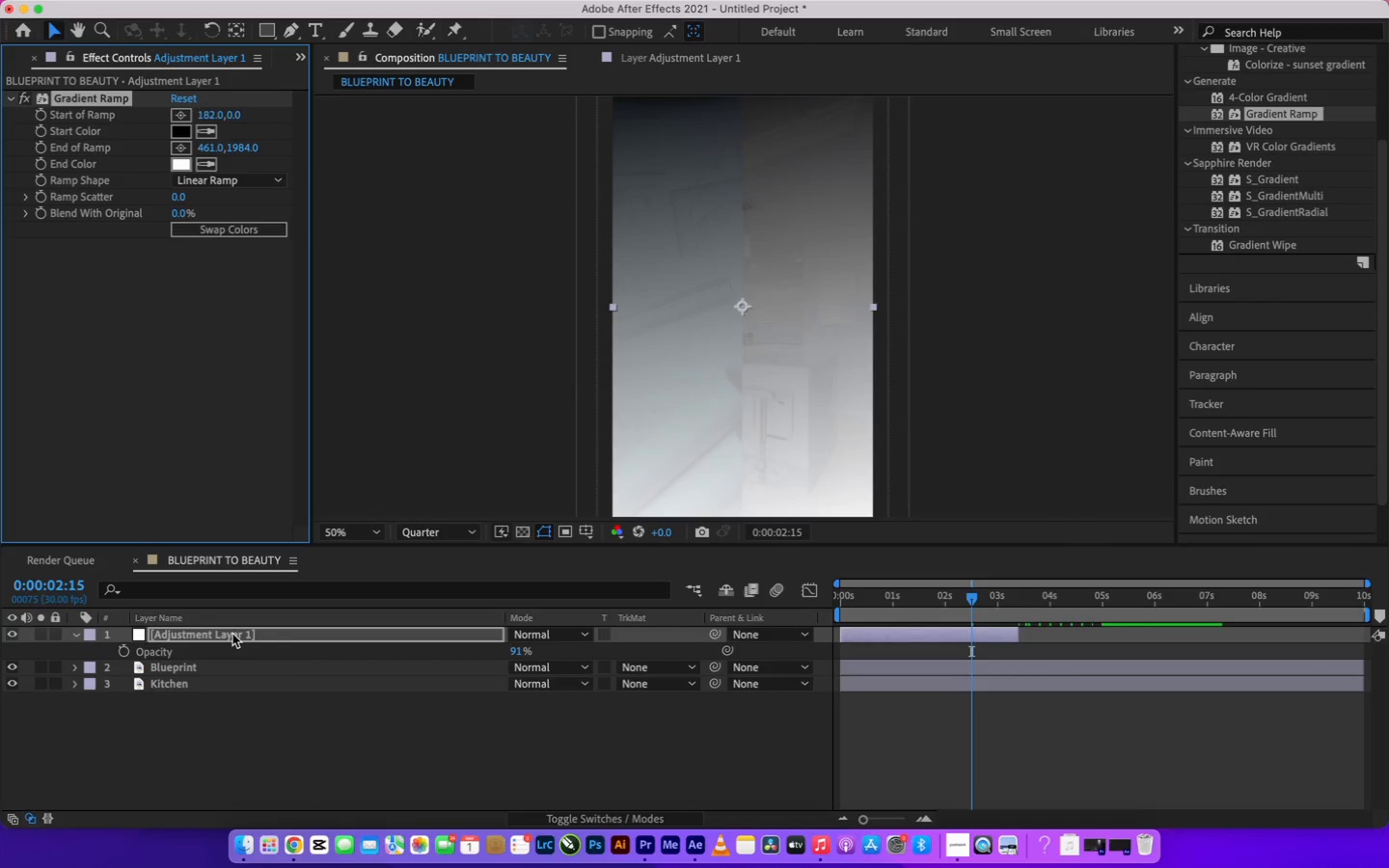 
wait(5.57)
 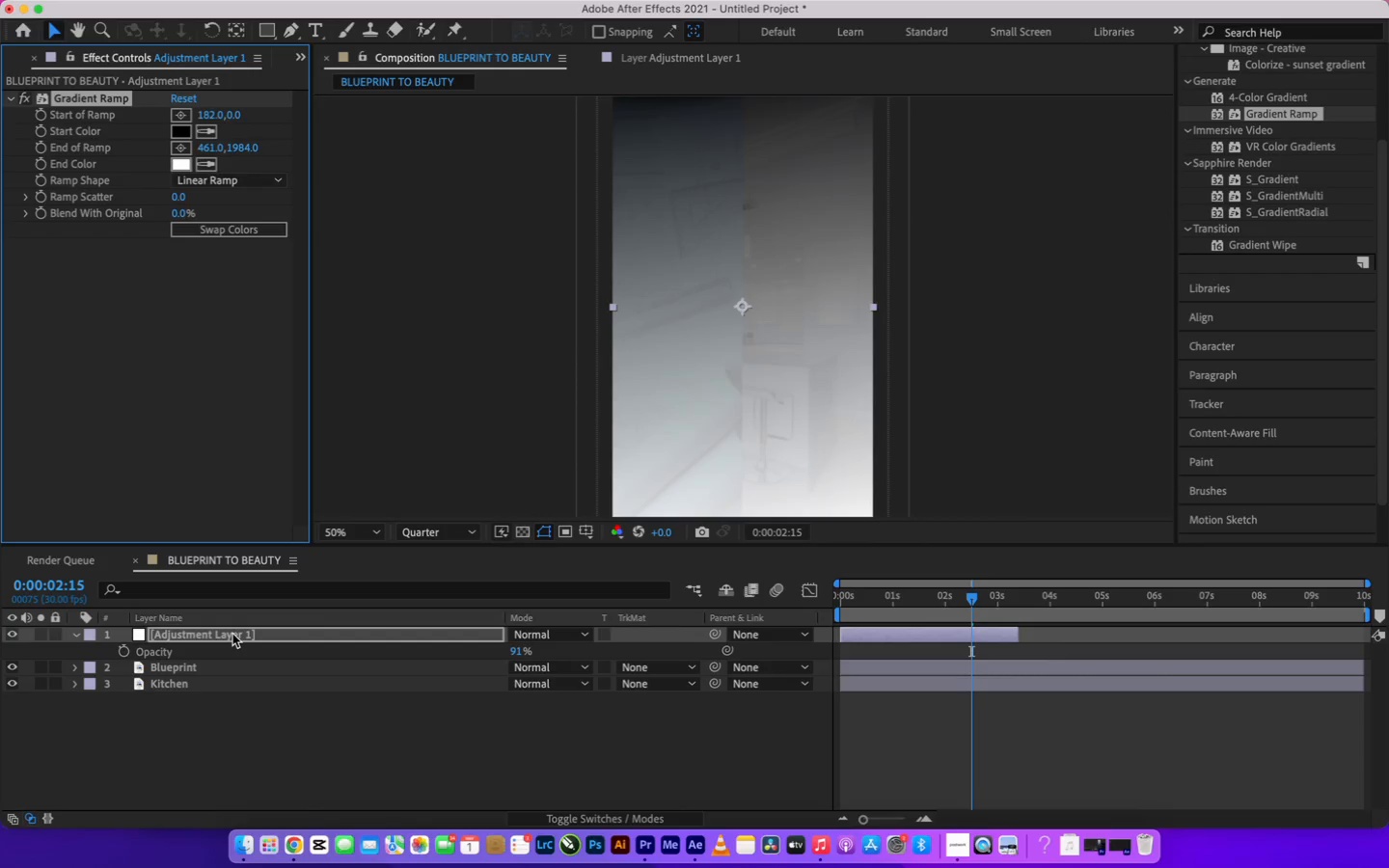 
left_click([232, 632])
 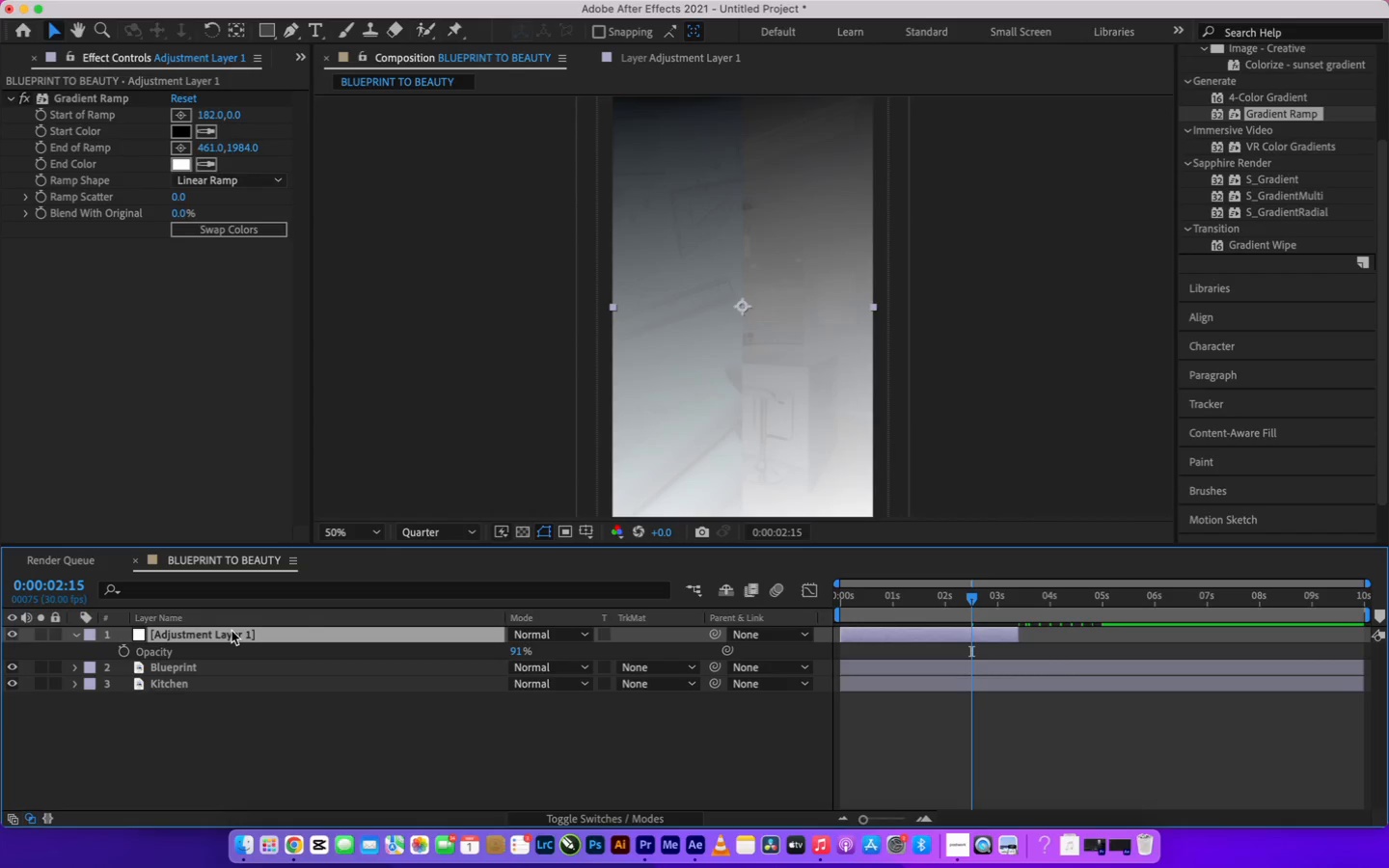 
key(Backspace)
 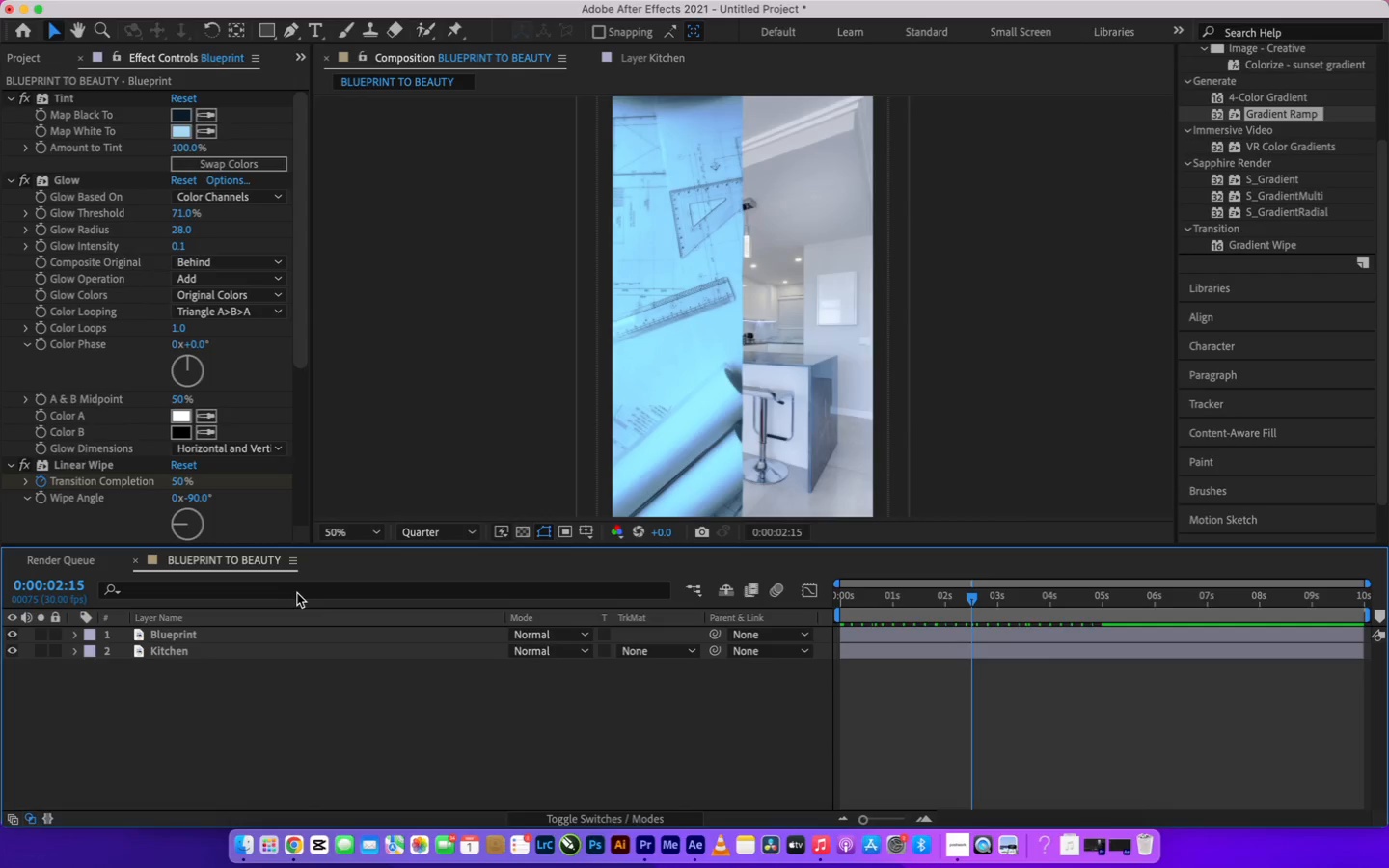 
wait(18.71)
 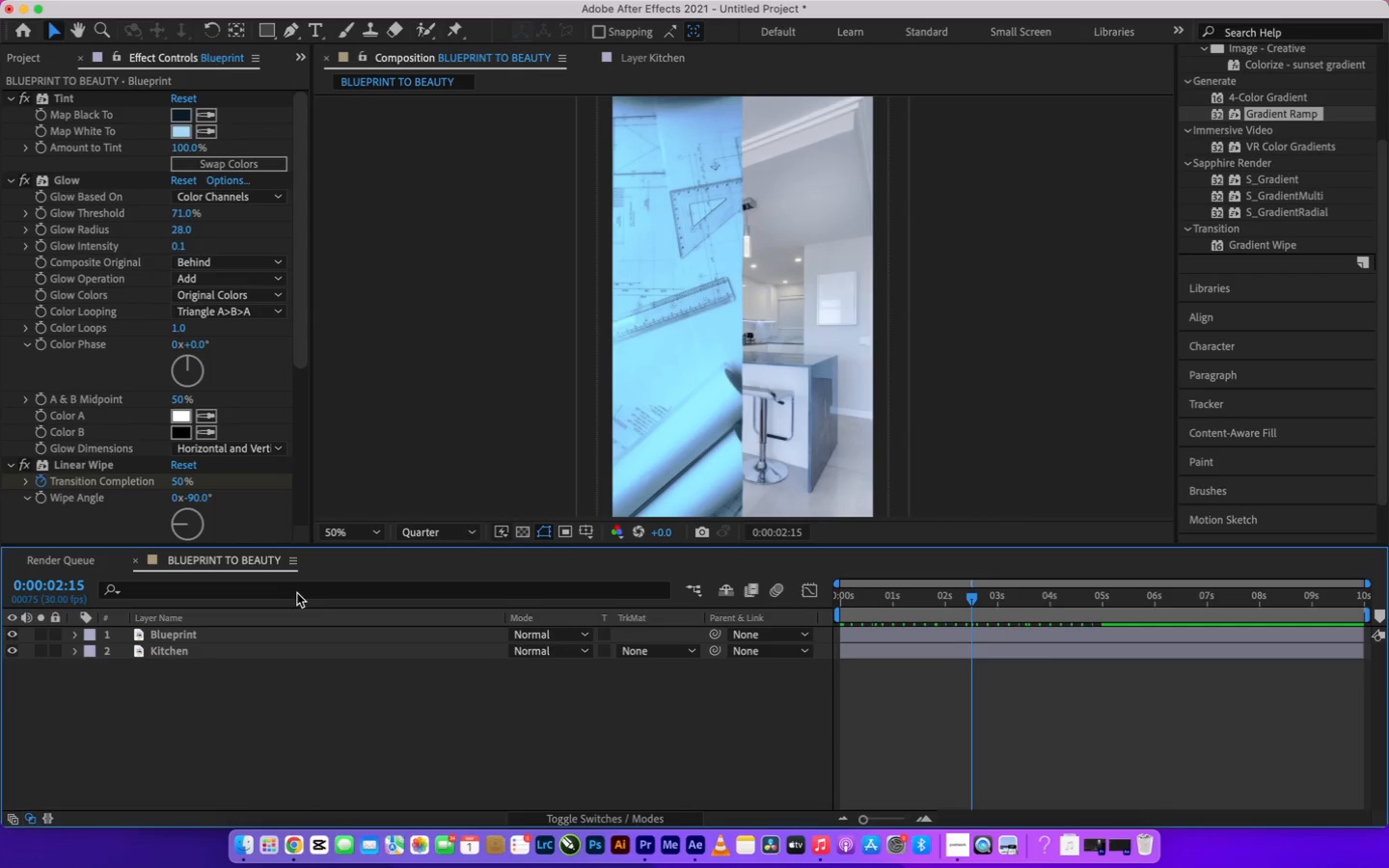 
left_click_drag(start_coordinate=[976, 601], to_coordinate=[828, 625])
 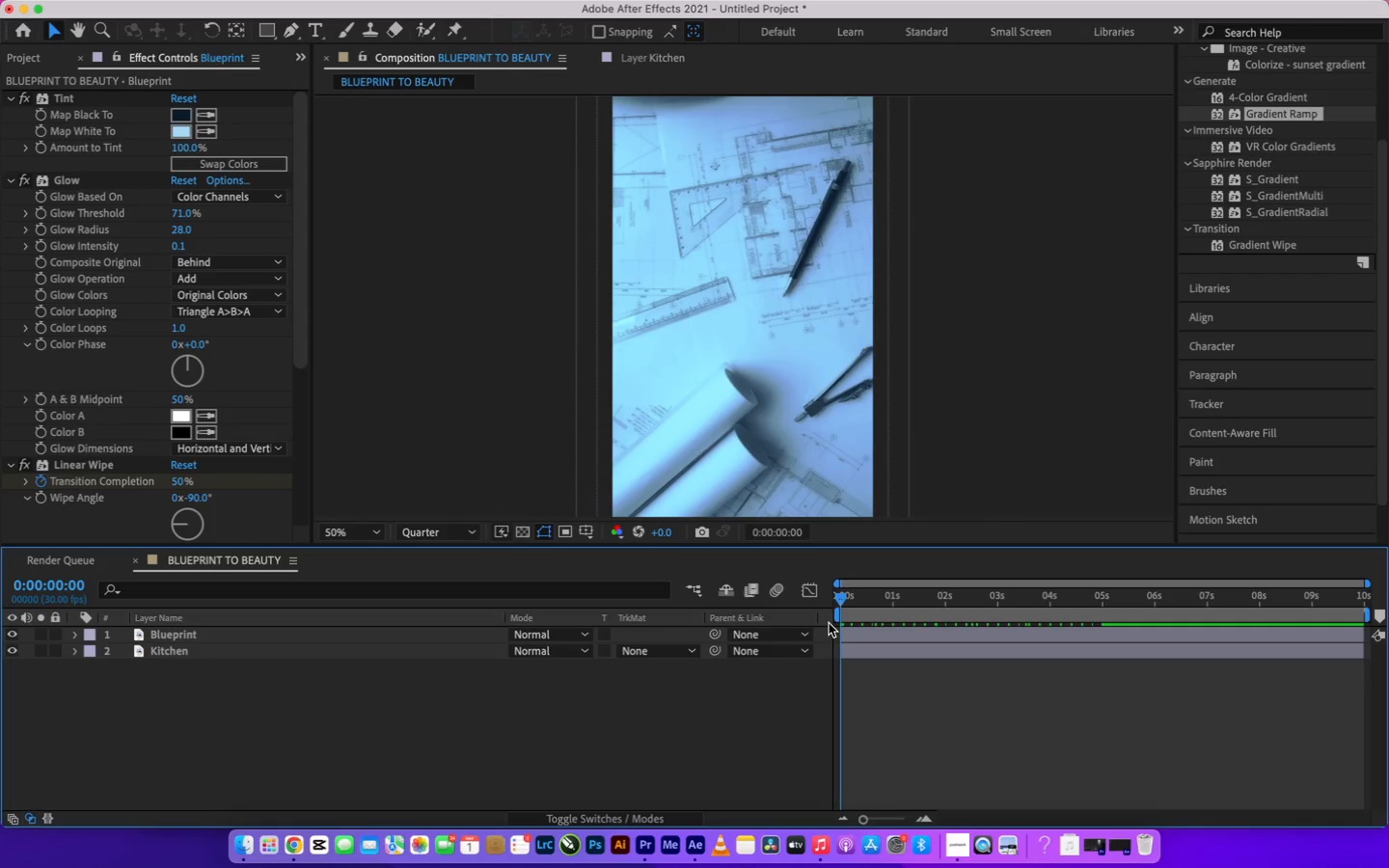 
mouse_move([846, 620])
 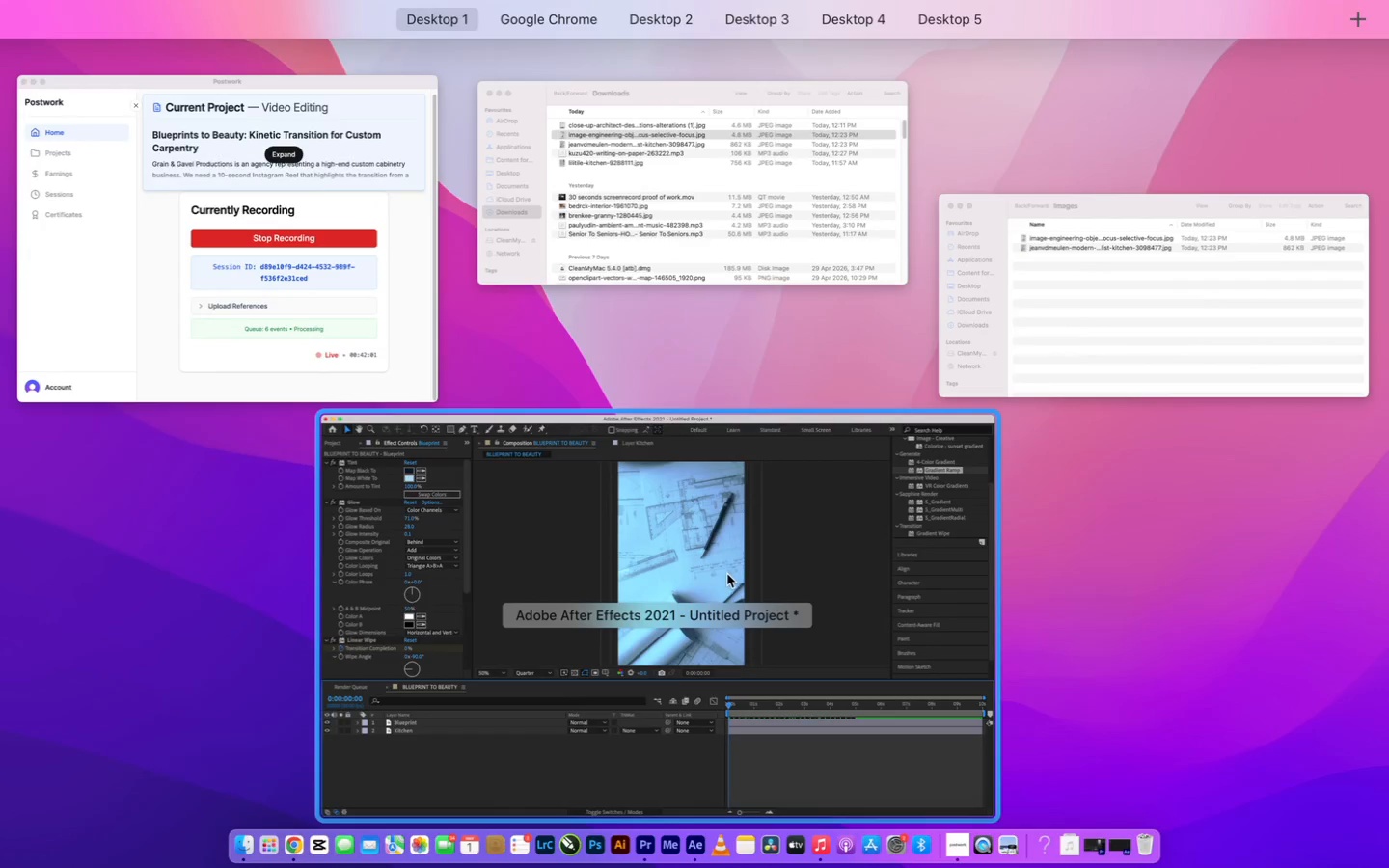 
left_click([766, 569])
 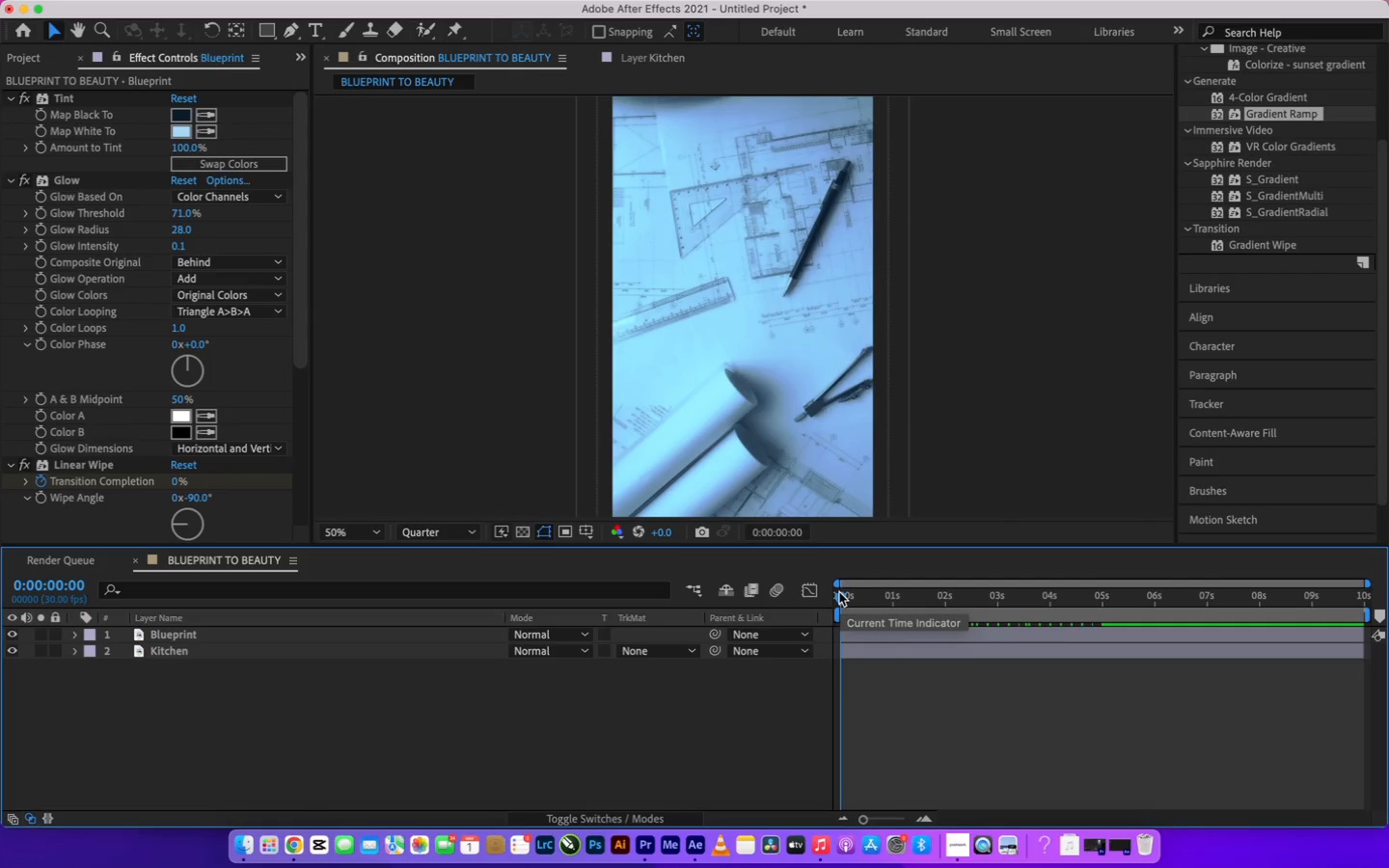 
wait(13.46)
 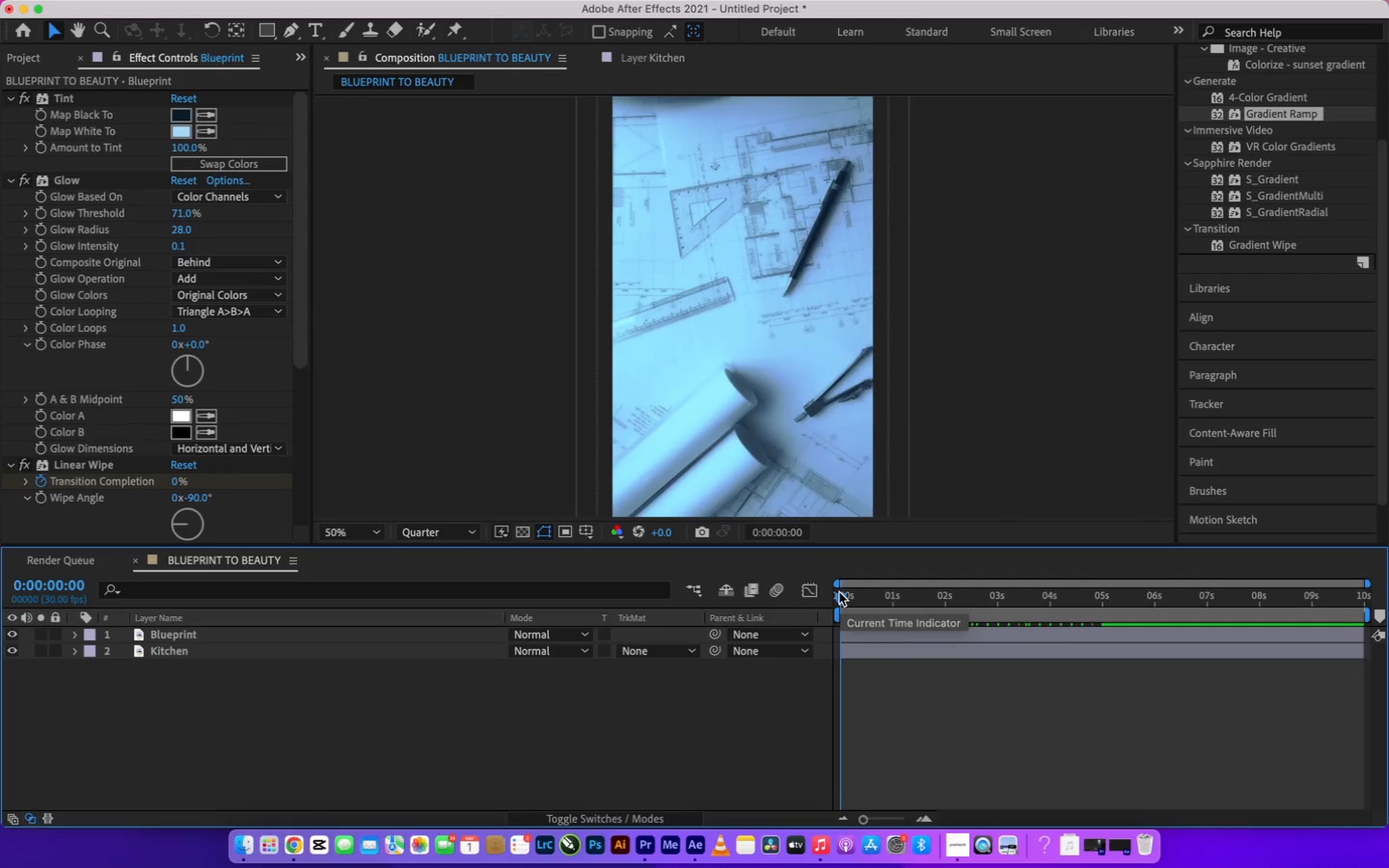 
left_click_drag(start_coordinate=[839, 593], to_coordinate=[870, 584])
 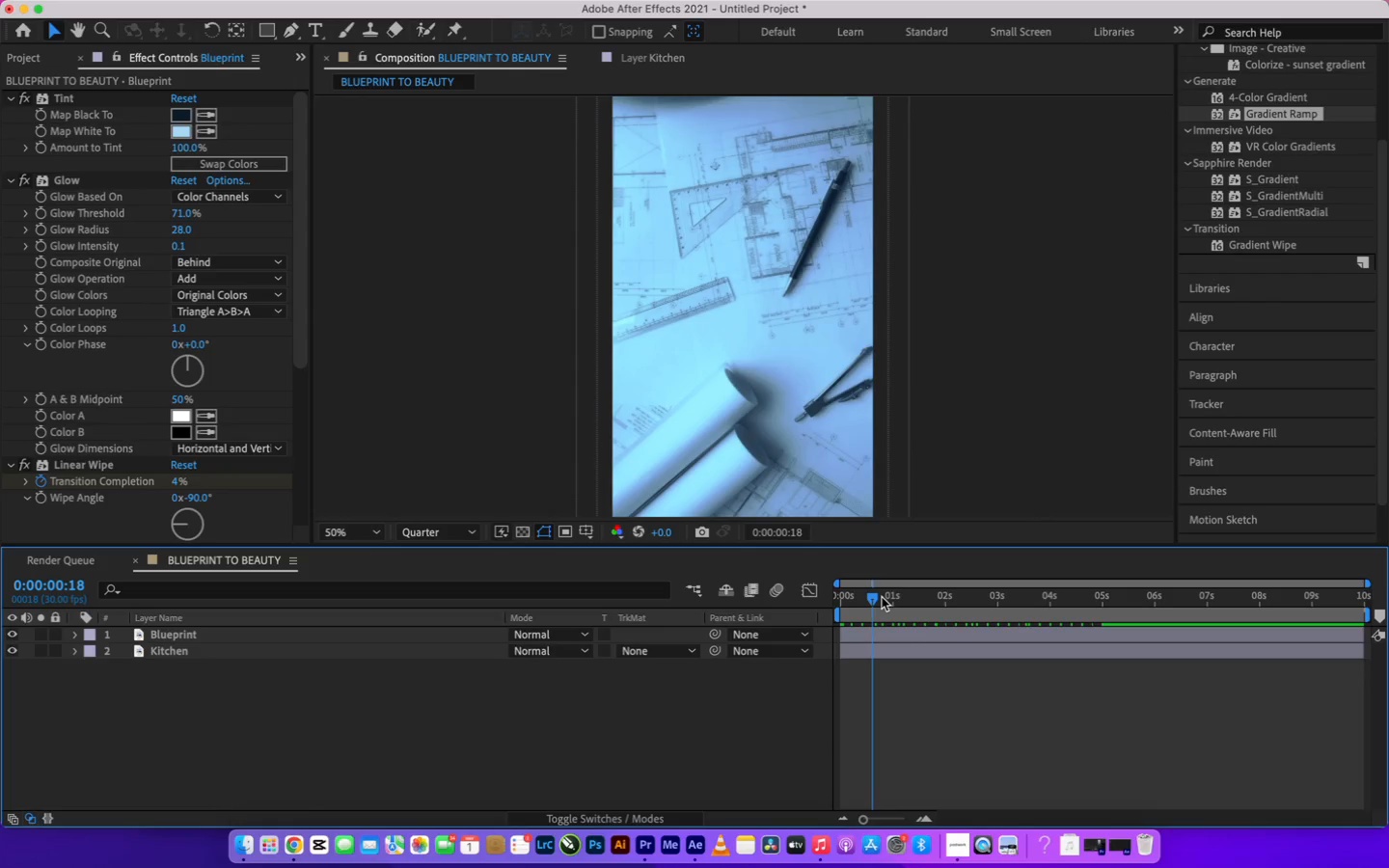 
left_click_drag(start_coordinate=[872, 604], to_coordinate=[1001, 595])
 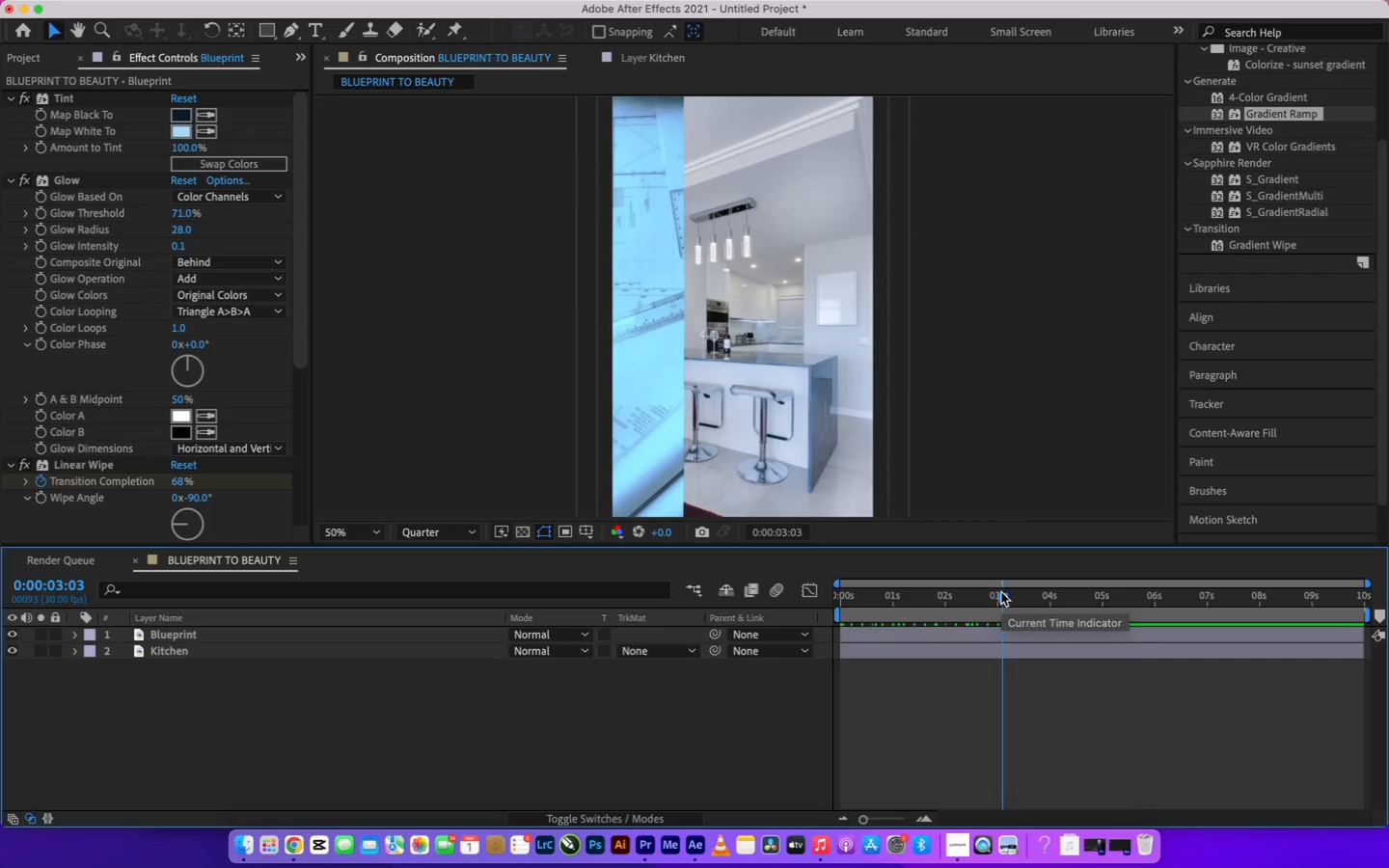 
wait(5.78)
 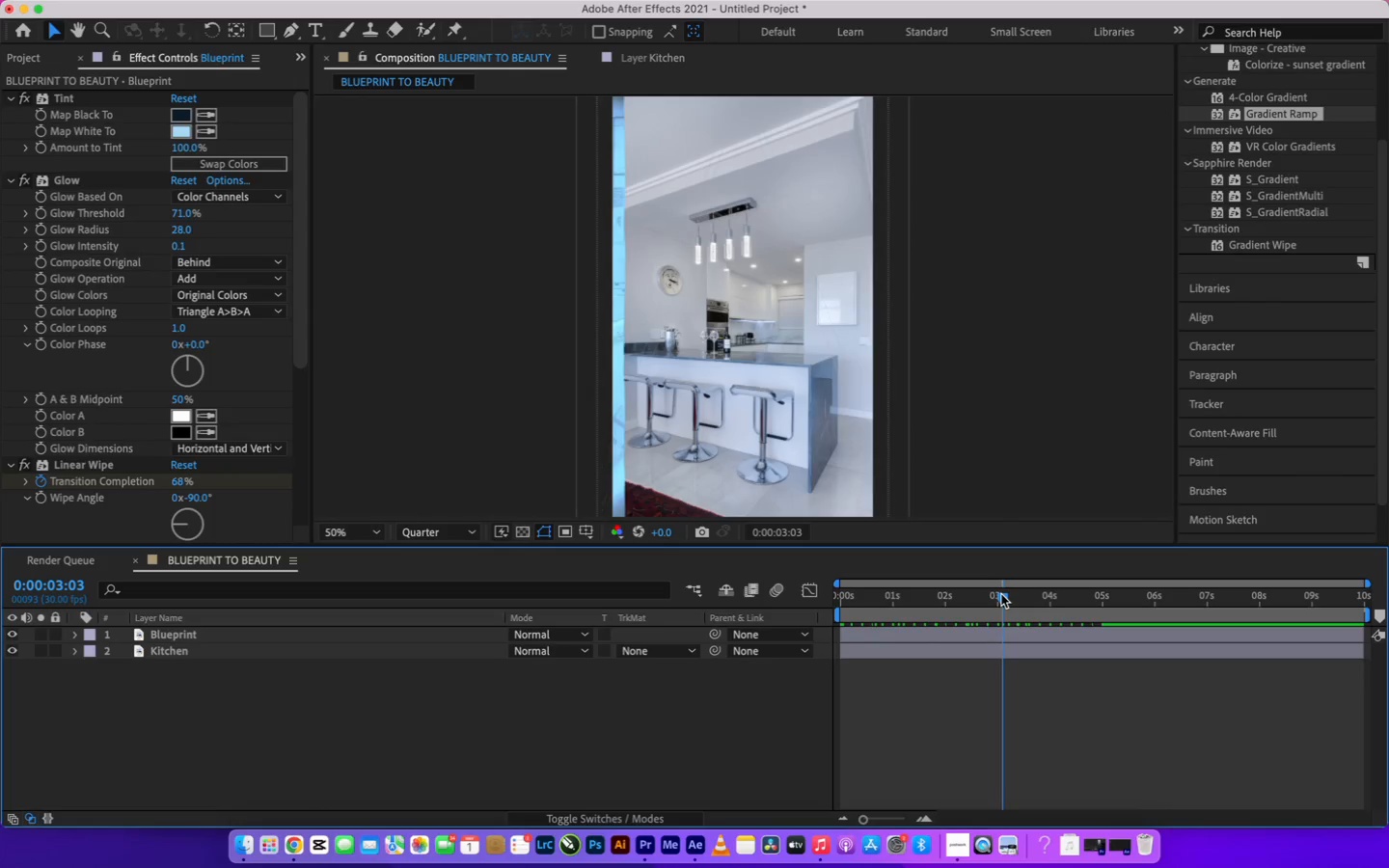 
left_click_drag(start_coordinate=[1001, 595], to_coordinate=[1048, 609])
 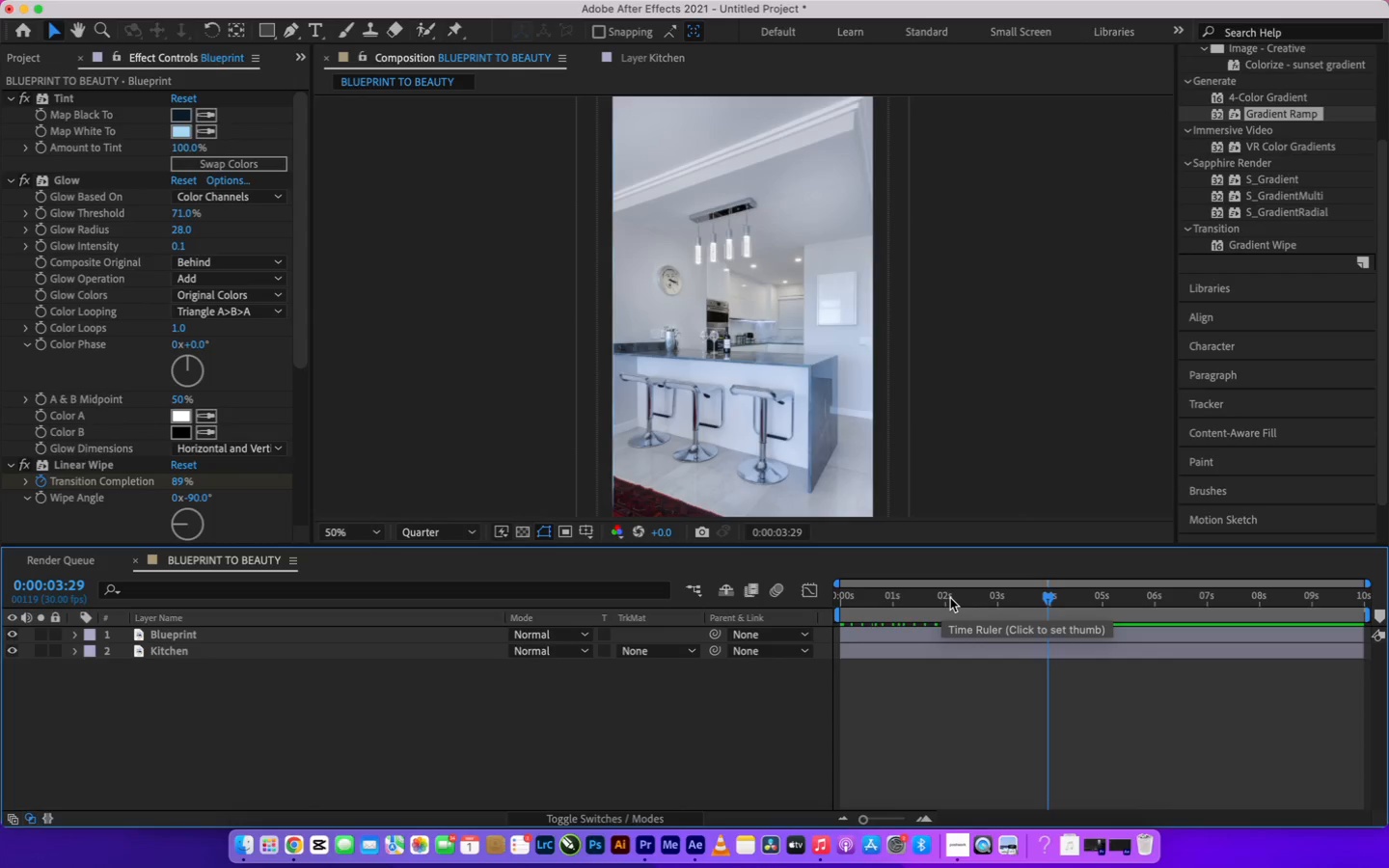 
wait(13.07)
 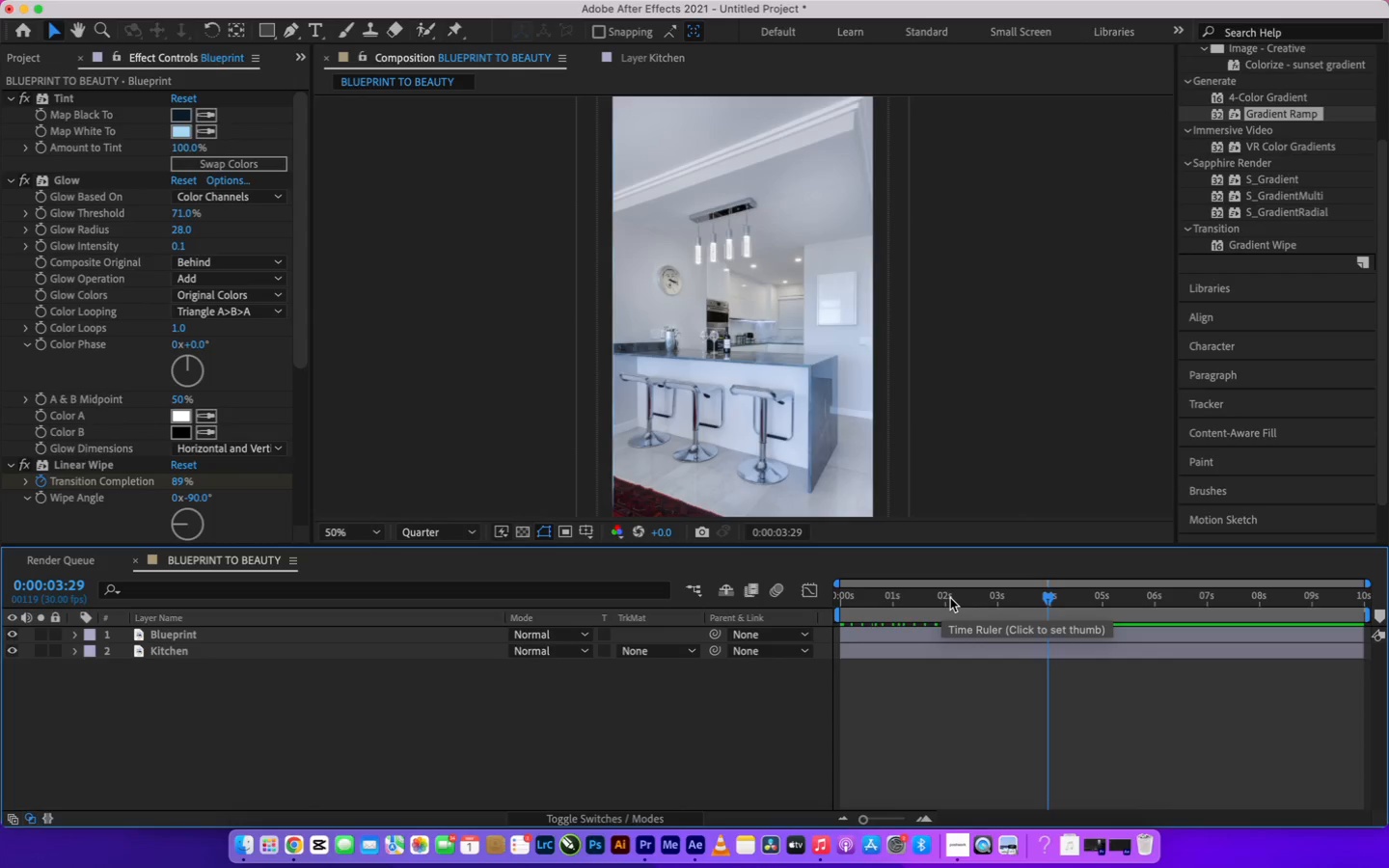 
left_click([943, 599])
 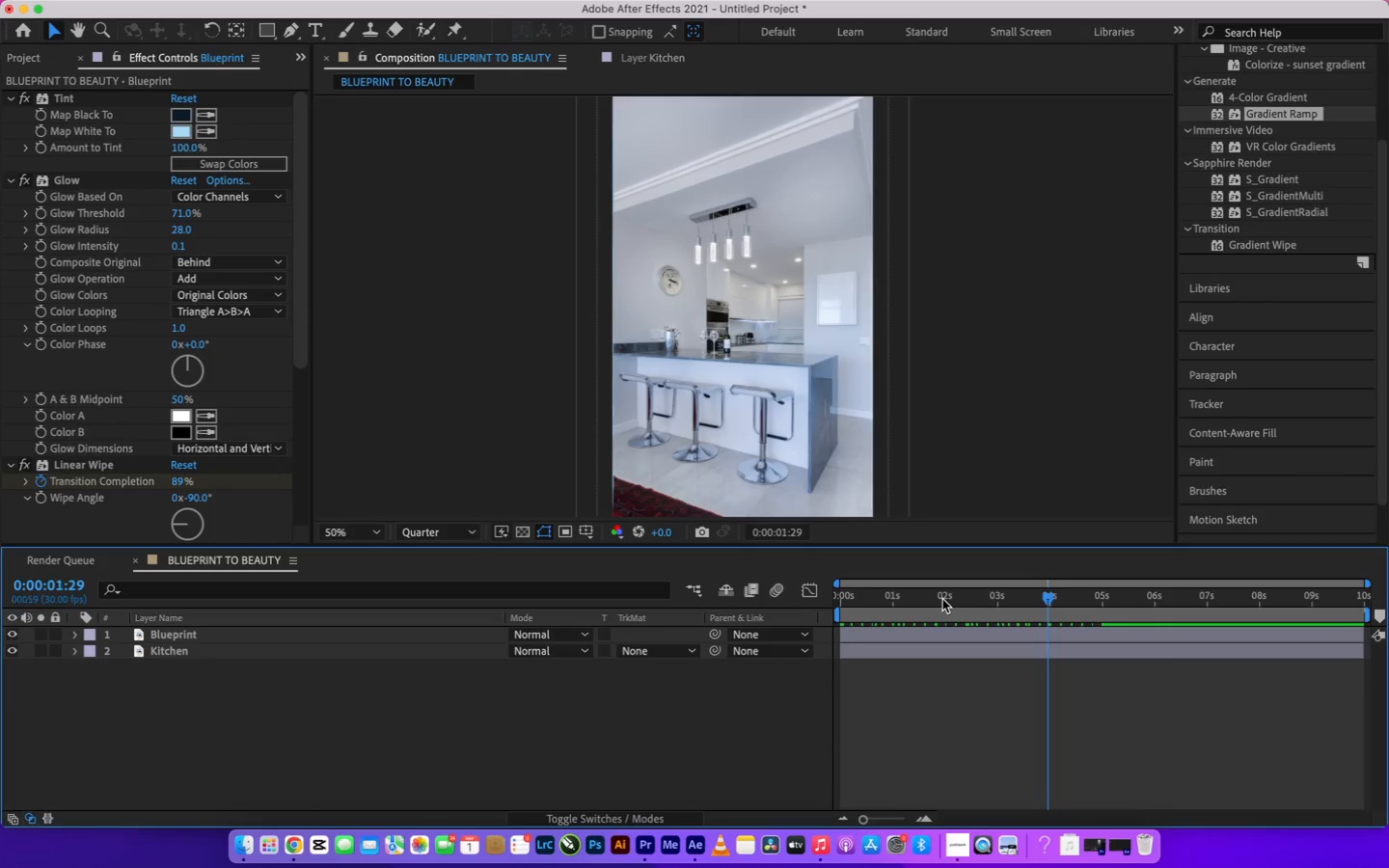 
left_click_drag(start_coordinate=[943, 599], to_coordinate=[827, 624])
 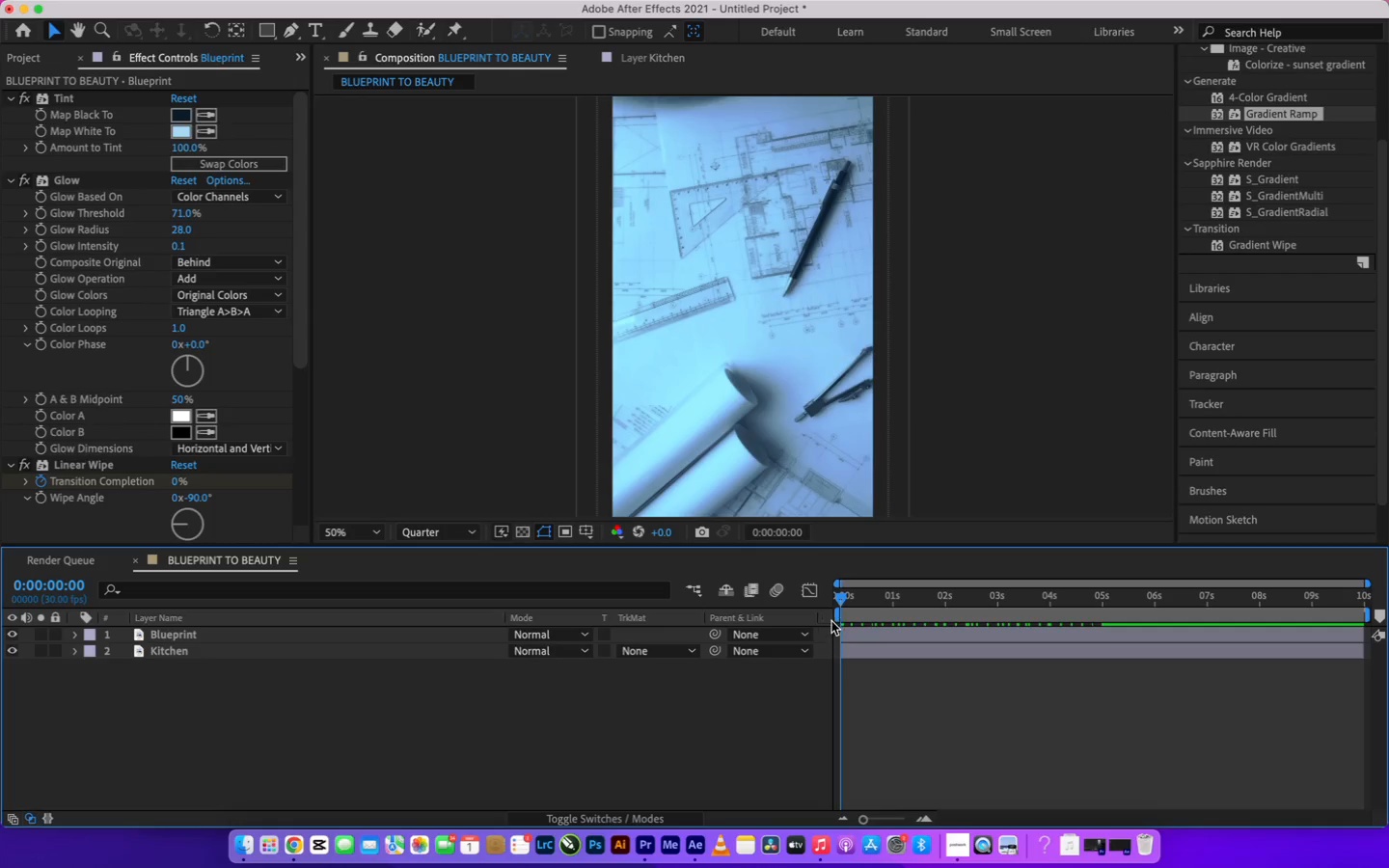 
left_click_drag(start_coordinate=[840, 602], to_coordinate=[947, 595])
 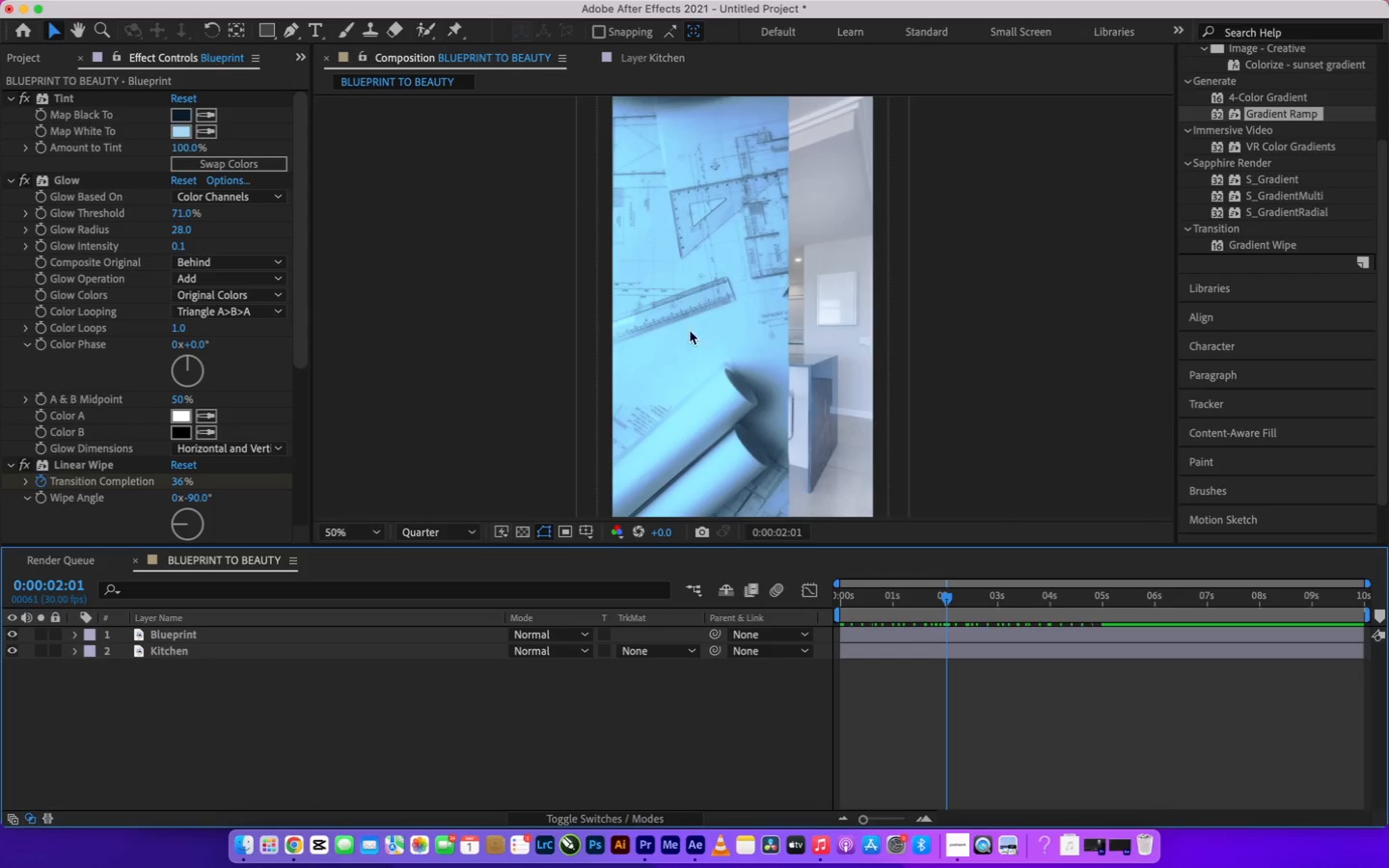 
hold_key(key=CommandLeft, duration=1.88)
 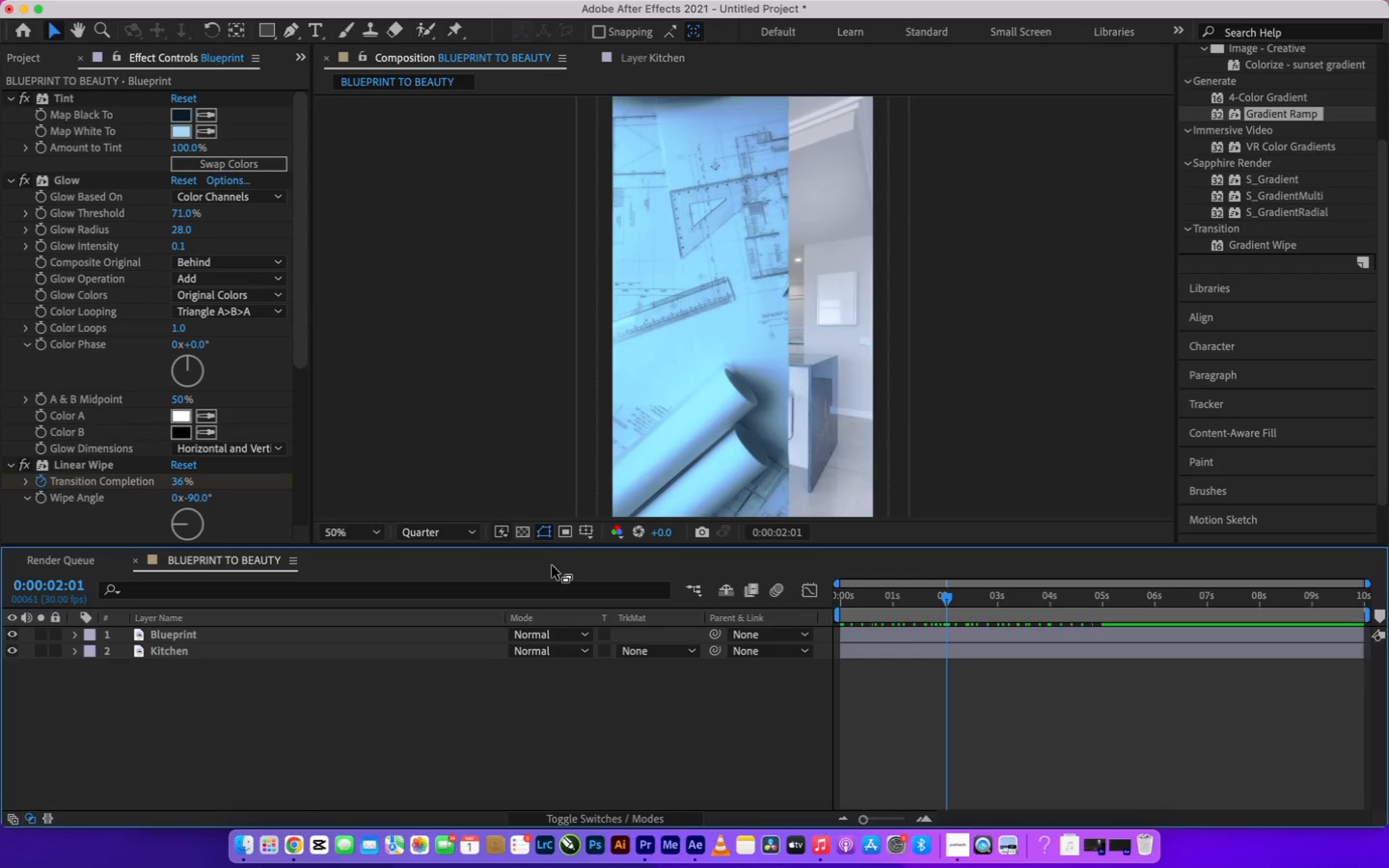 
key(Meta+T)
 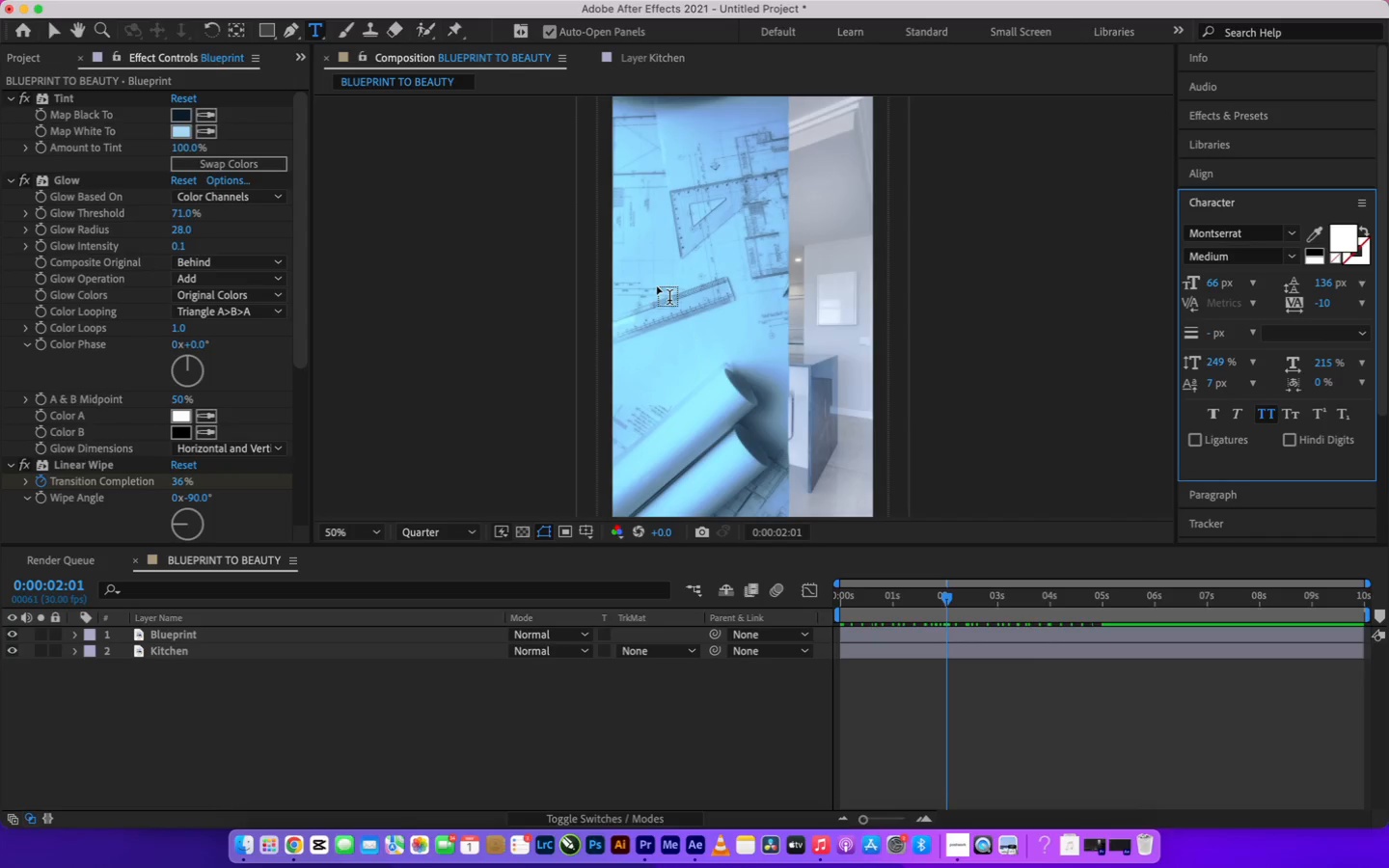 
wait(7.73)
 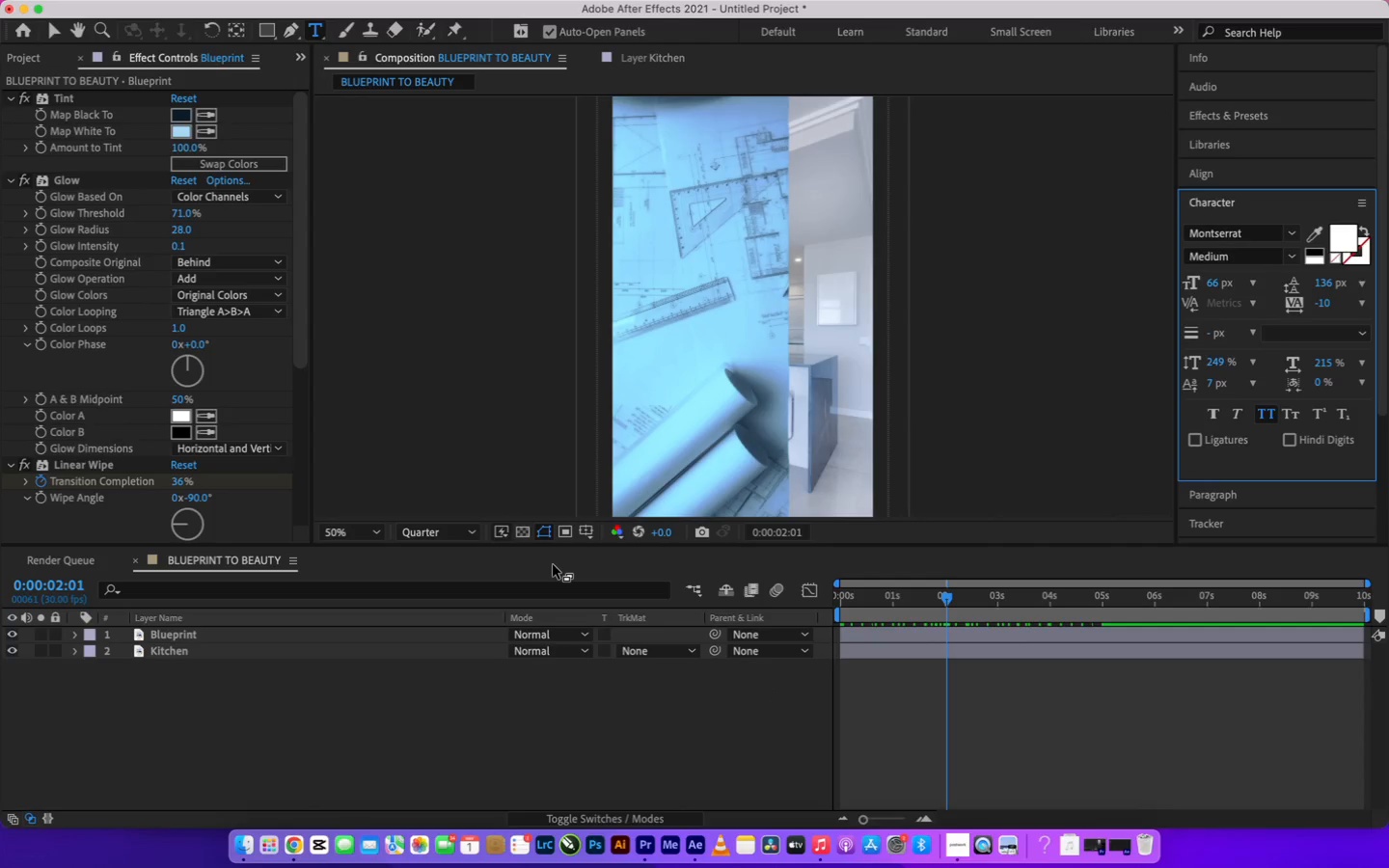 
left_click([648, 233])
 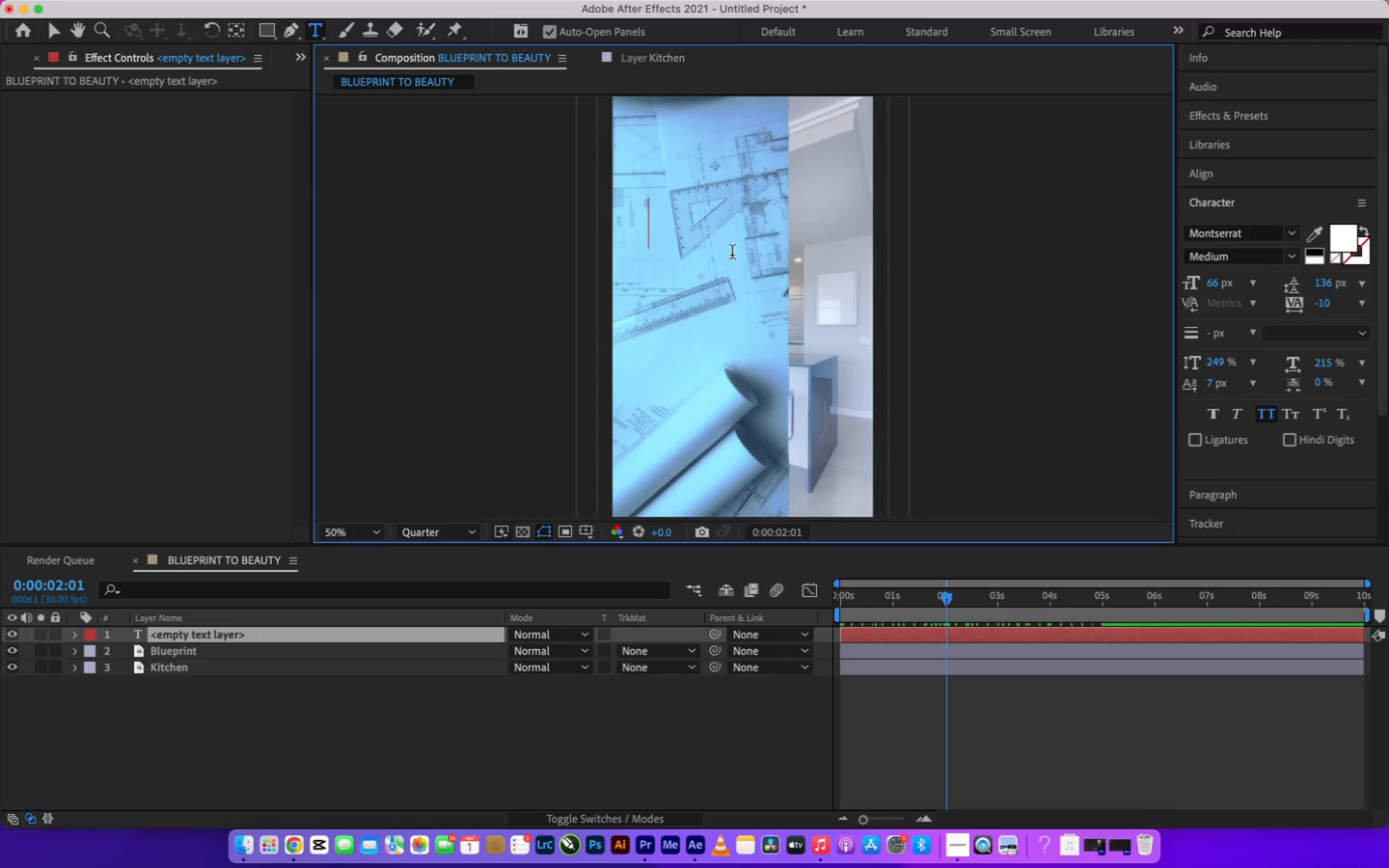 
type(from )
 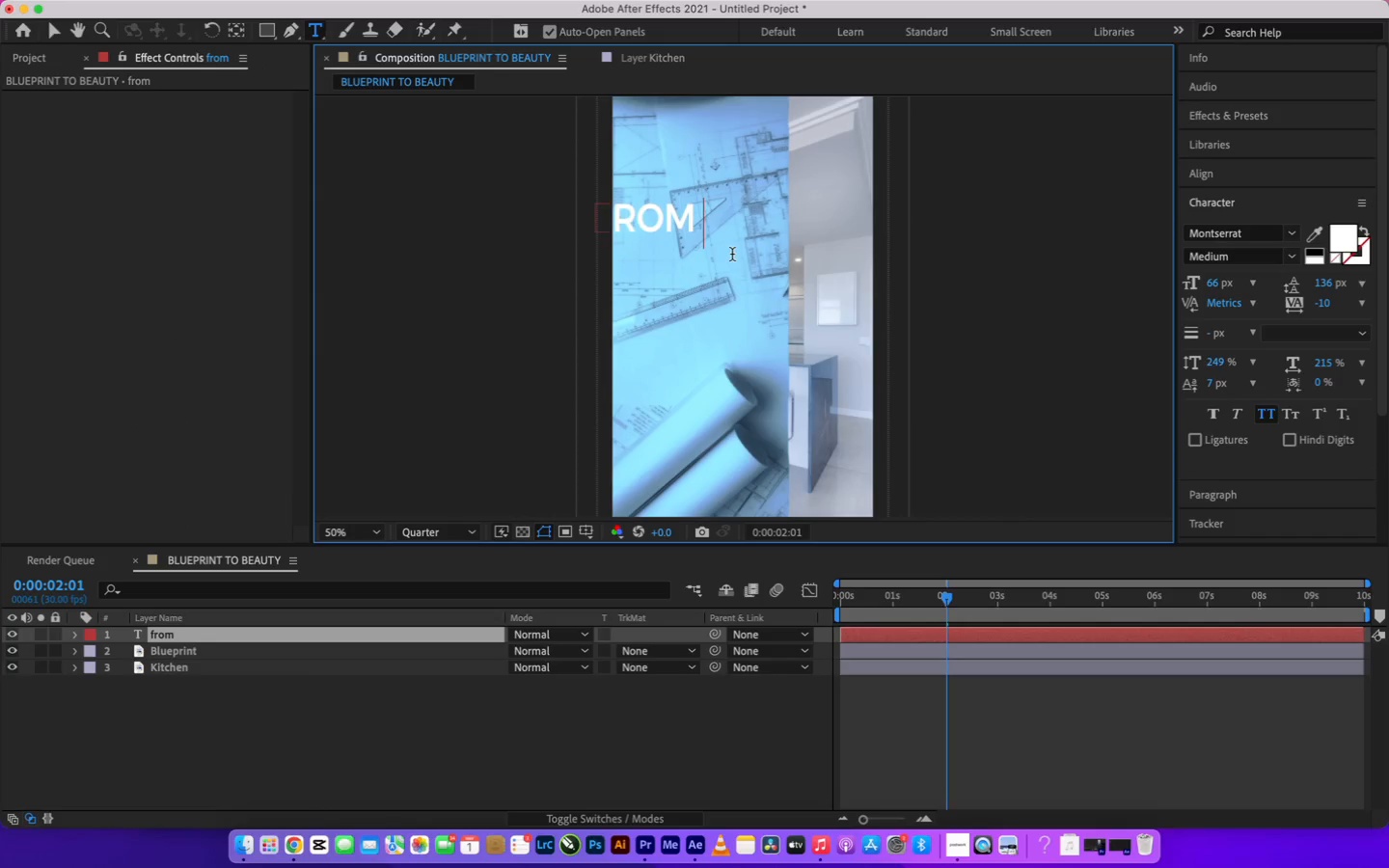 
key(Enter)
 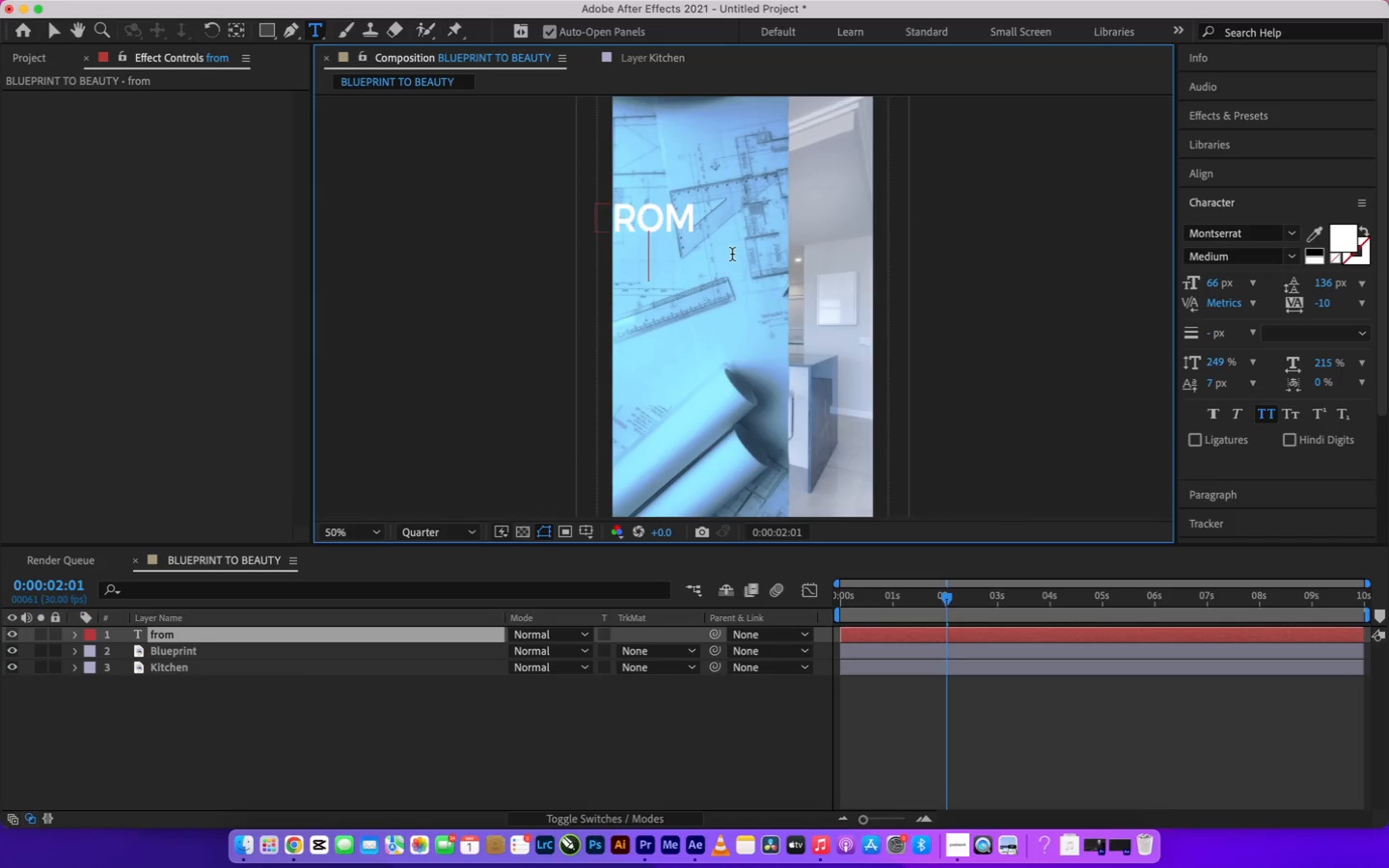 
type(sketch)
 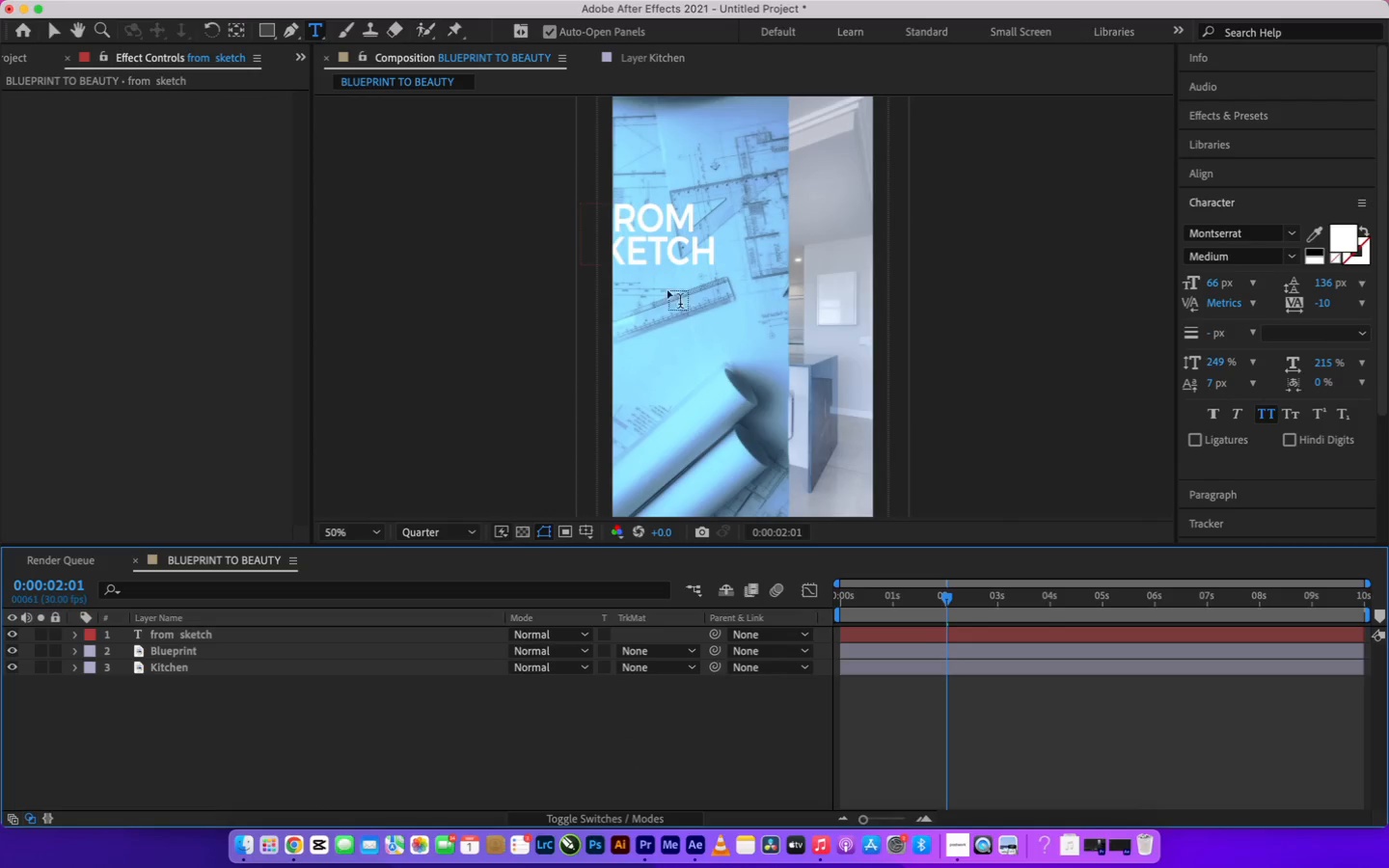 
wait(6.7)
 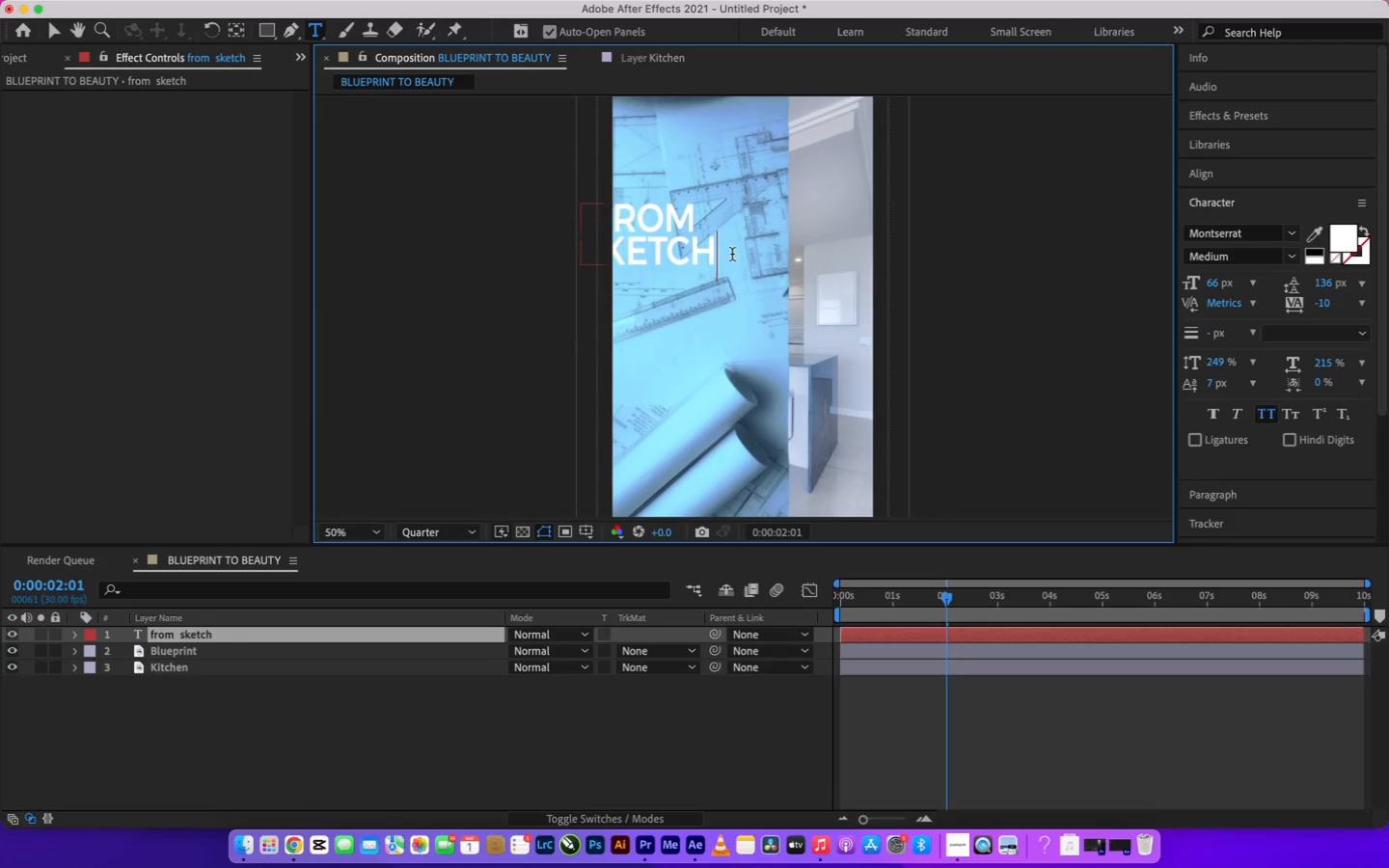 
hold_key(key=V, duration=0.34)
 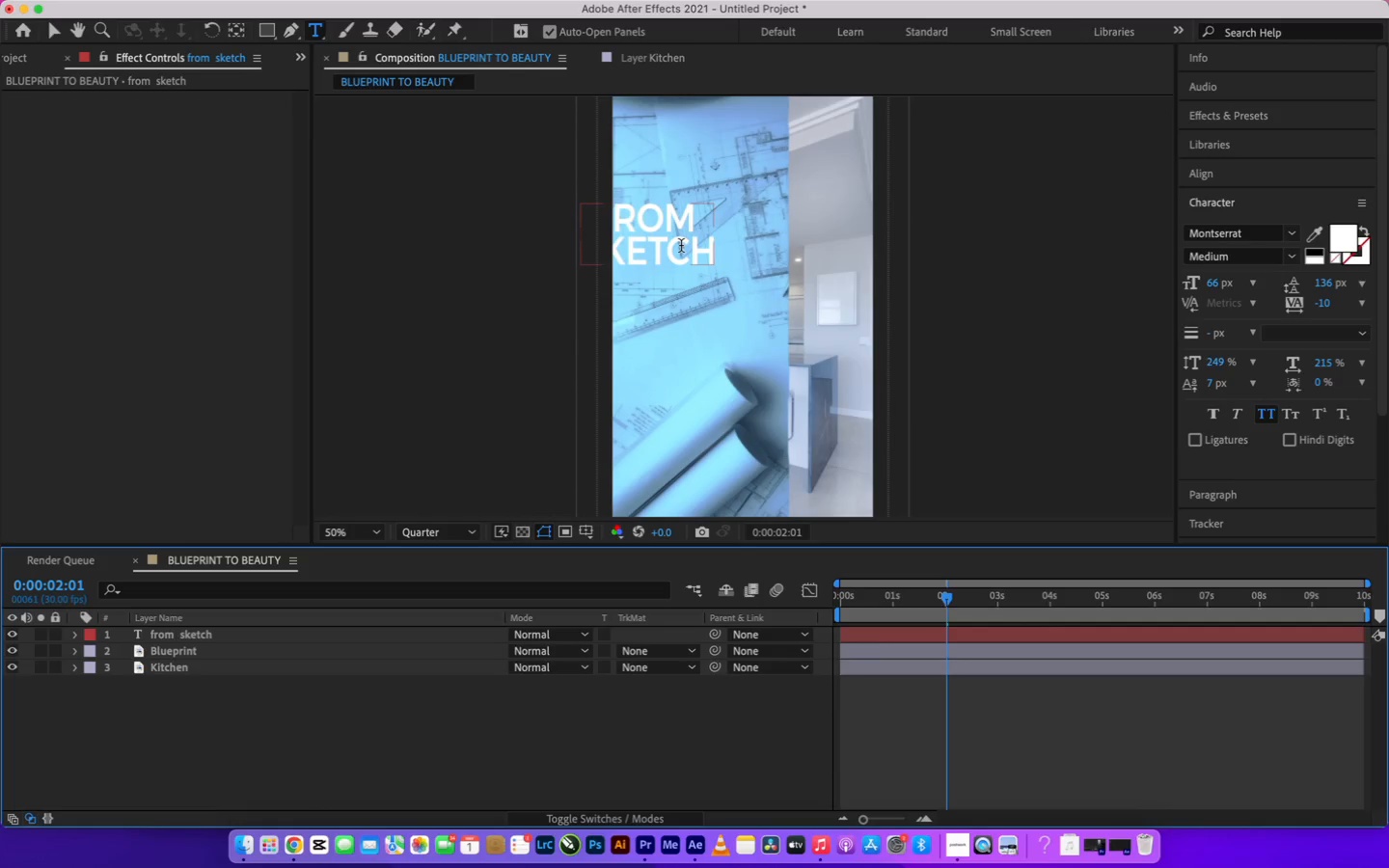 
wait(6.59)
 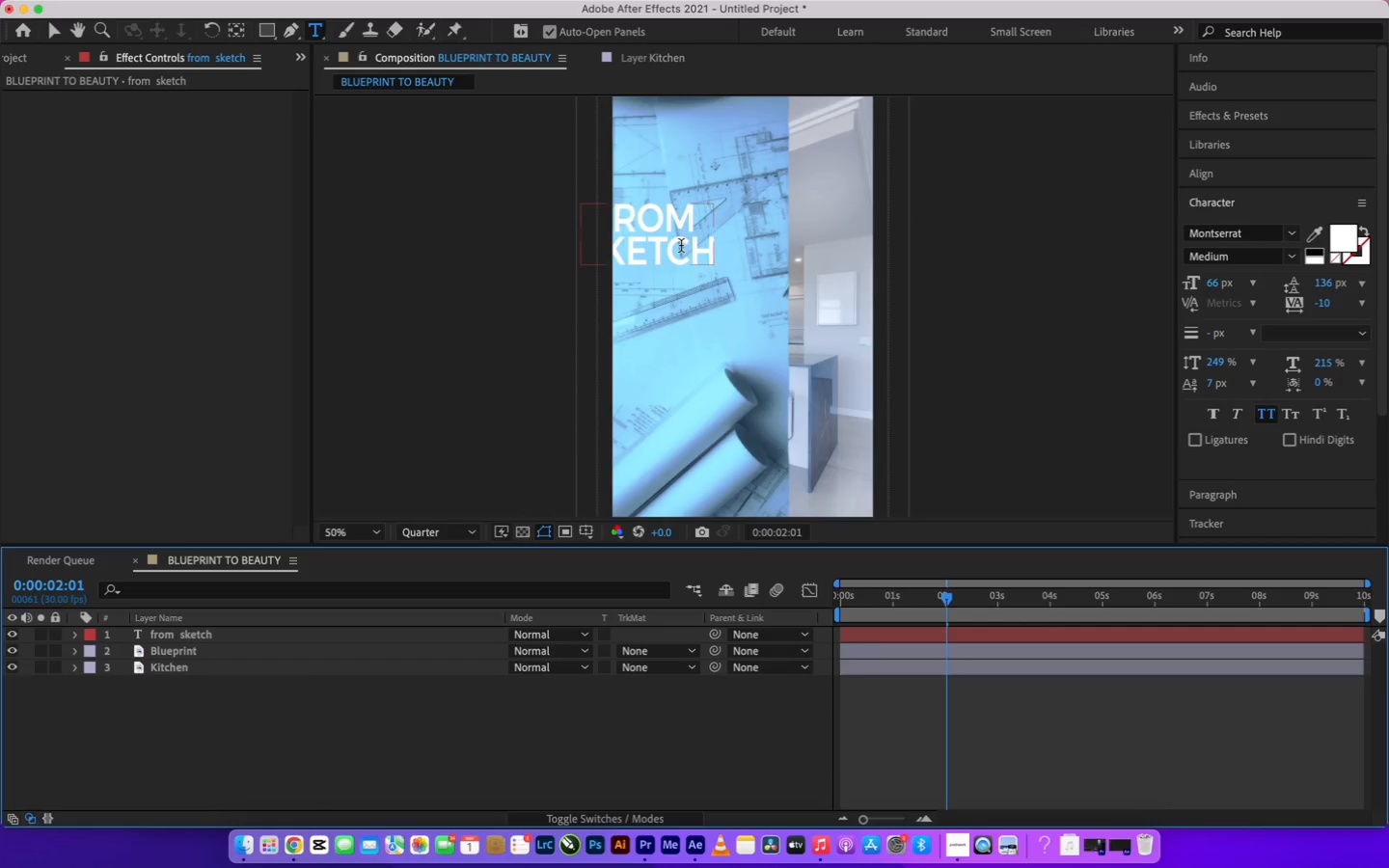 
left_click([675, 239])
 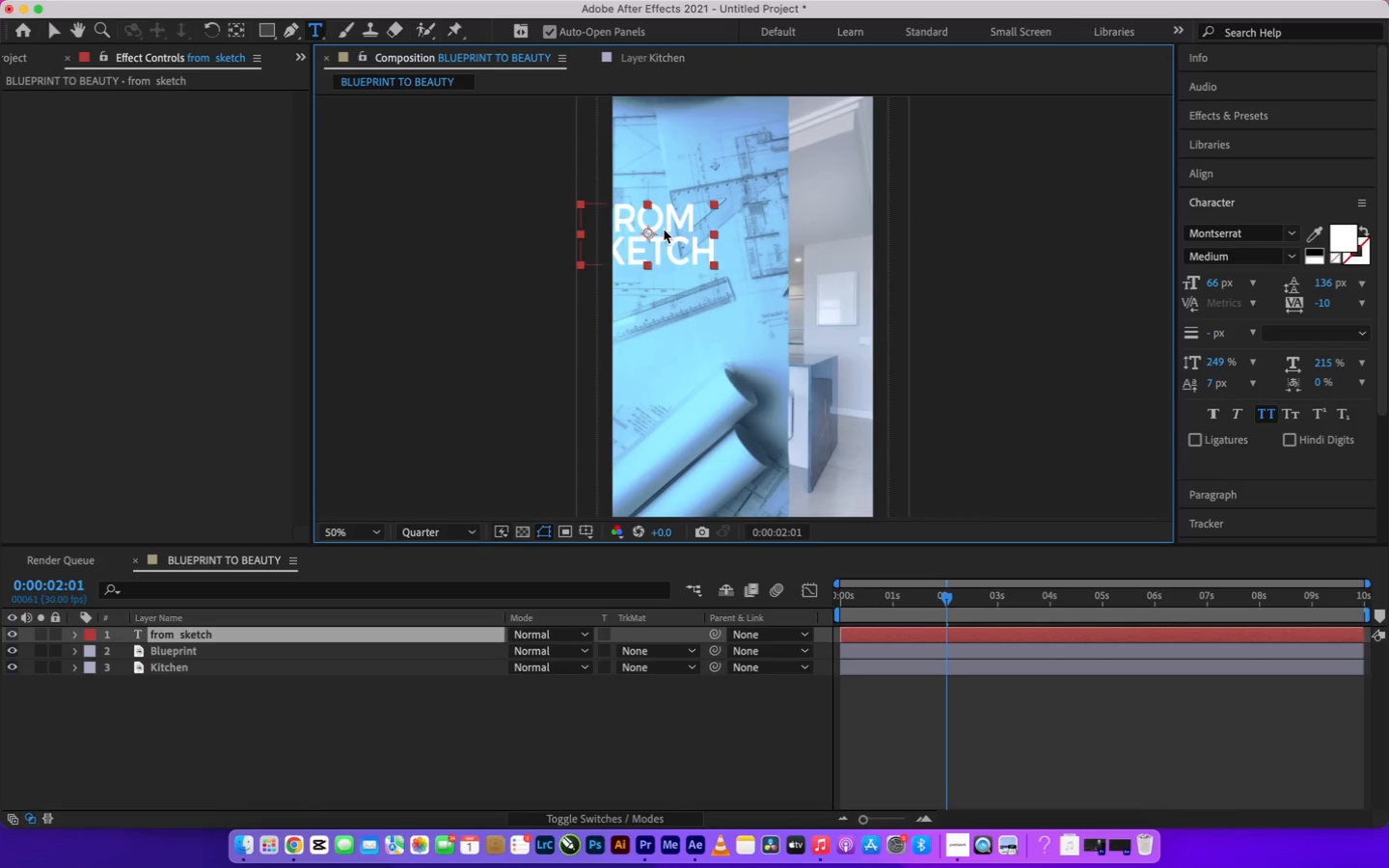 
left_click_drag(start_coordinate=[664, 230], to_coordinate=[718, 262])
 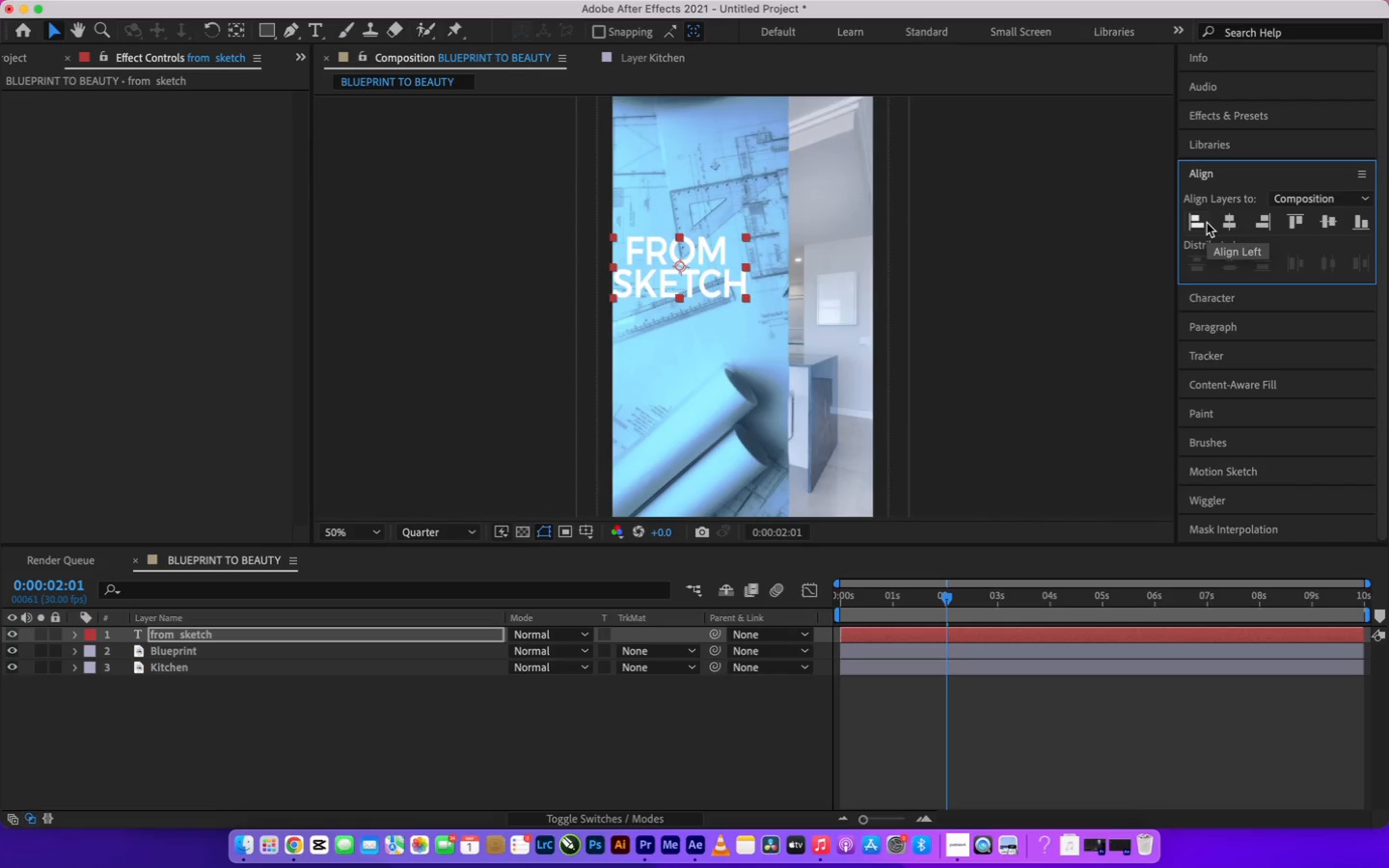 
wait(7.98)
 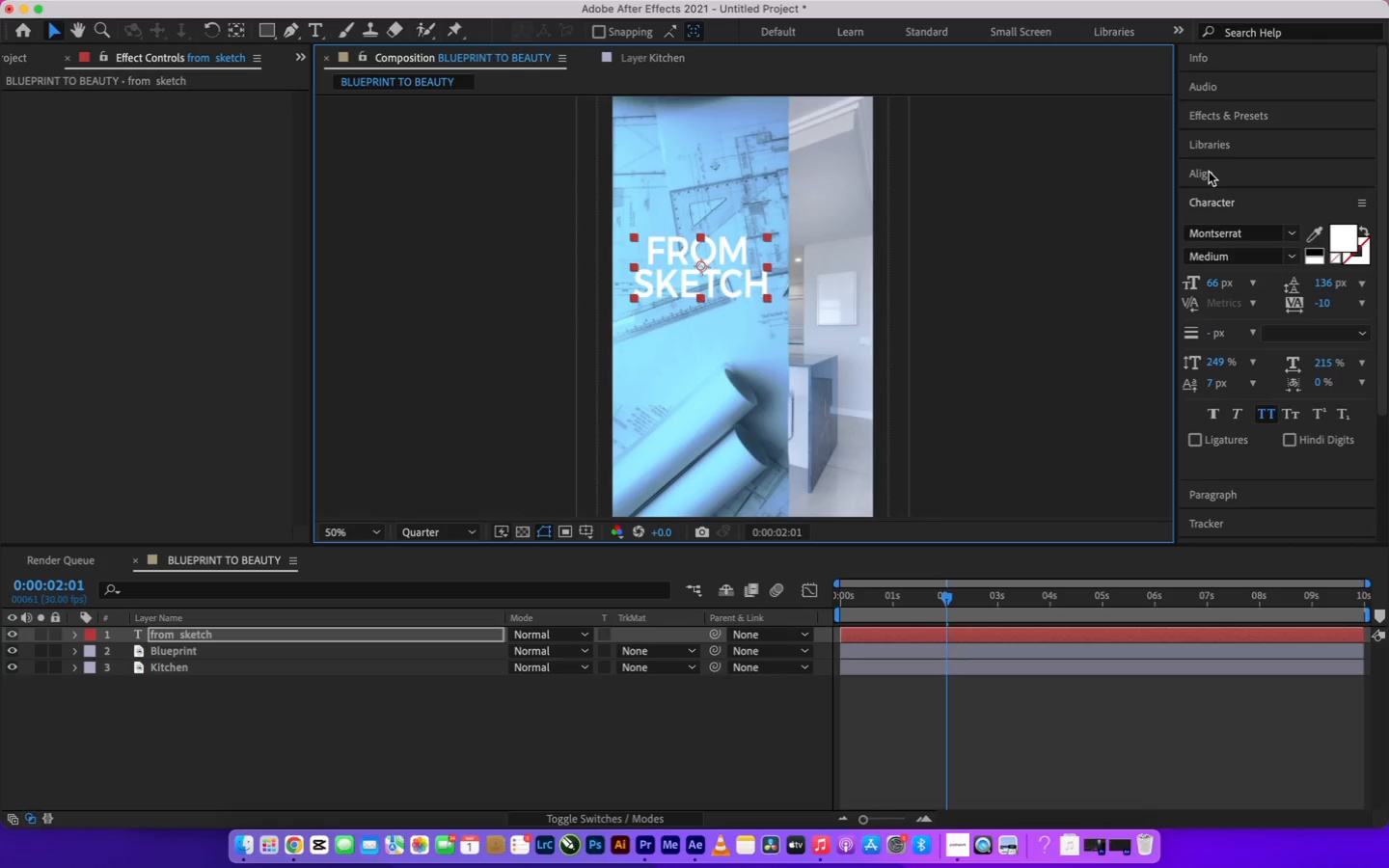 
left_click_drag(start_coordinate=[678, 263], to_coordinate=[687, 265])
 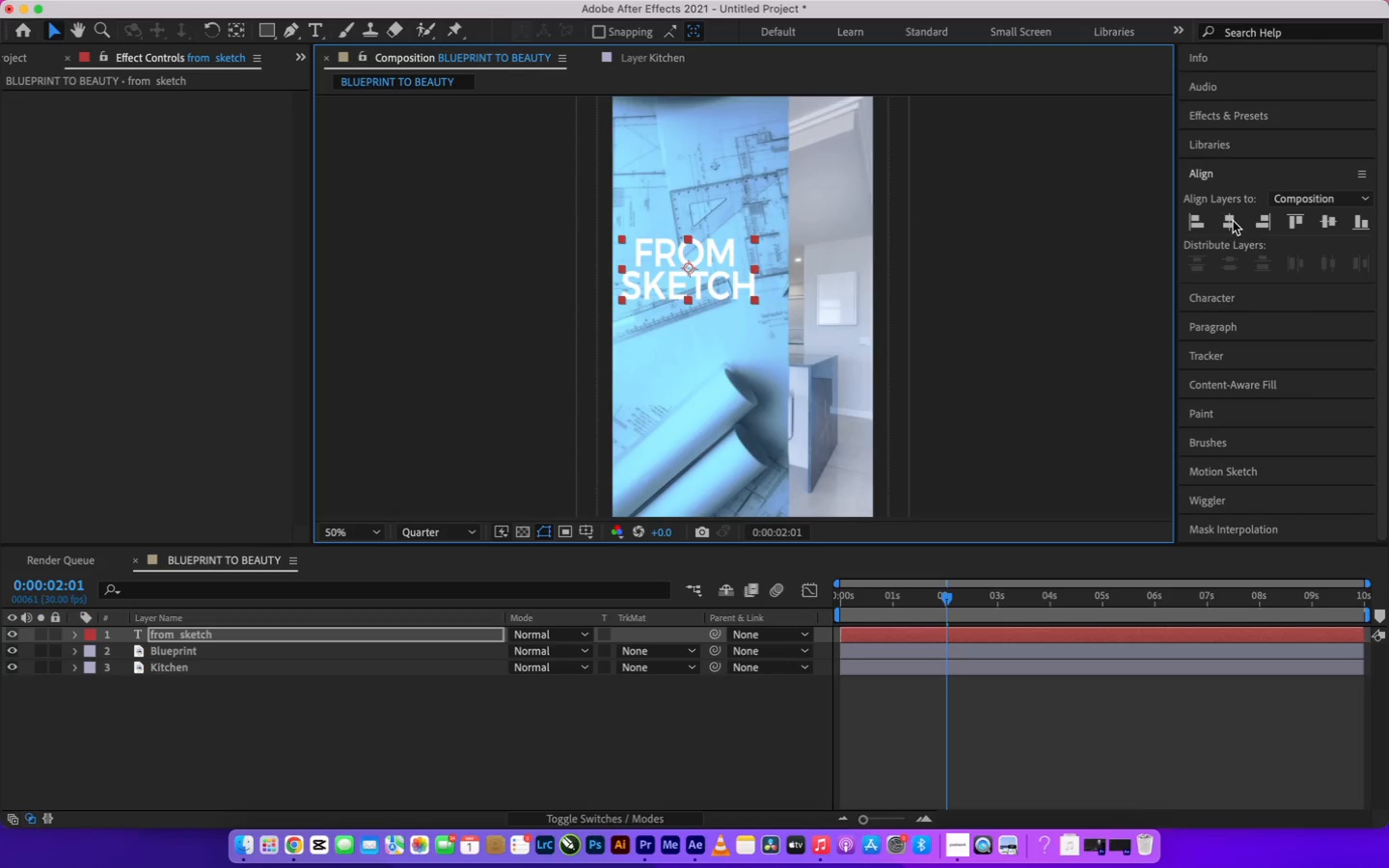 
left_click([1193, 225])
 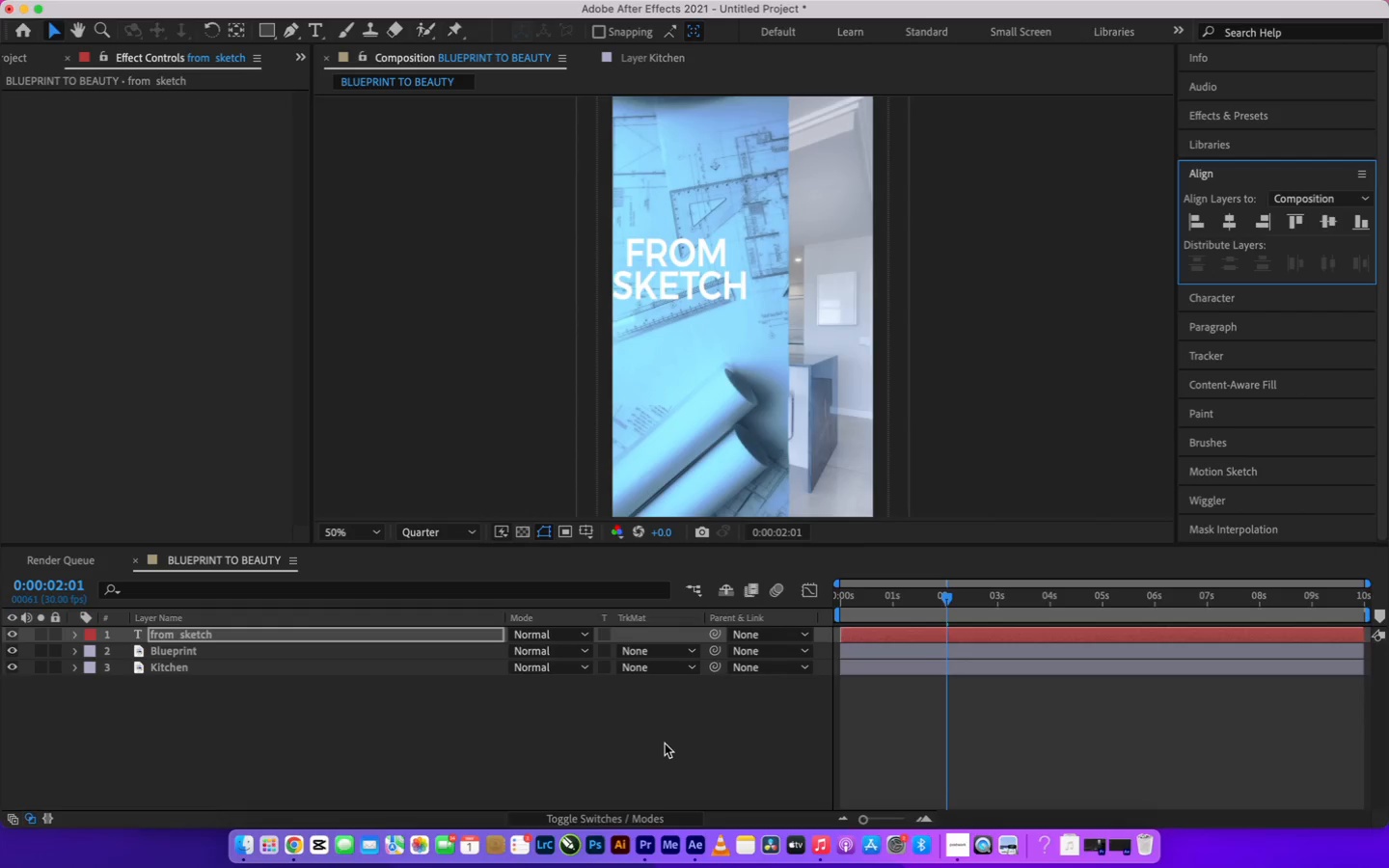 
wait(5.09)
 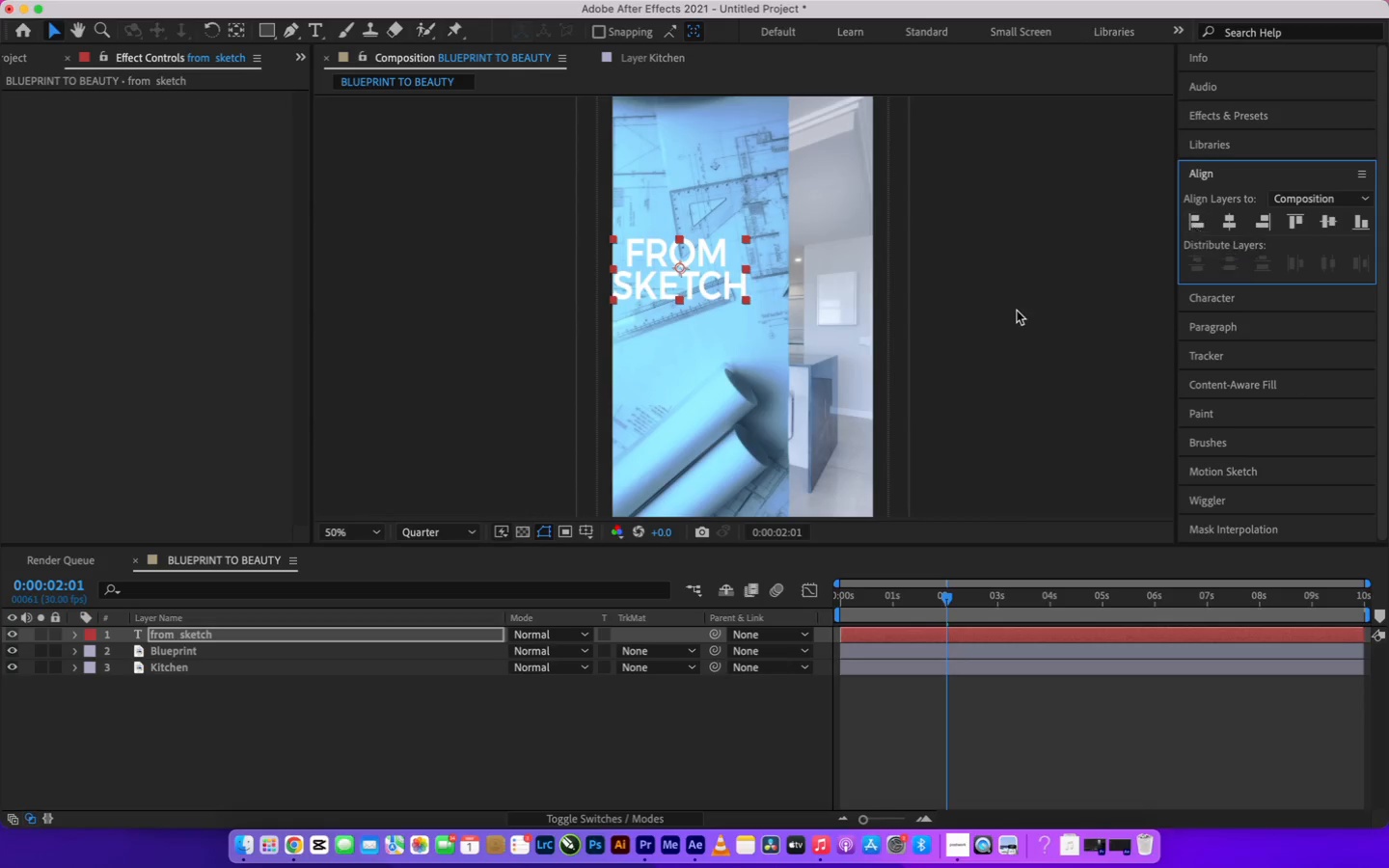 
left_click([685, 285])
 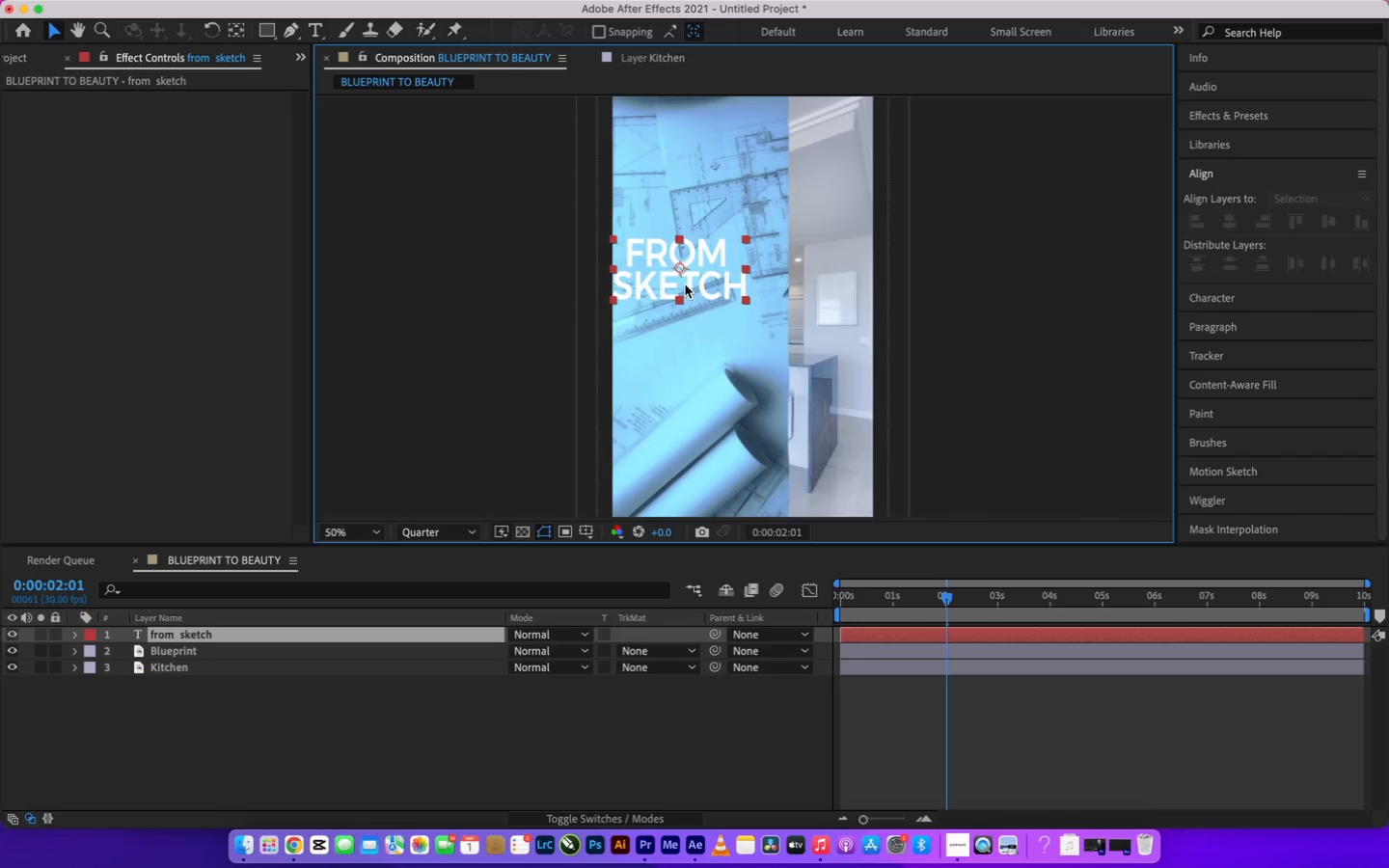 
left_click_drag(start_coordinate=[685, 285], to_coordinate=[692, 287])
 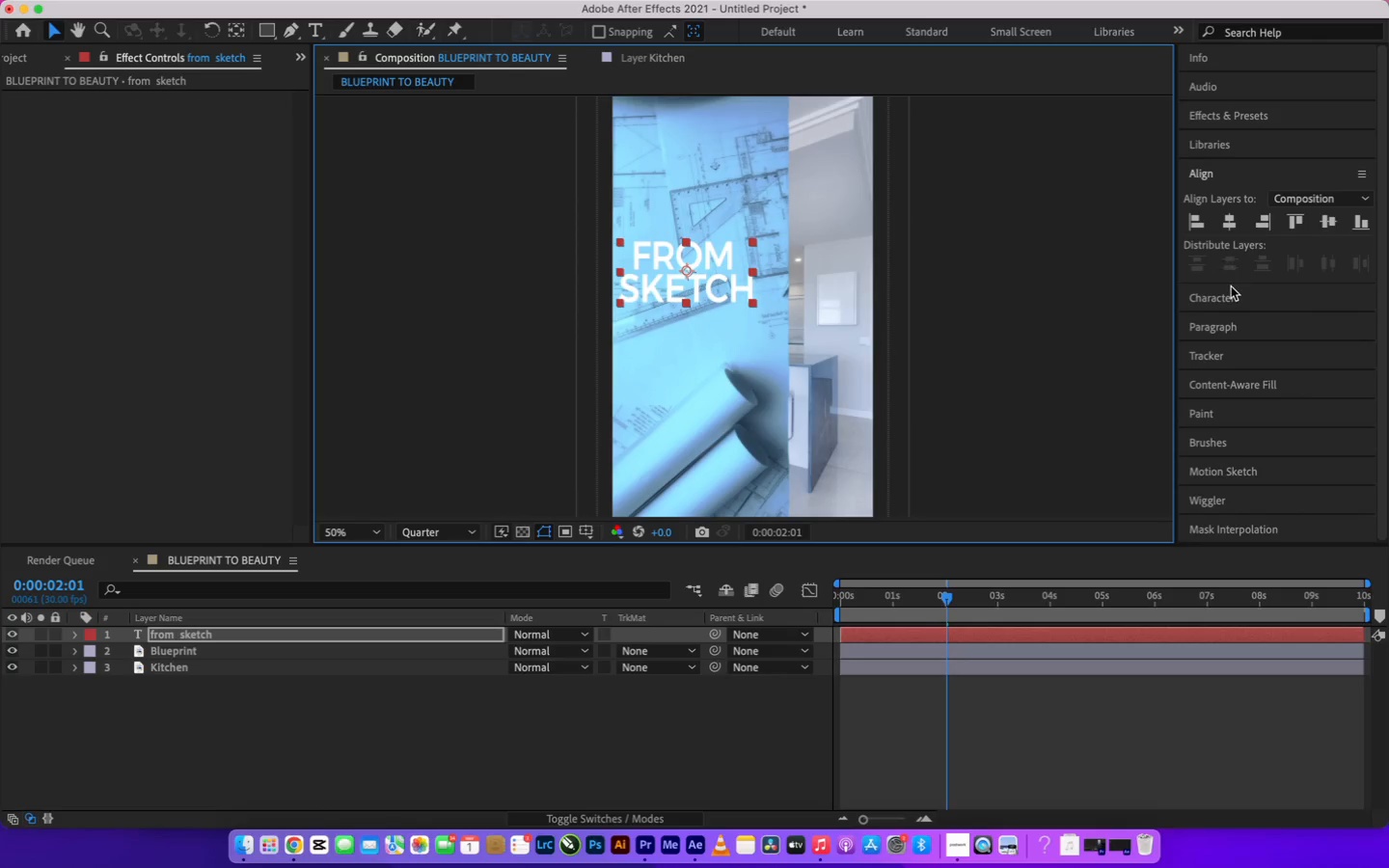 
left_click([1230, 293])
 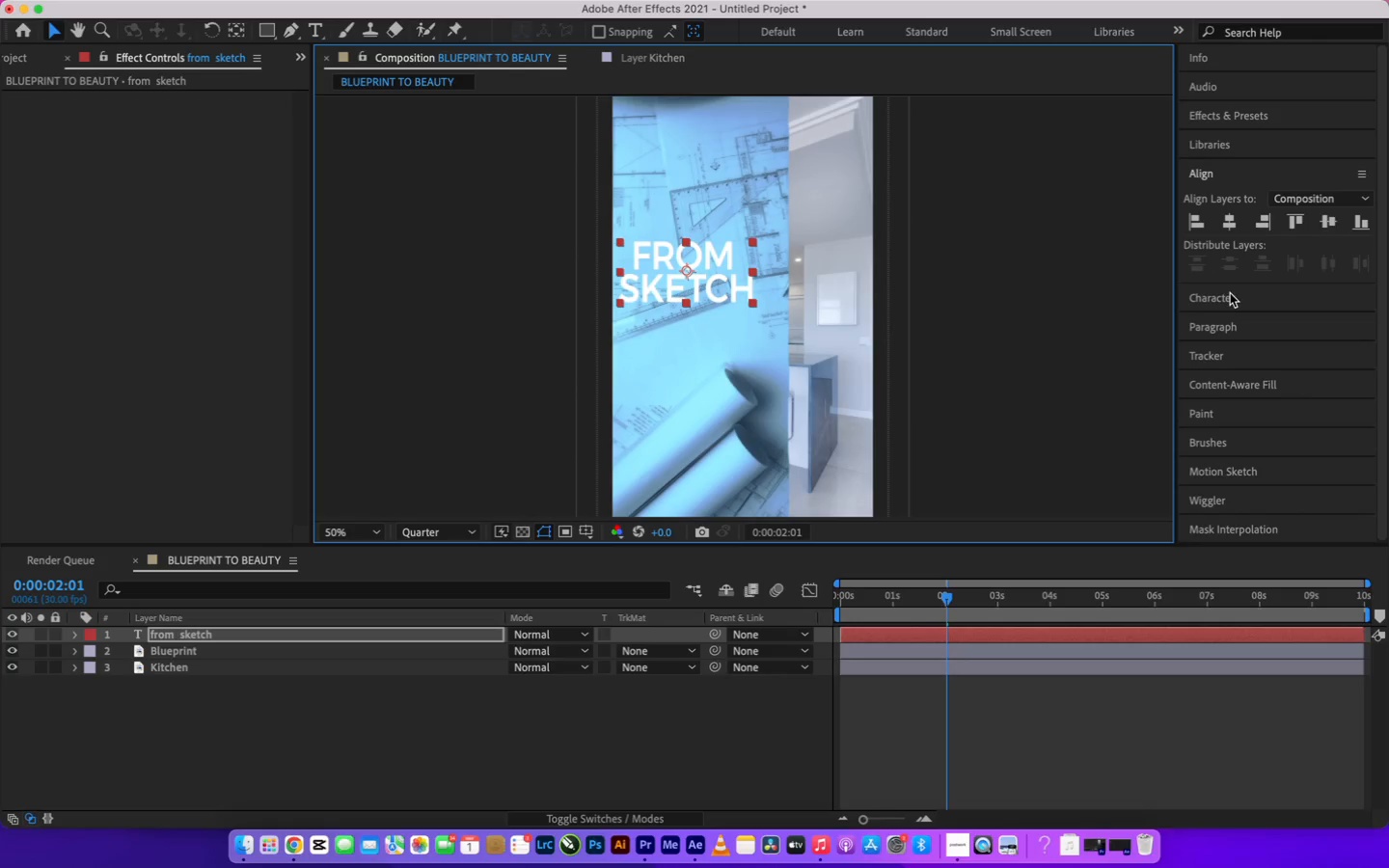 
mouse_move([1230, 286])
 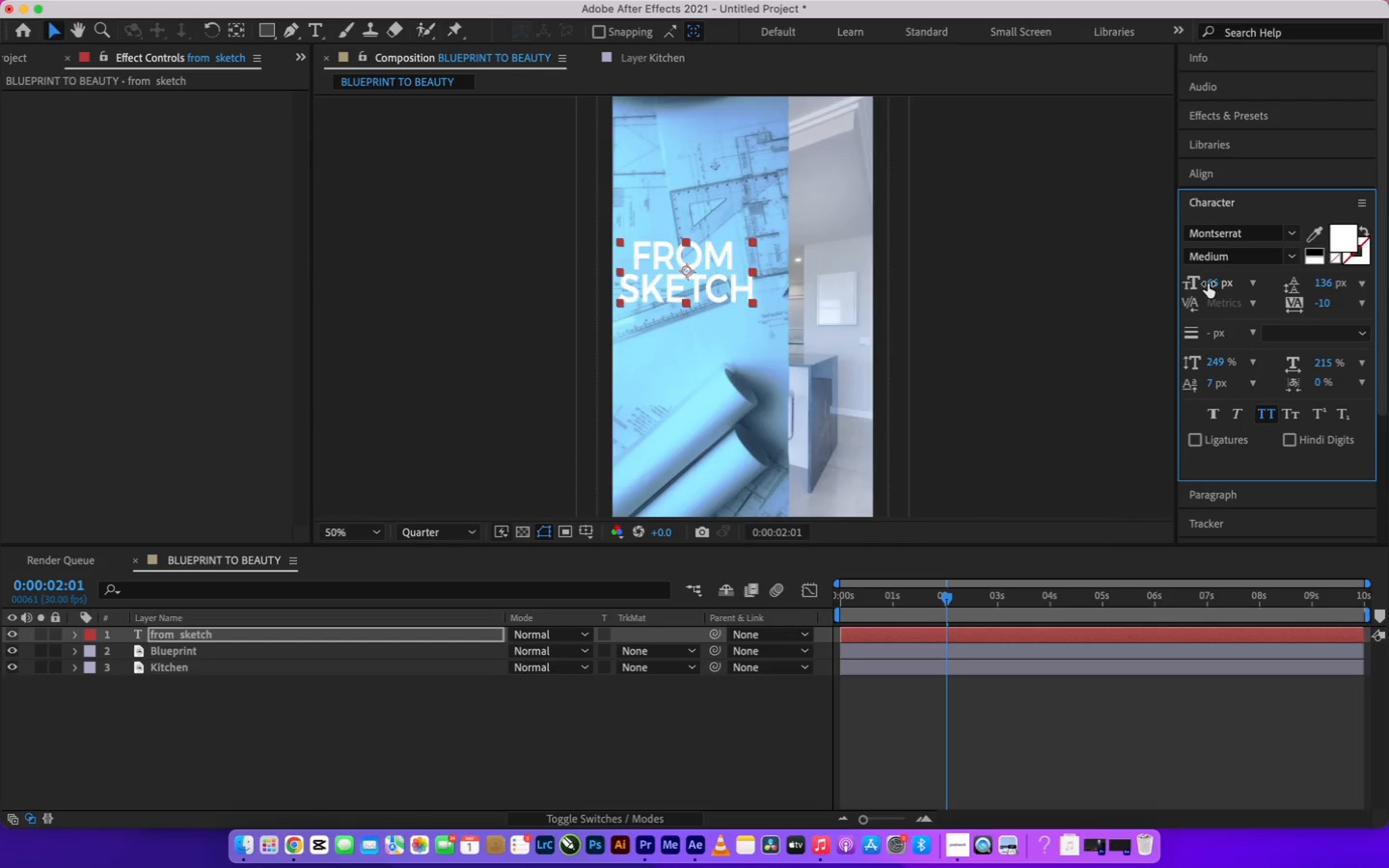 
left_click_drag(start_coordinate=[1208, 284], to_coordinate=[1226, 275])
 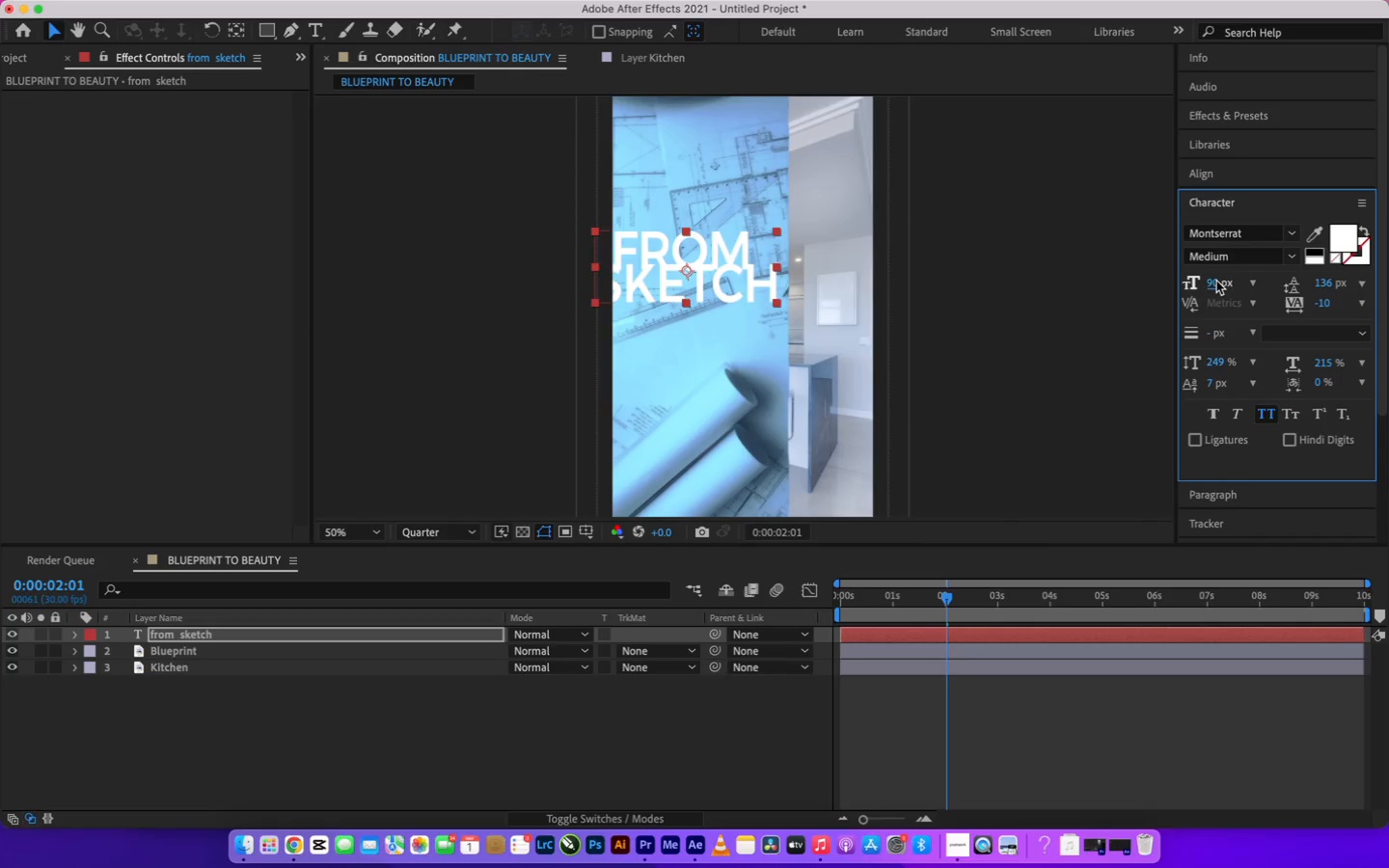 
left_click_drag(start_coordinate=[1216, 285], to_coordinate=[1207, 282])
 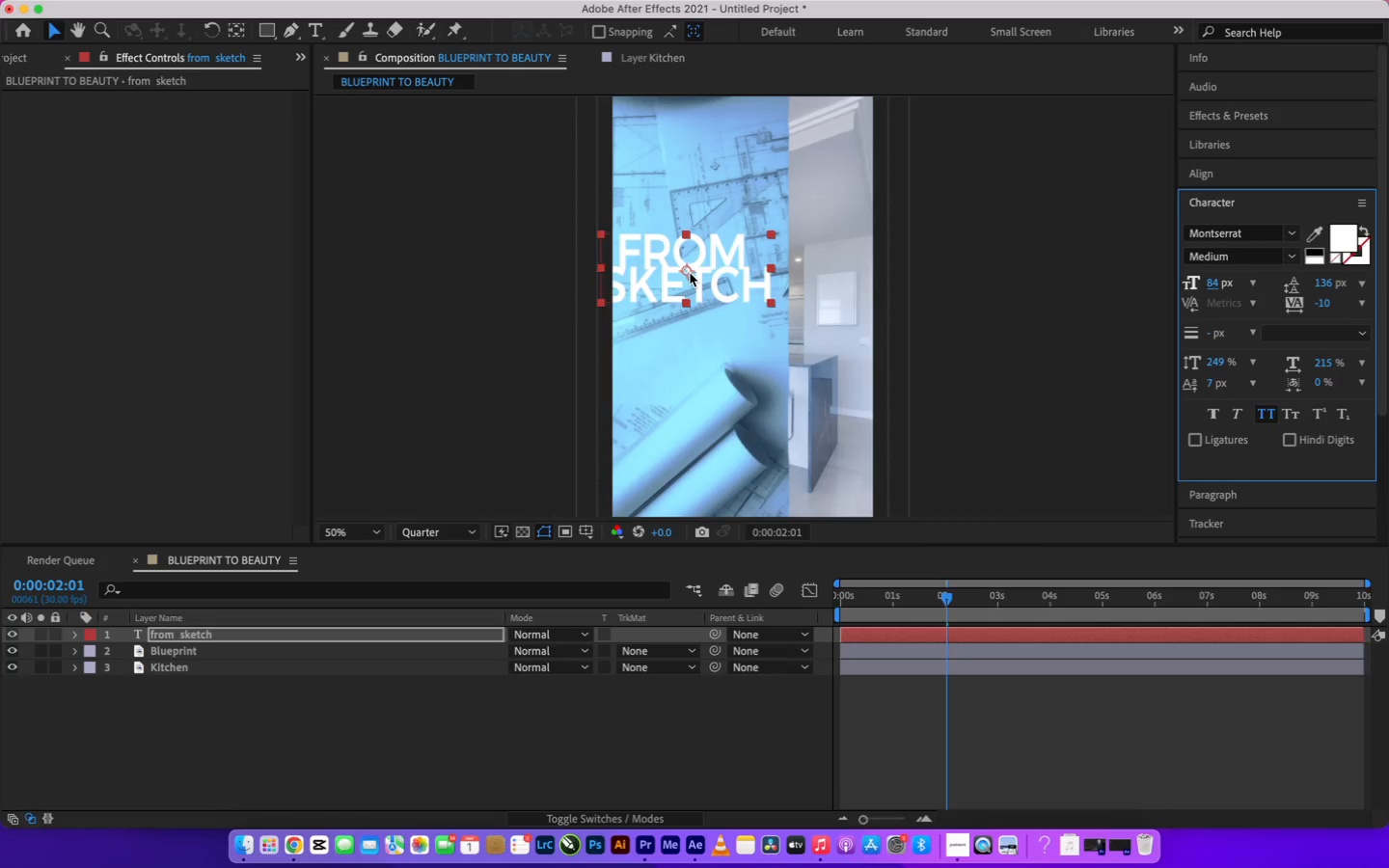 
left_click_drag(start_coordinate=[690, 272], to_coordinate=[700, 270])
 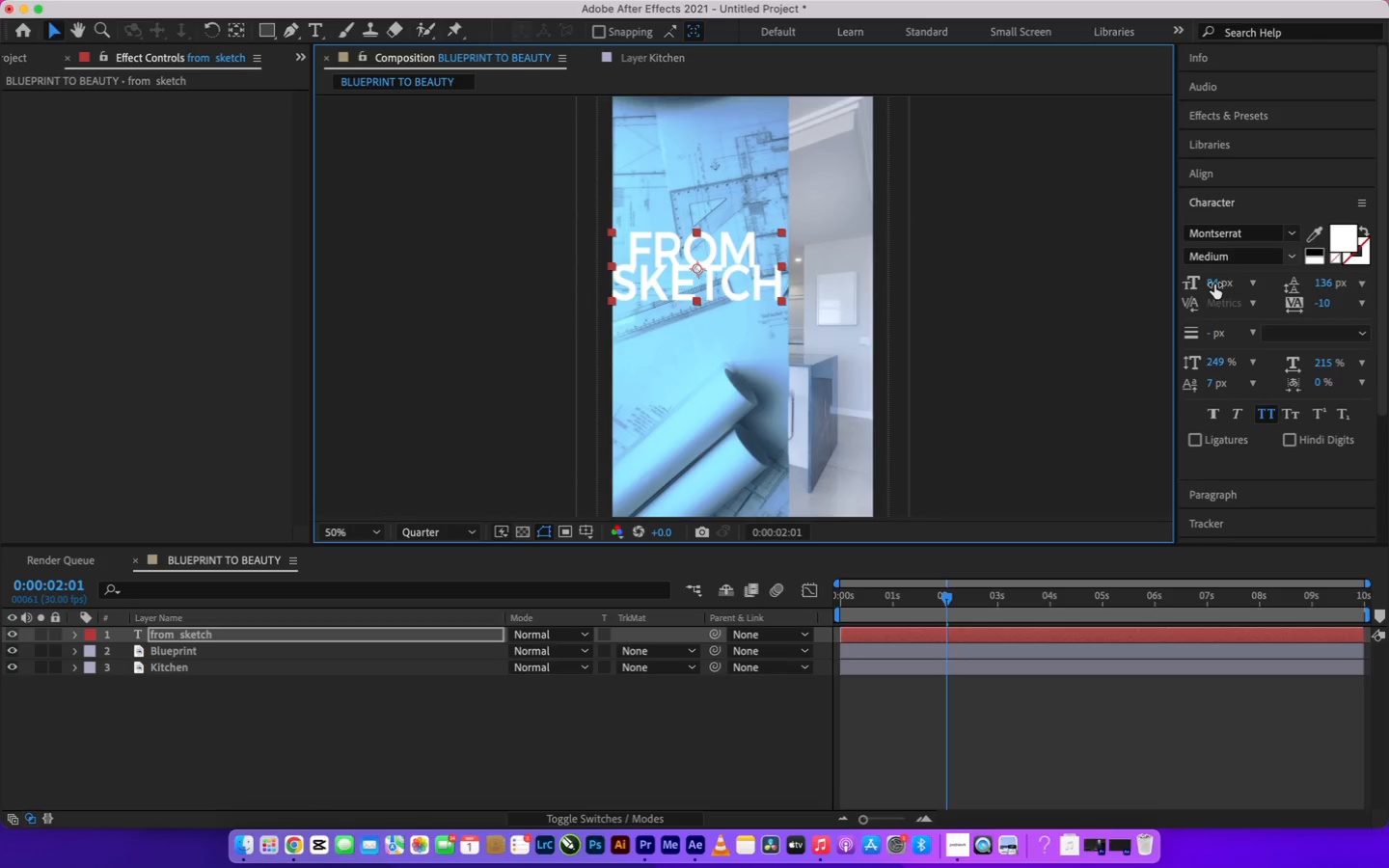 
left_click_drag(start_coordinate=[1214, 284], to_coordinate=[1206, 282])
 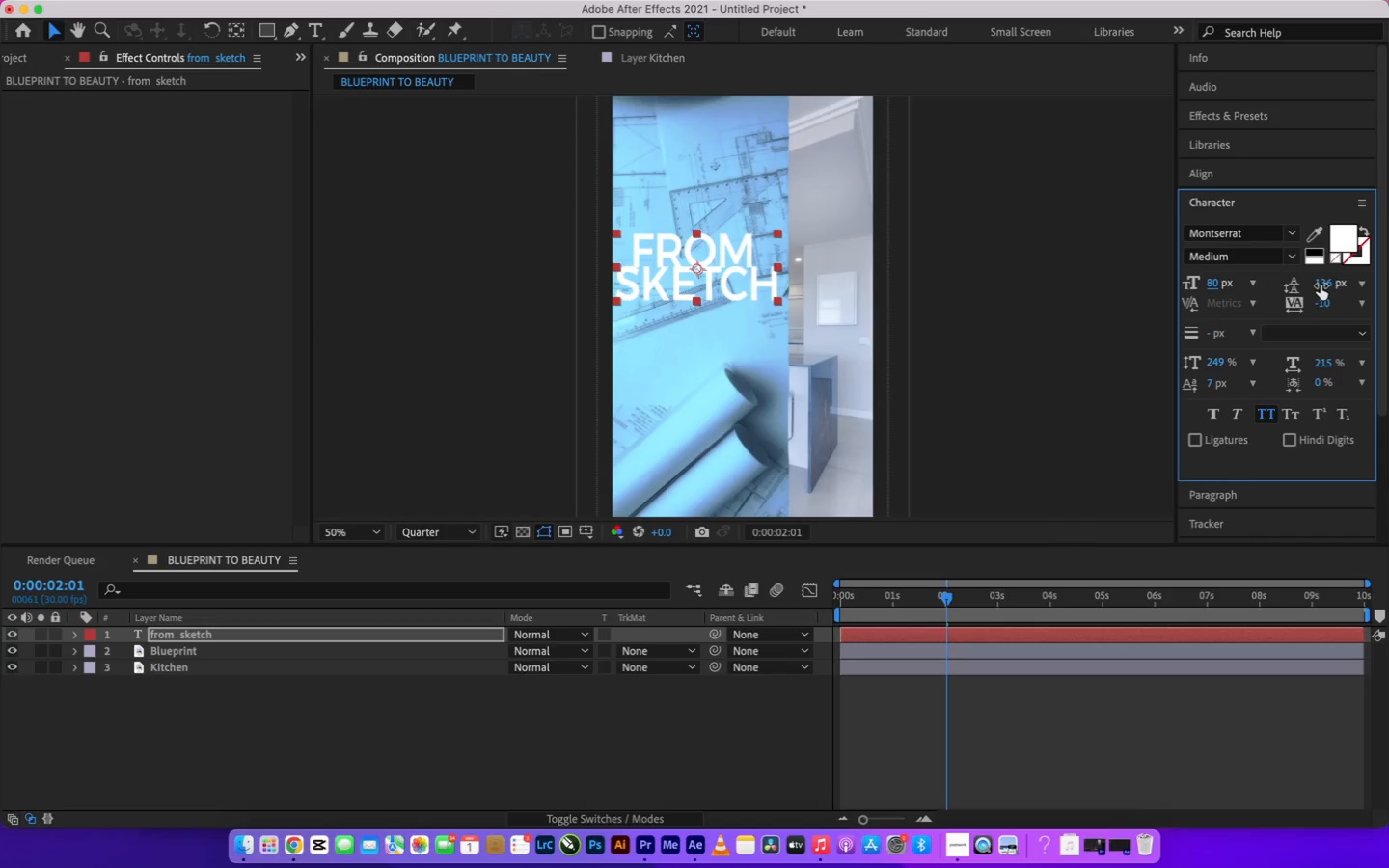 
left_click_drag(start_coordinate=[1321, 285], to_coordinate=[1346, 288])
 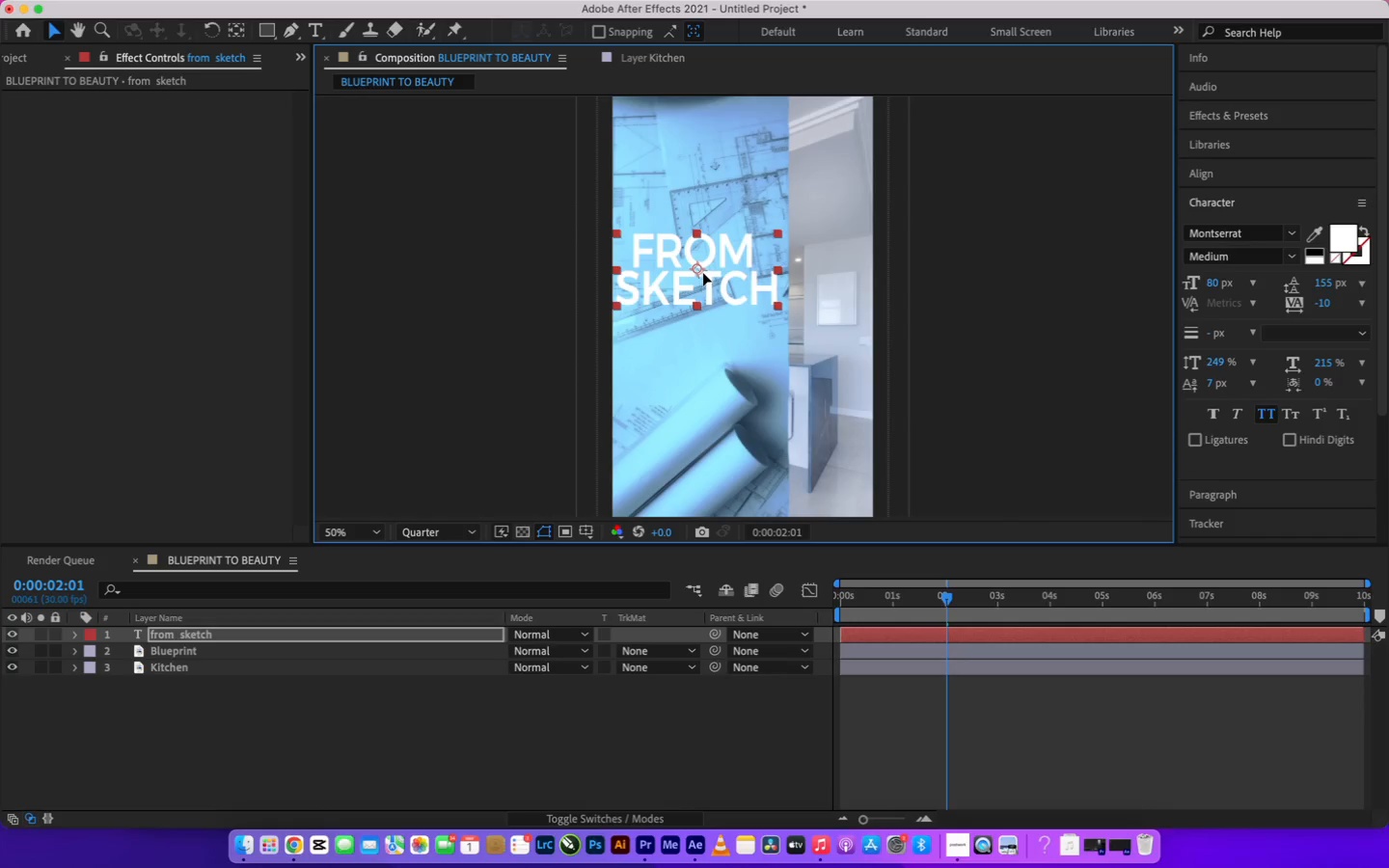 
wait(8.19)
 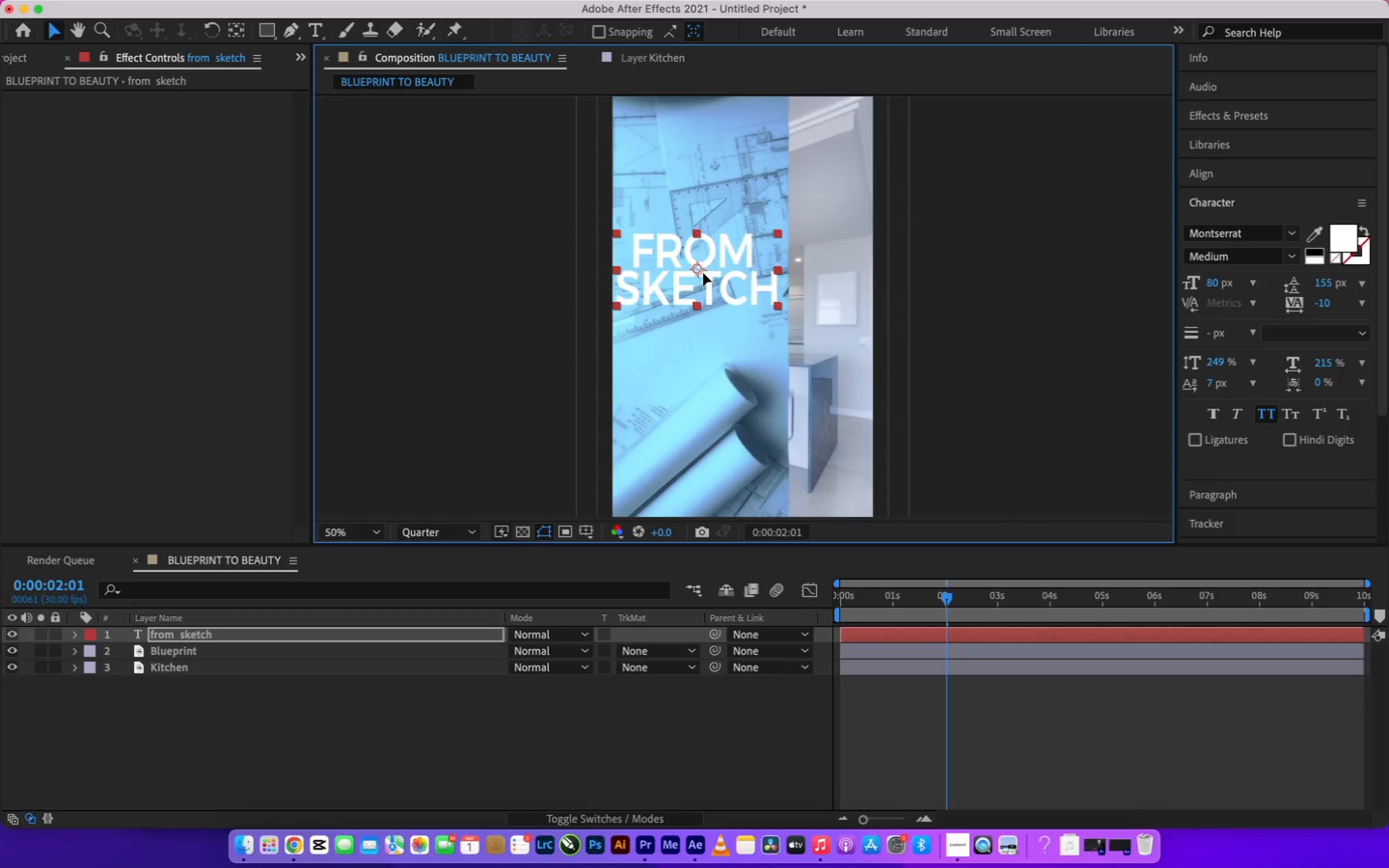 
left_click([1209, 176])
 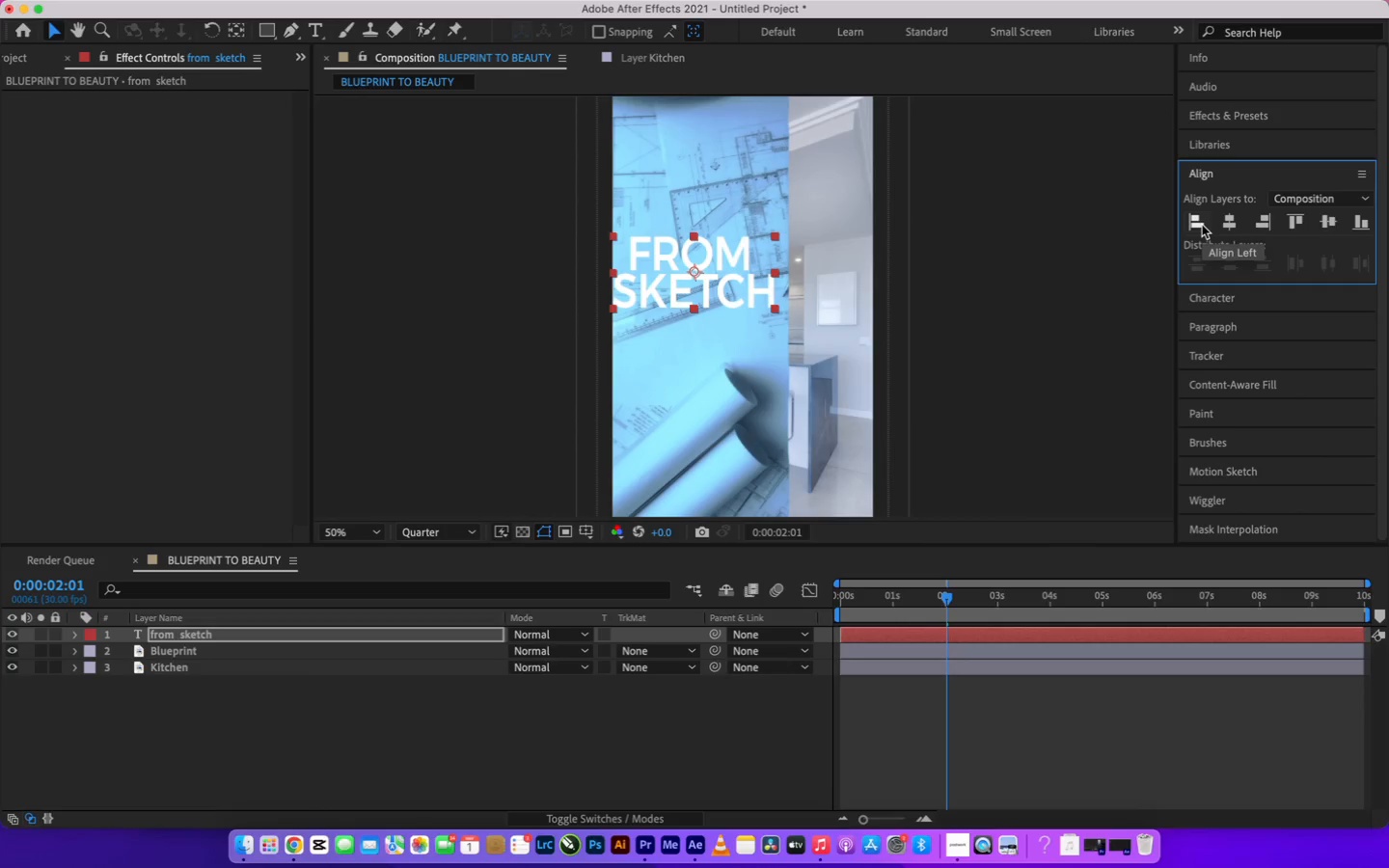 
key(ArrowRight)
 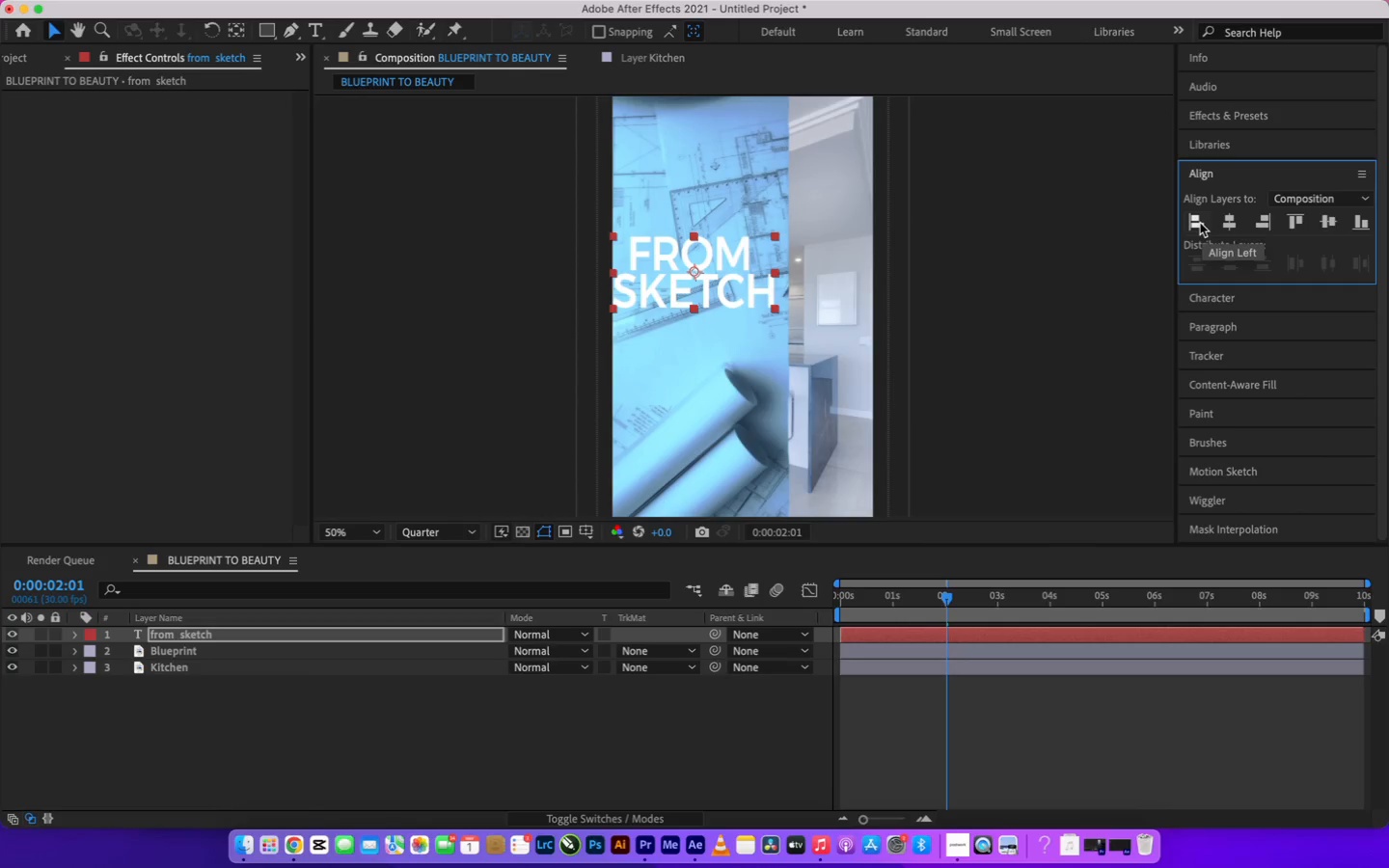 
key(ArrowRight)
 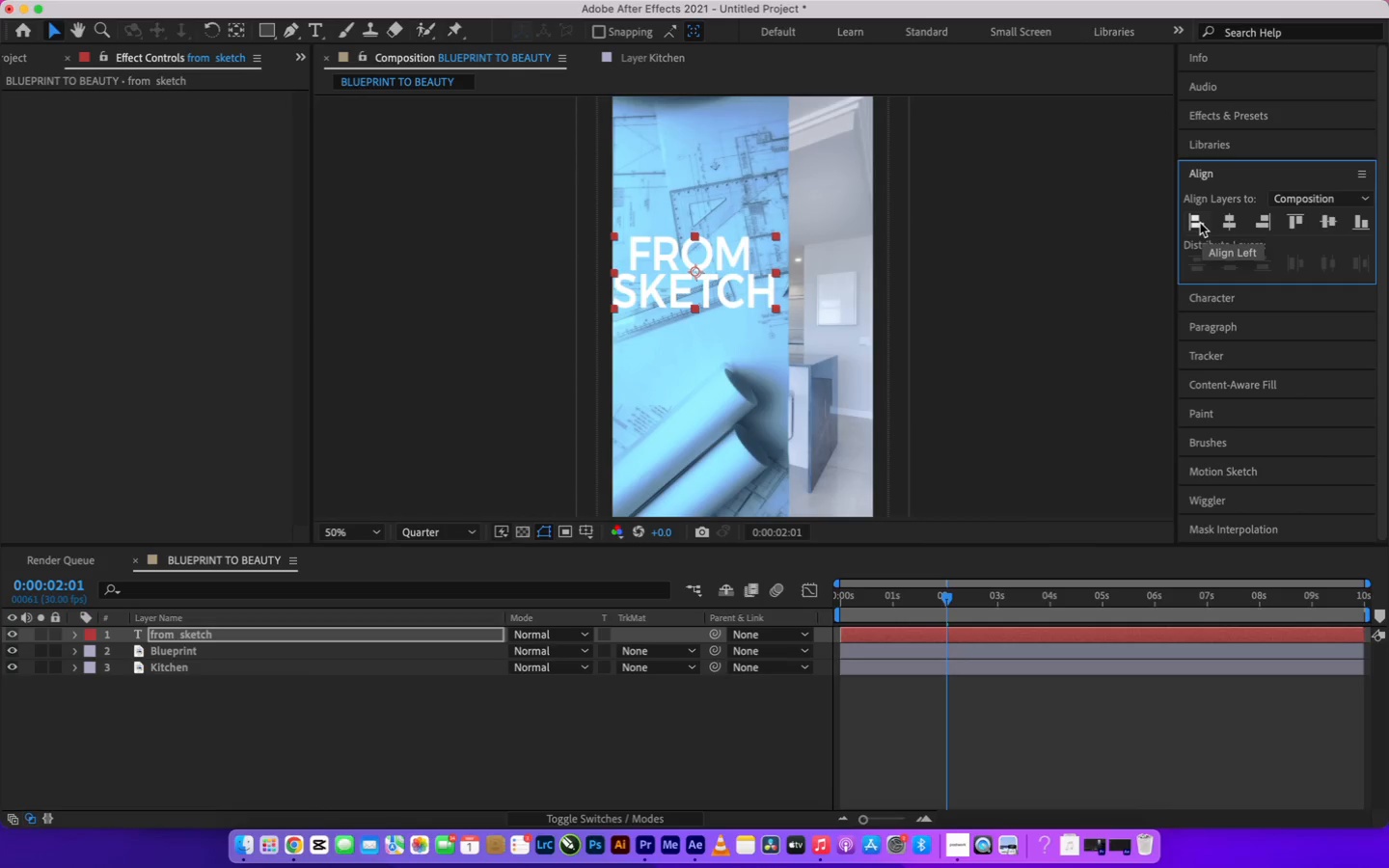 
key(ArrowRight)
 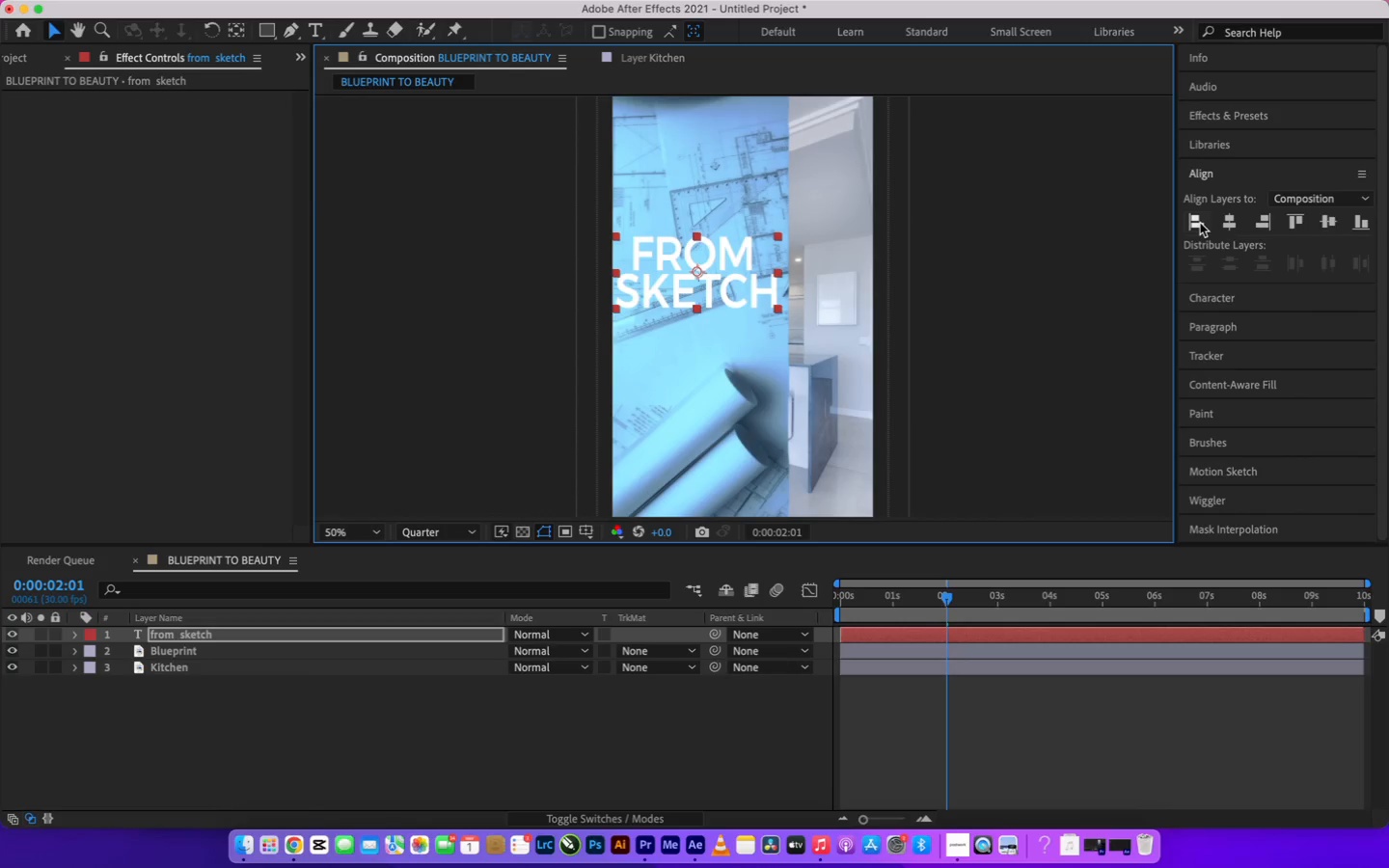 
hold_key(key=ArrowRight, duration=0.31)
 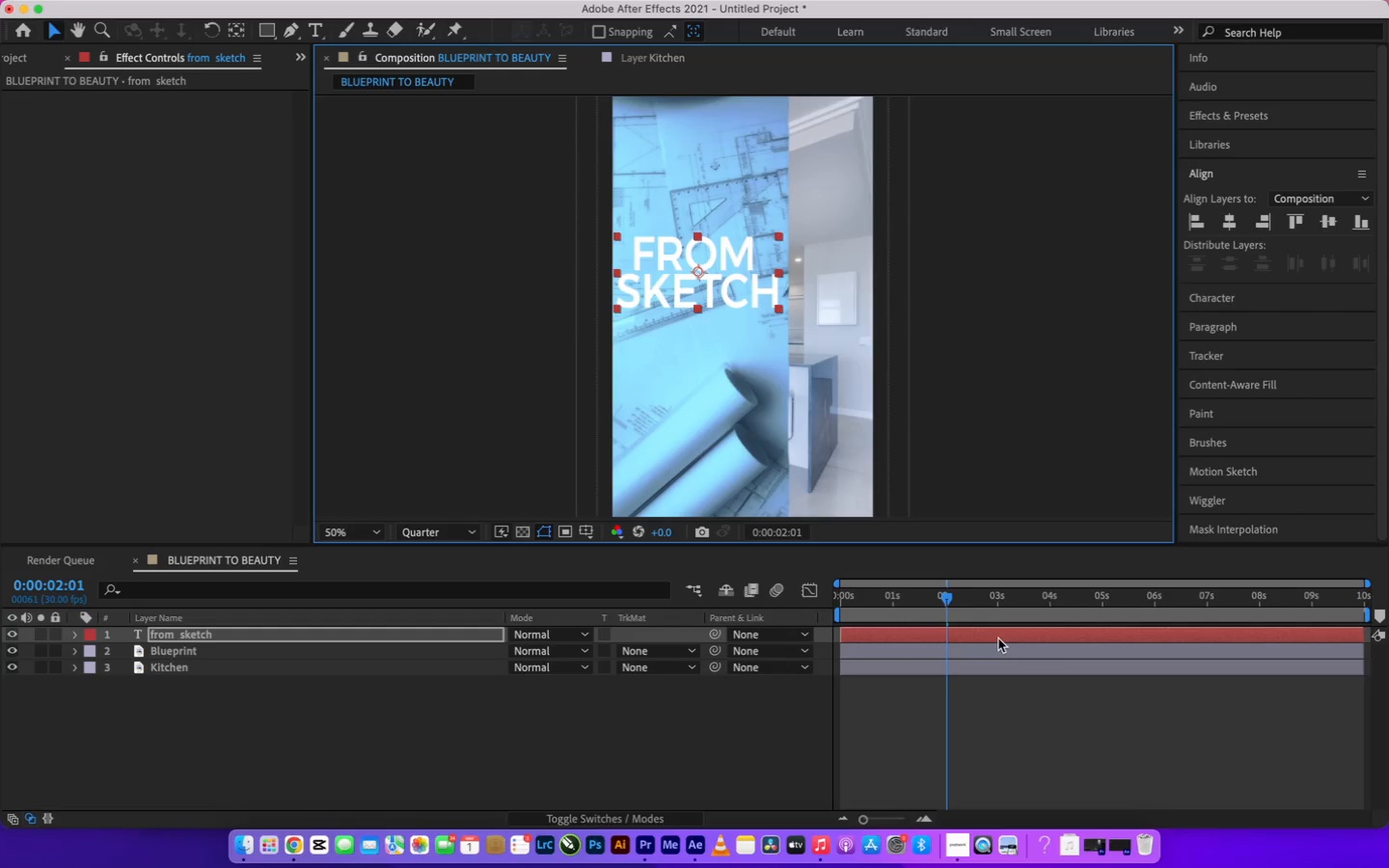 
left_click_drag(start_coordinate=[946, 599], to_coordinate=[903, 615])
 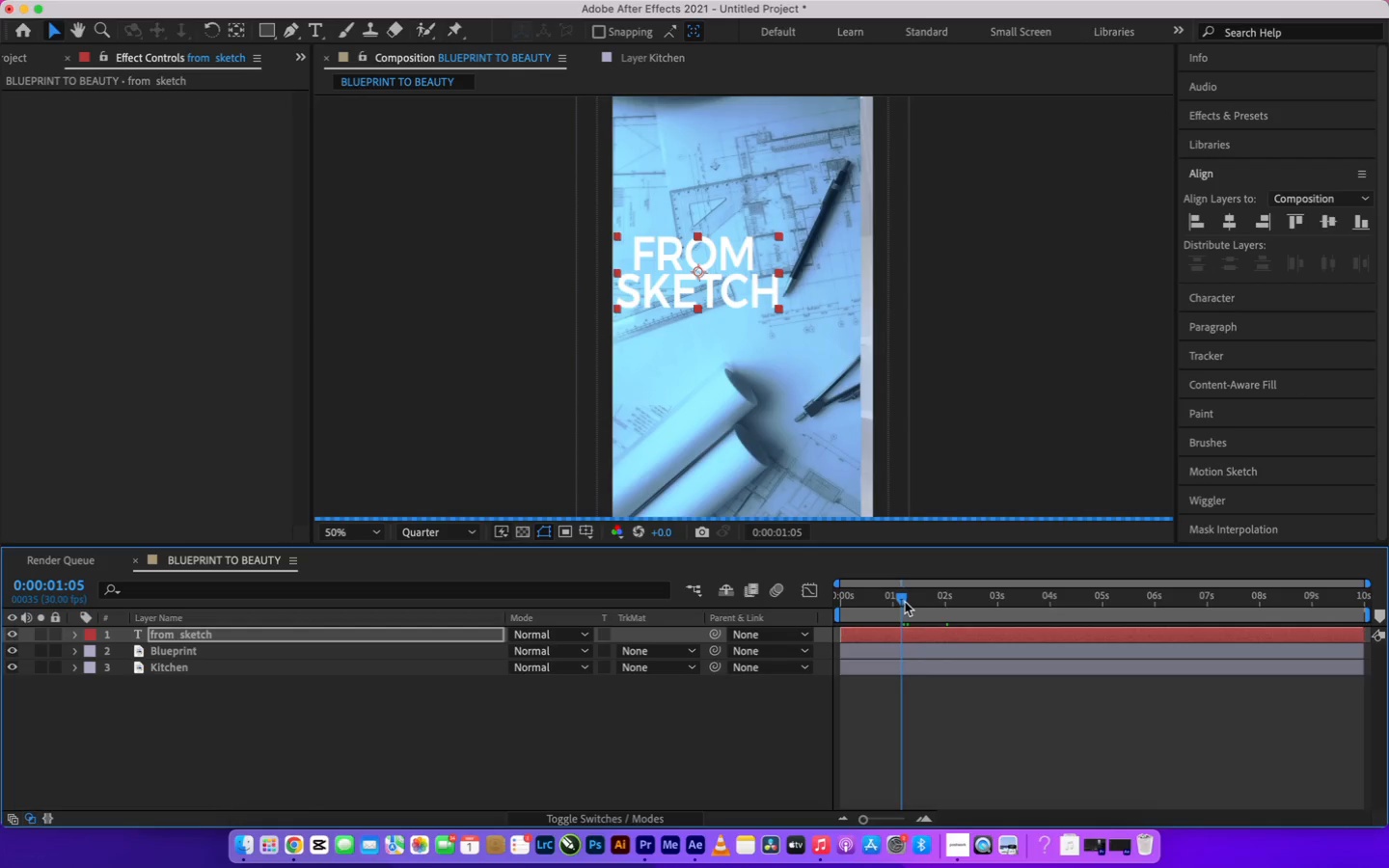 
wait(6.16)
 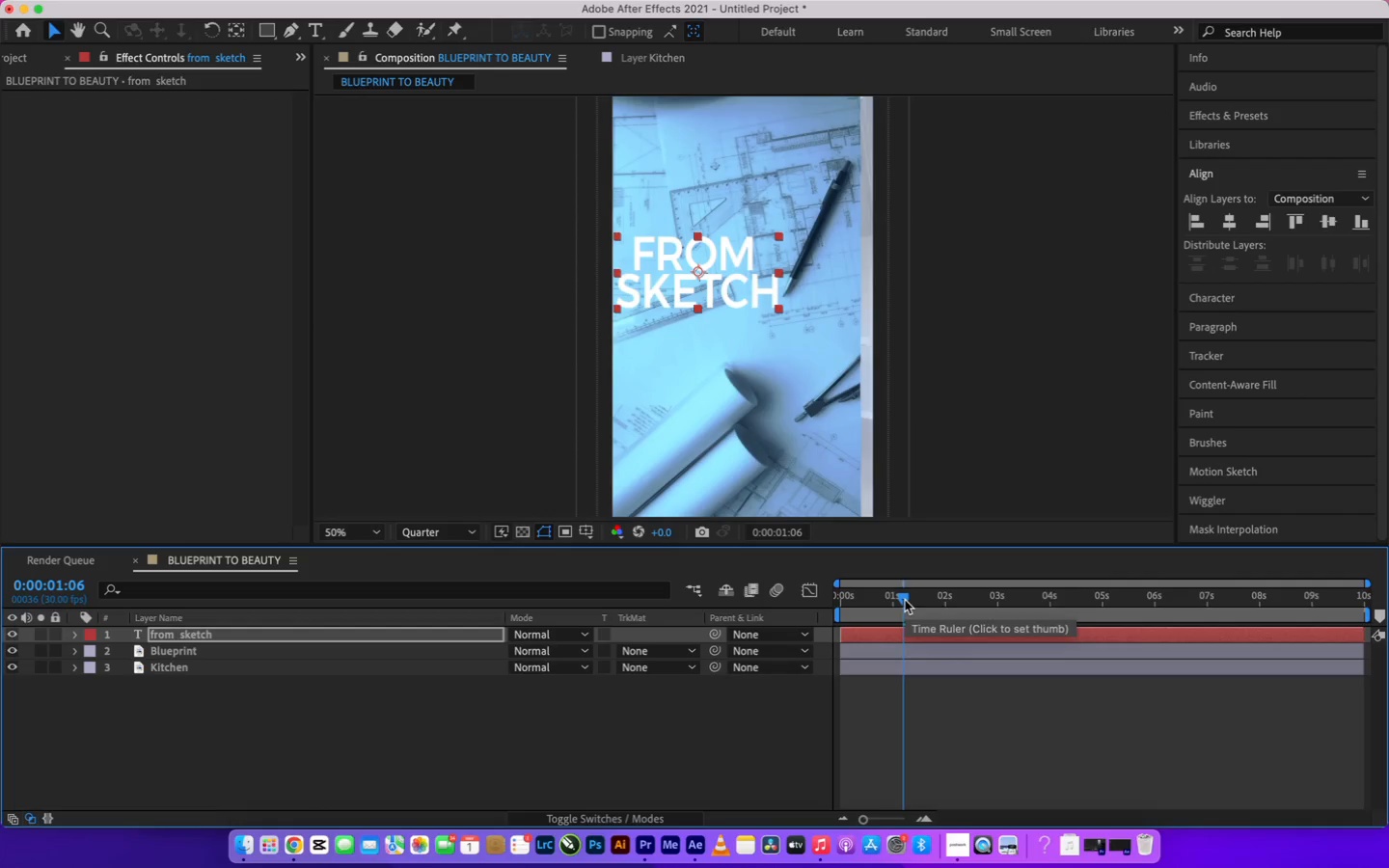 
double_click([916, 636])
 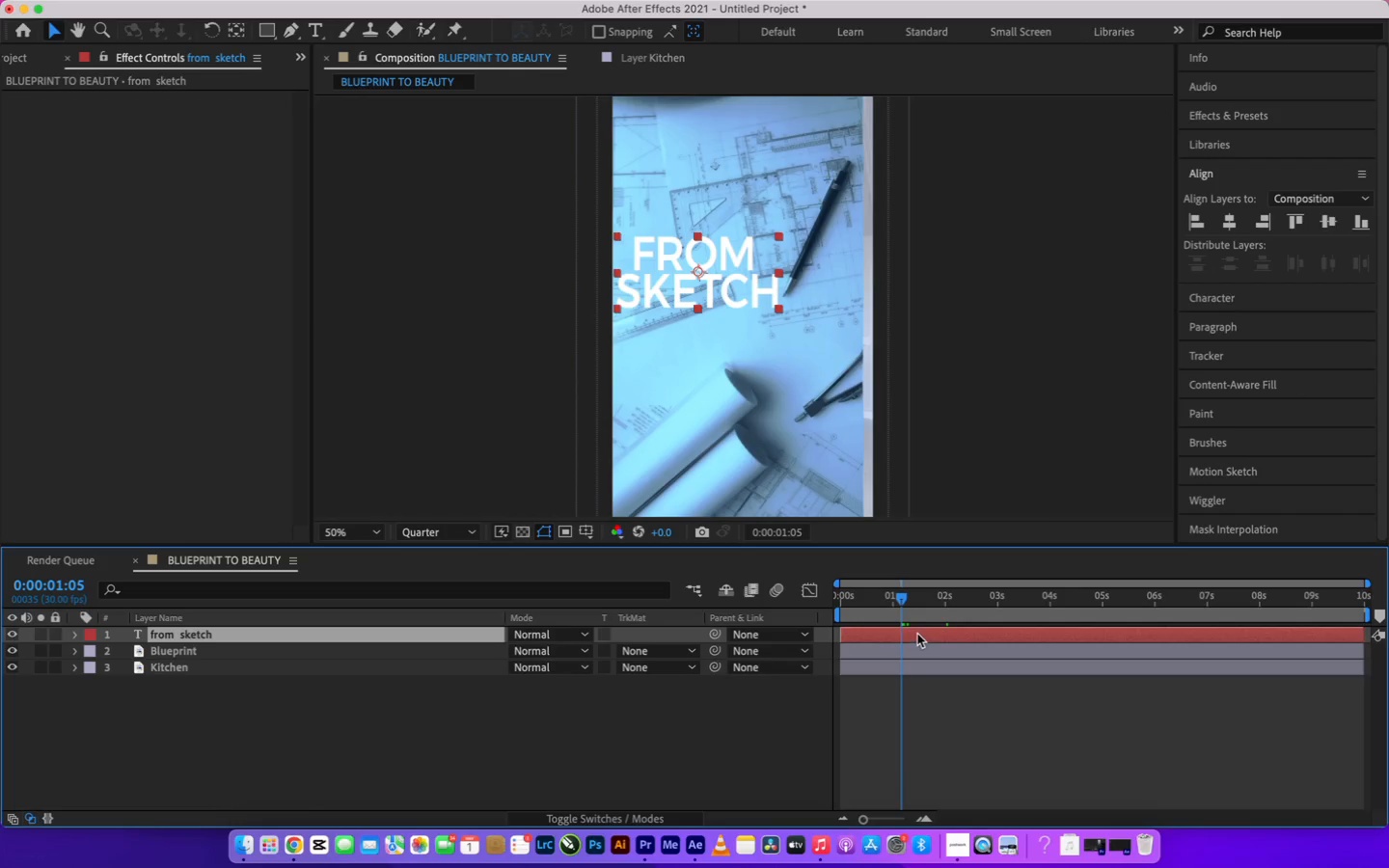 
key(T)
 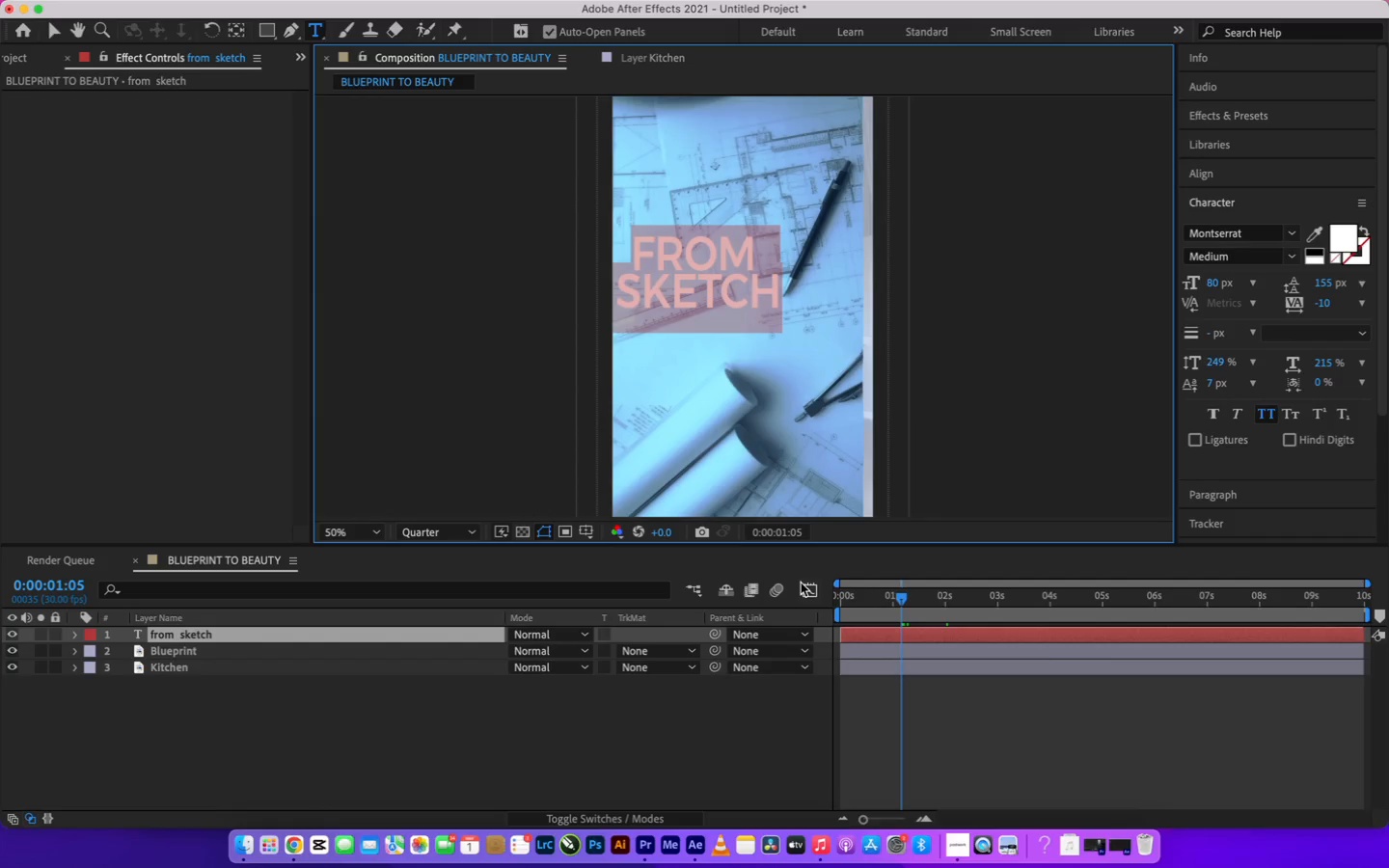 
left_click([915, 634])
 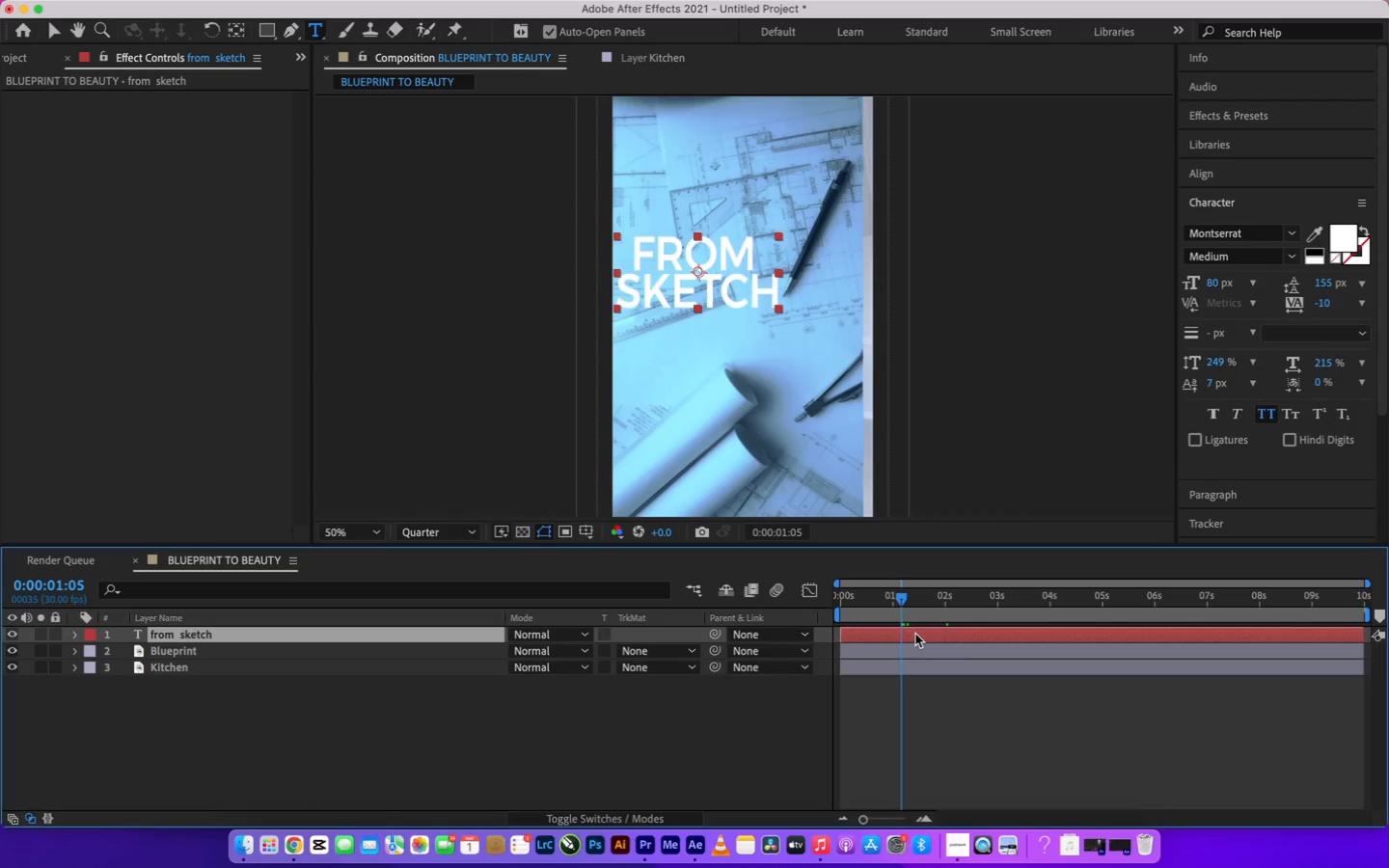 
wait(5.42)
 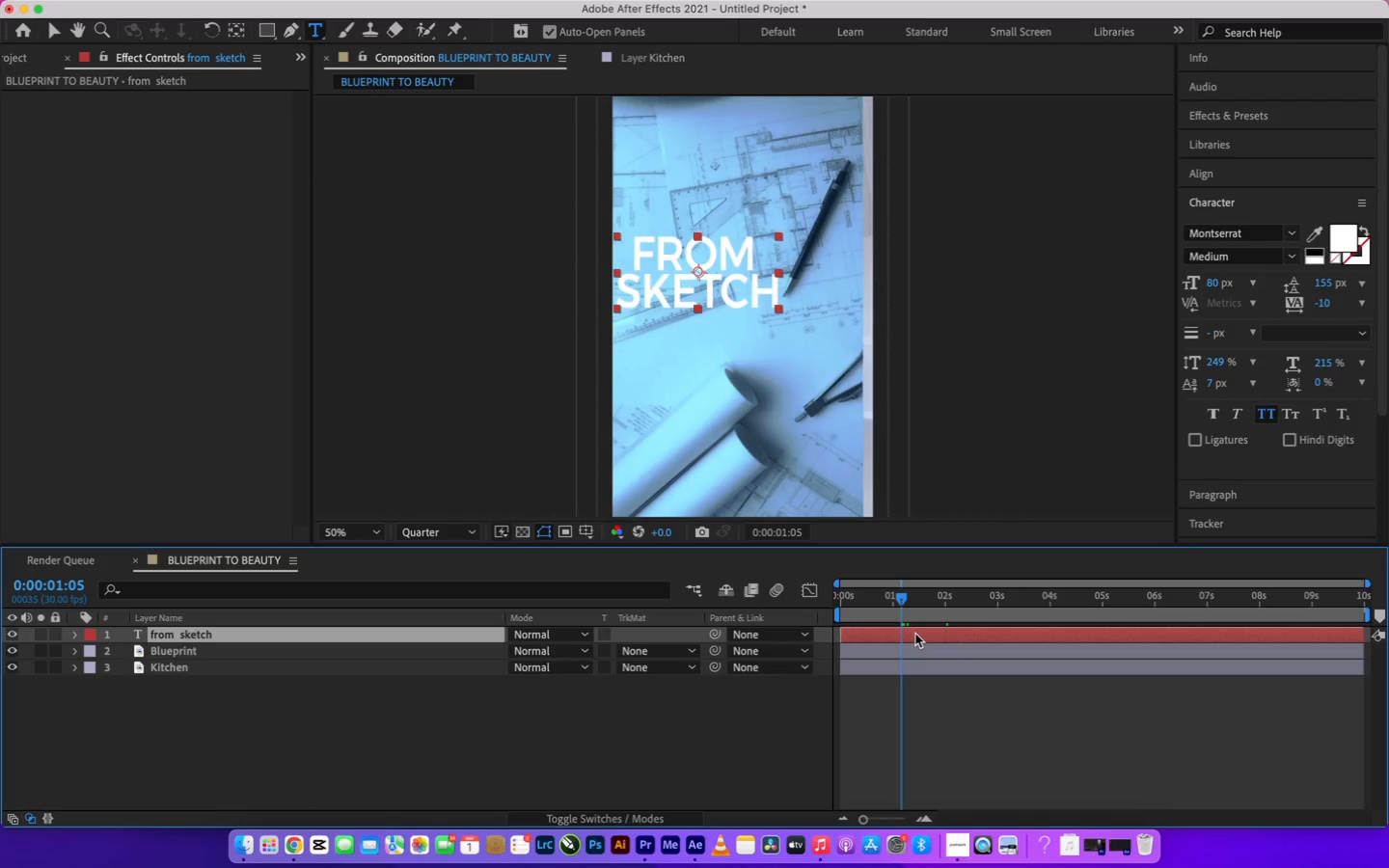 
left_click([125, 653])
 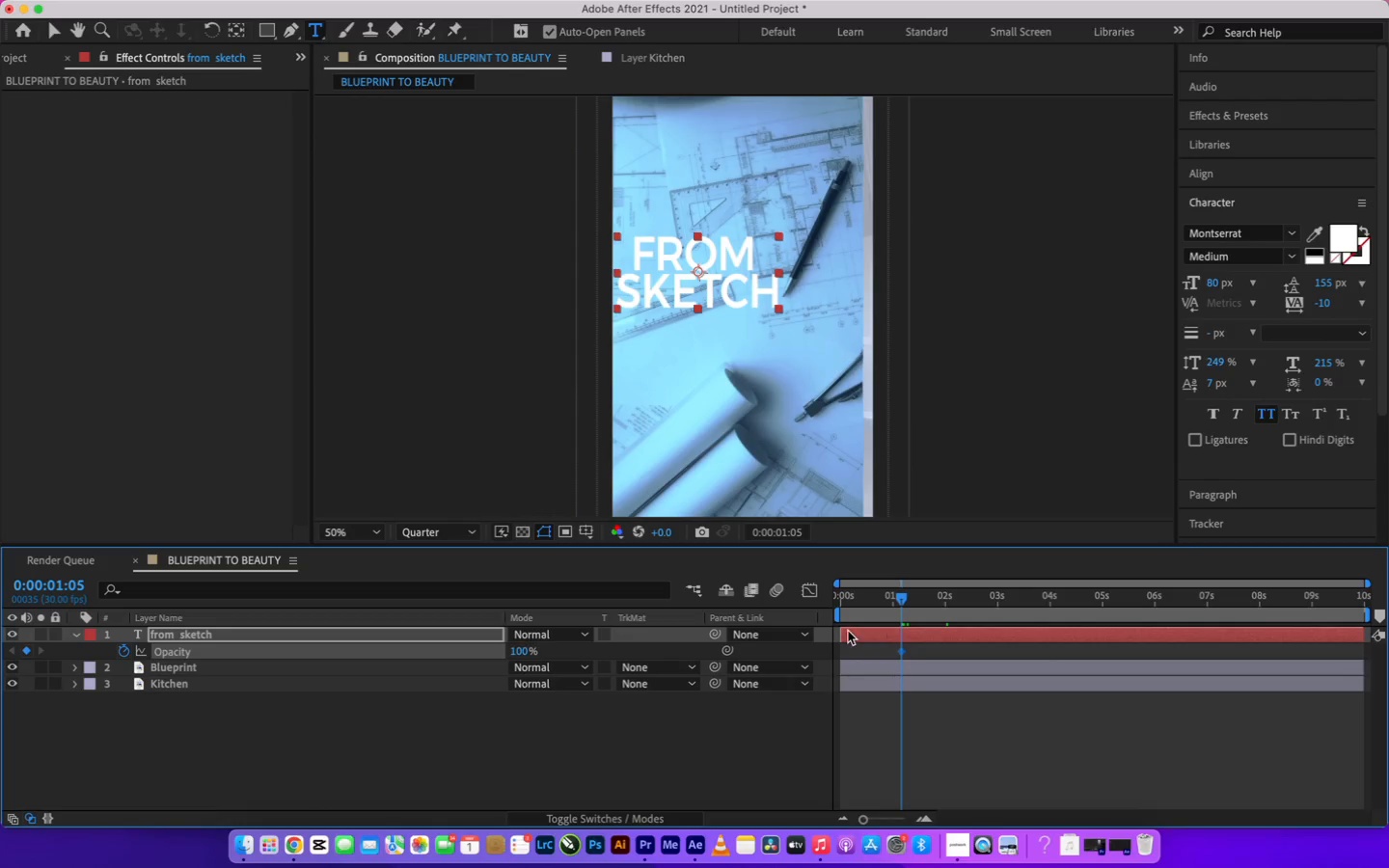 
left_click_drag(start_coordinate=[841, 636], to_coordinate=[901, 635])
 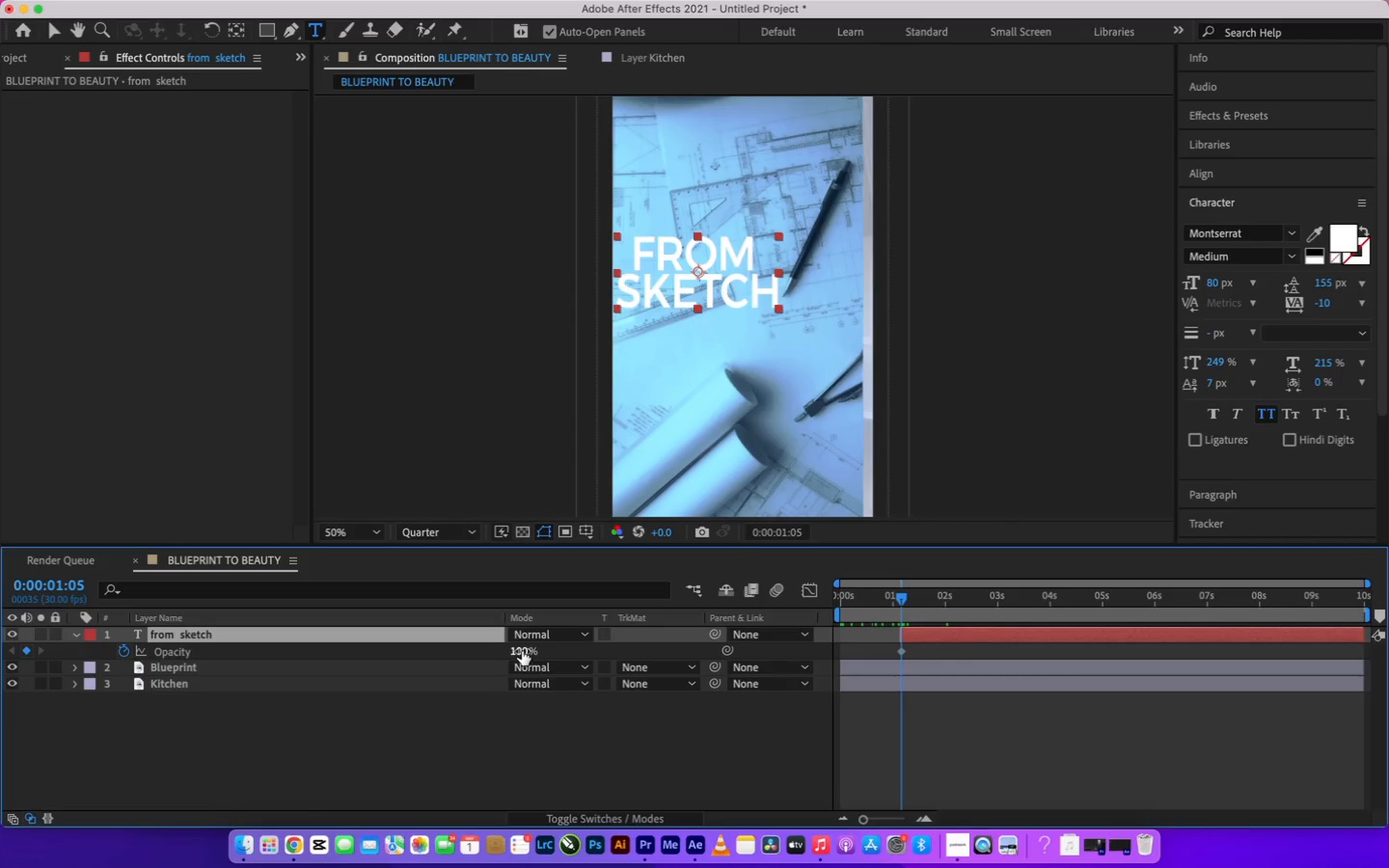 
left_click_drag(start_coordinate=[522, 651], to_coordinate=[326, 650])
 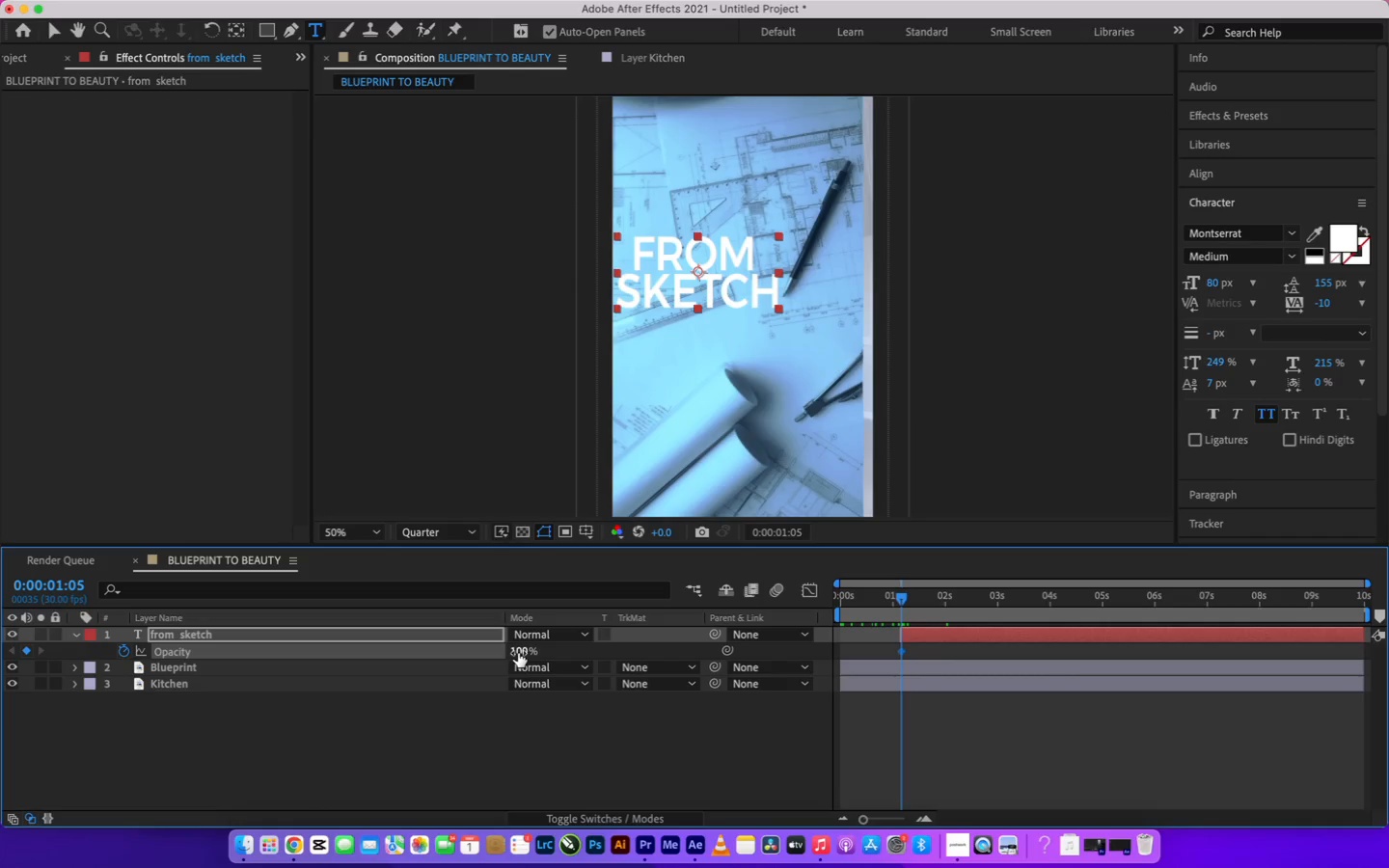 
wait(6.38)
 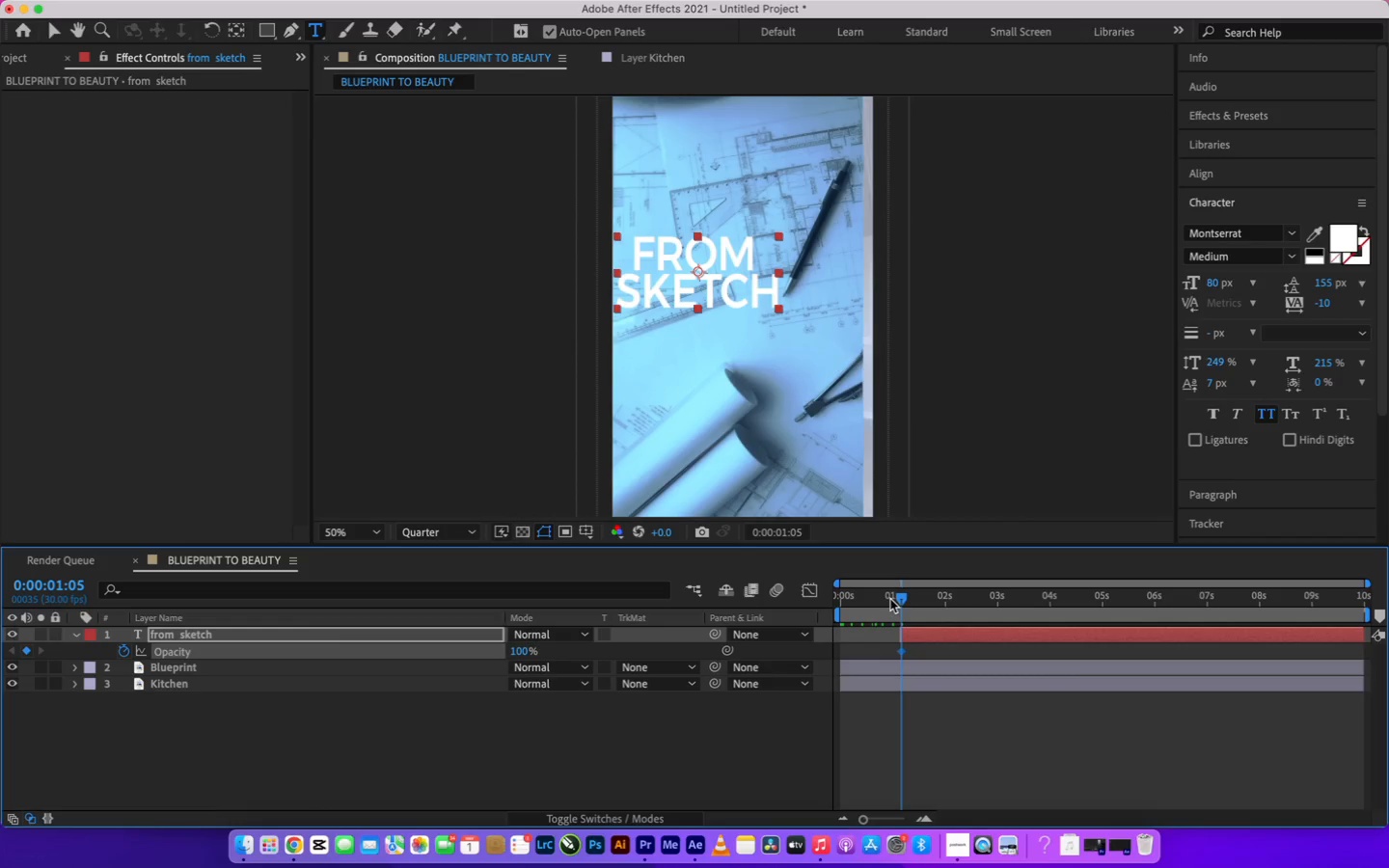 
left_click([585, 722])
 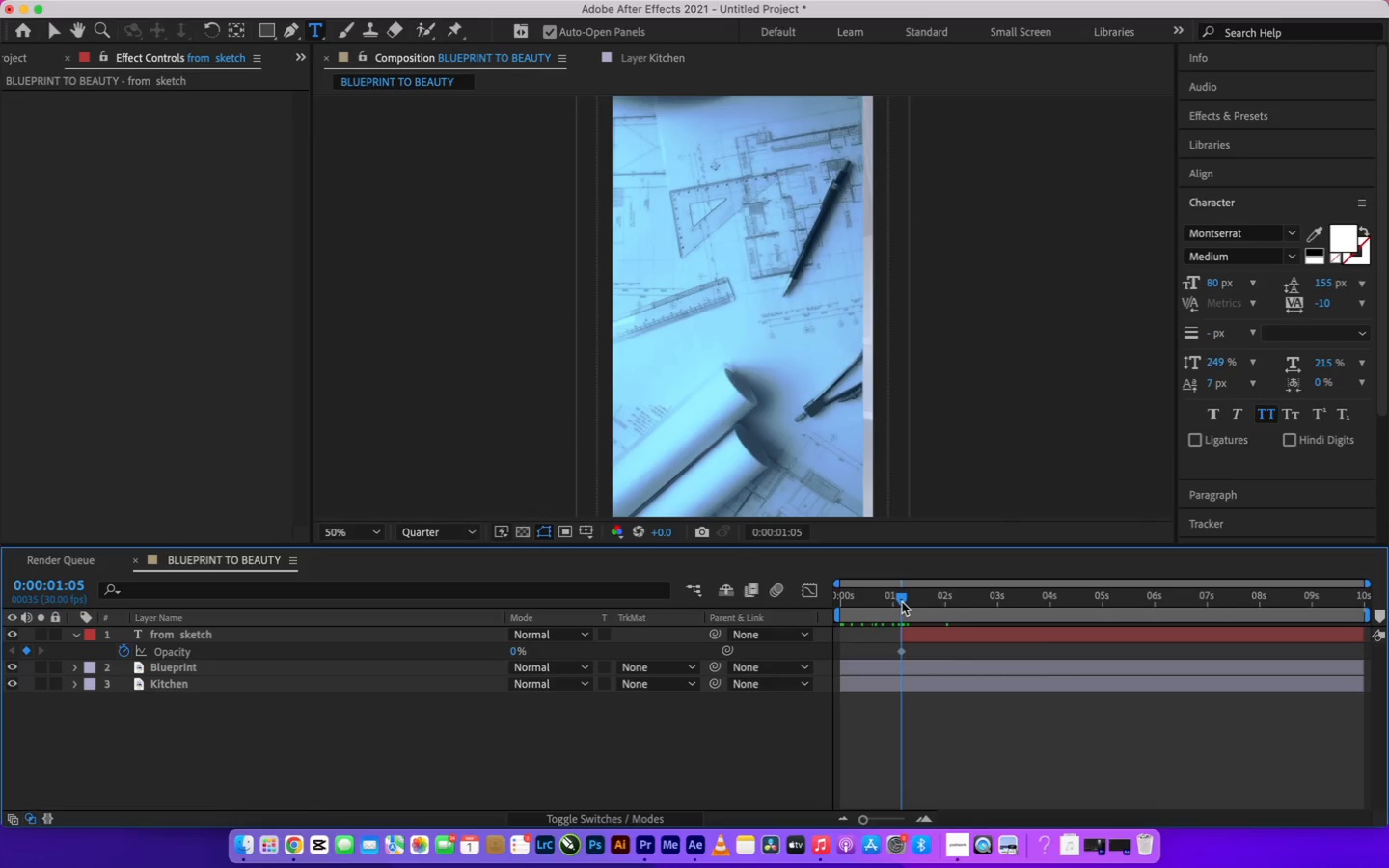 
left_click_drag(start_coordinate=[902, 602], to_coordinate=[943, 601])
 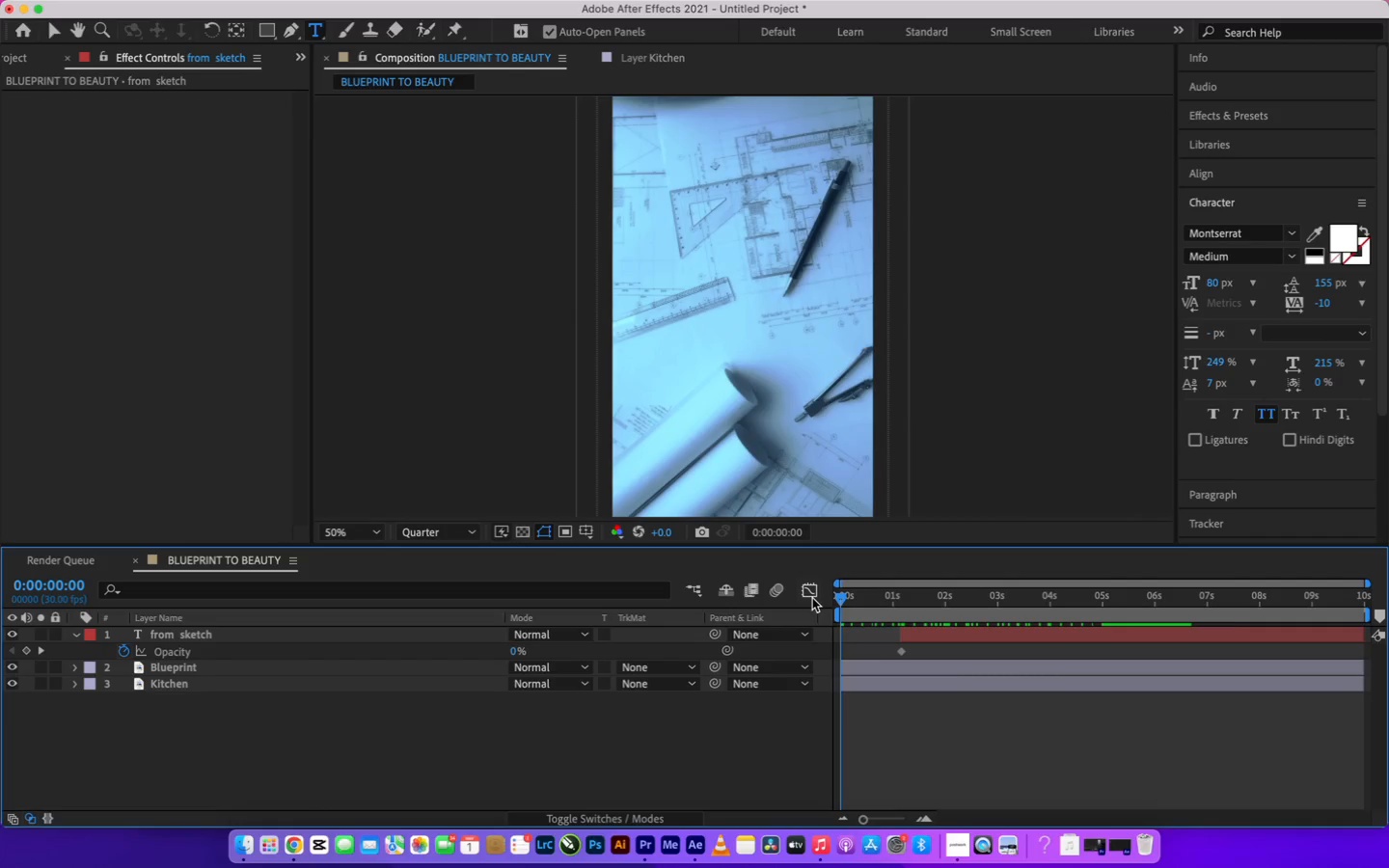 
wait(6.27)
 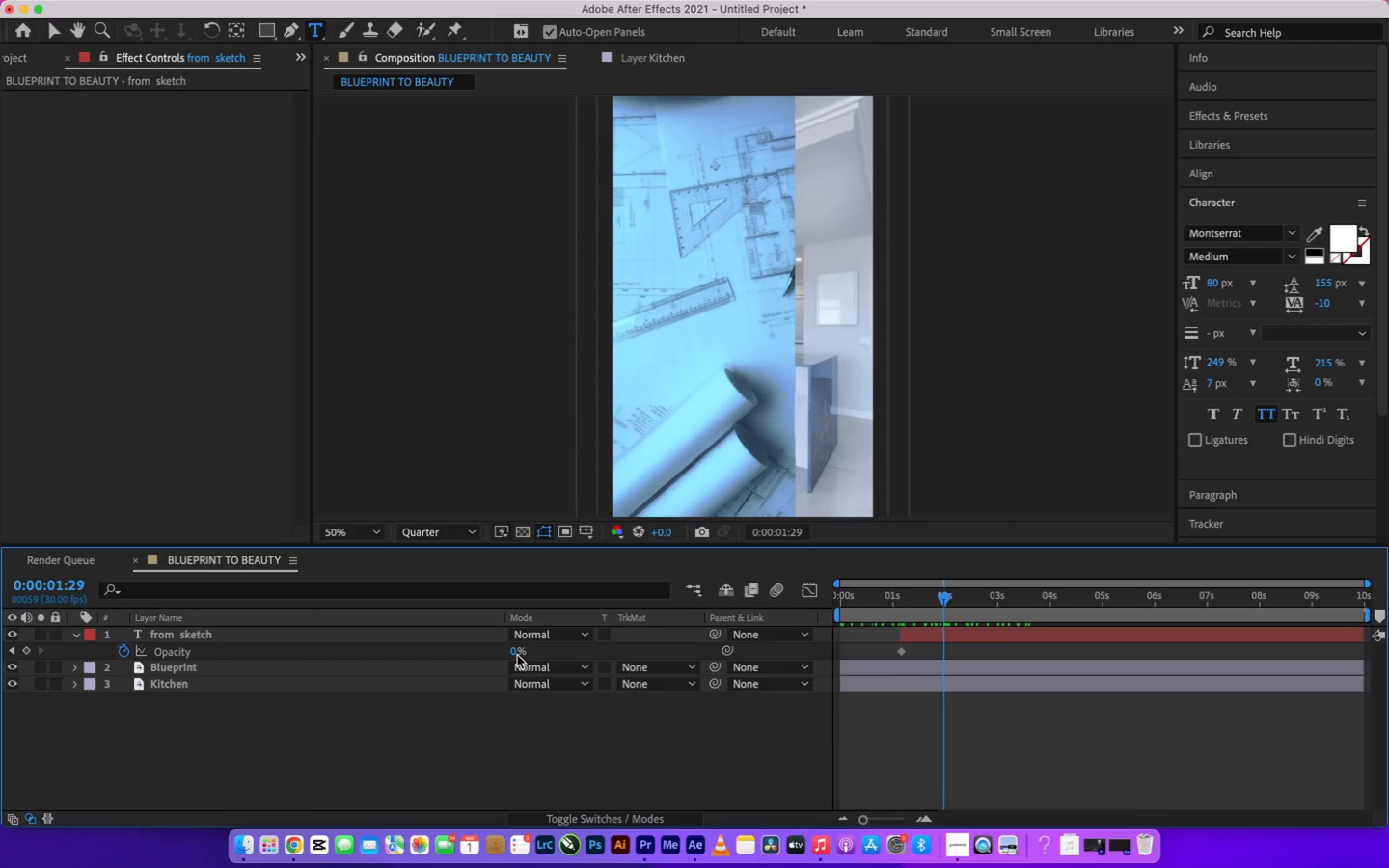 
left_click([904, 610])
 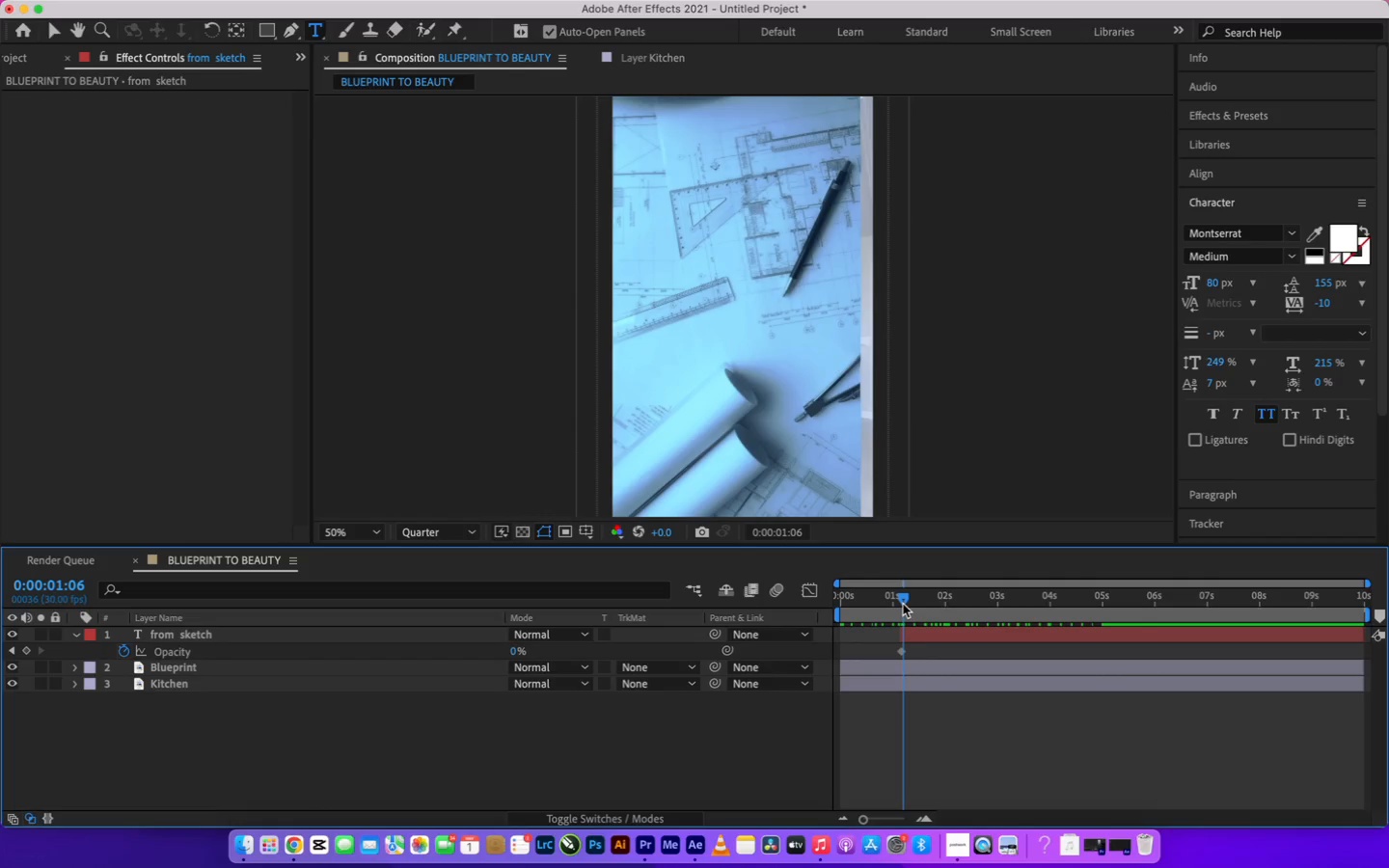 
left_click_drag(start_coordinate=[903, 603], to_coordinate=[946, 614])
 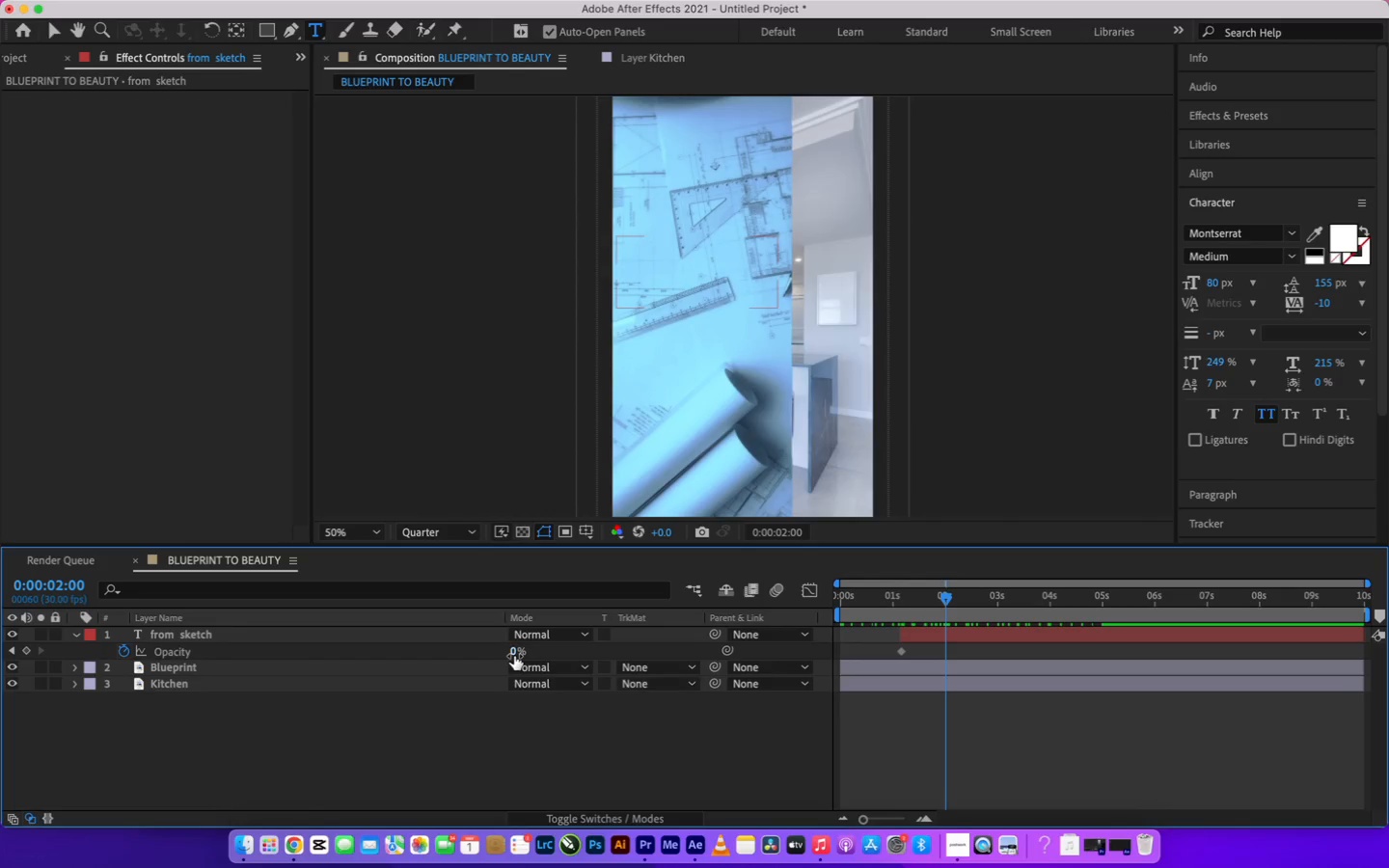 
left_click([514, 655])
 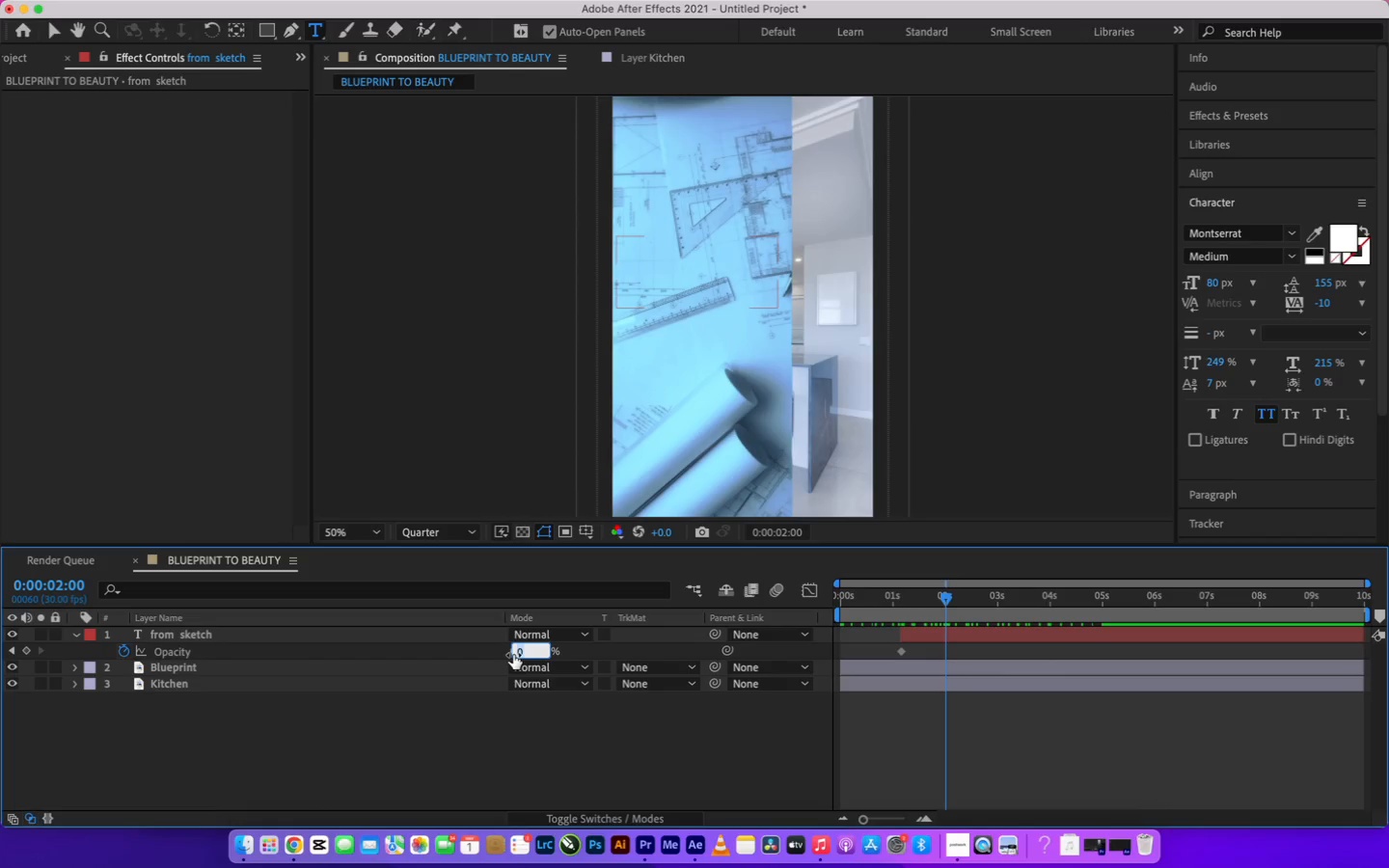 
hold_key(key=1, duration=0.38)
 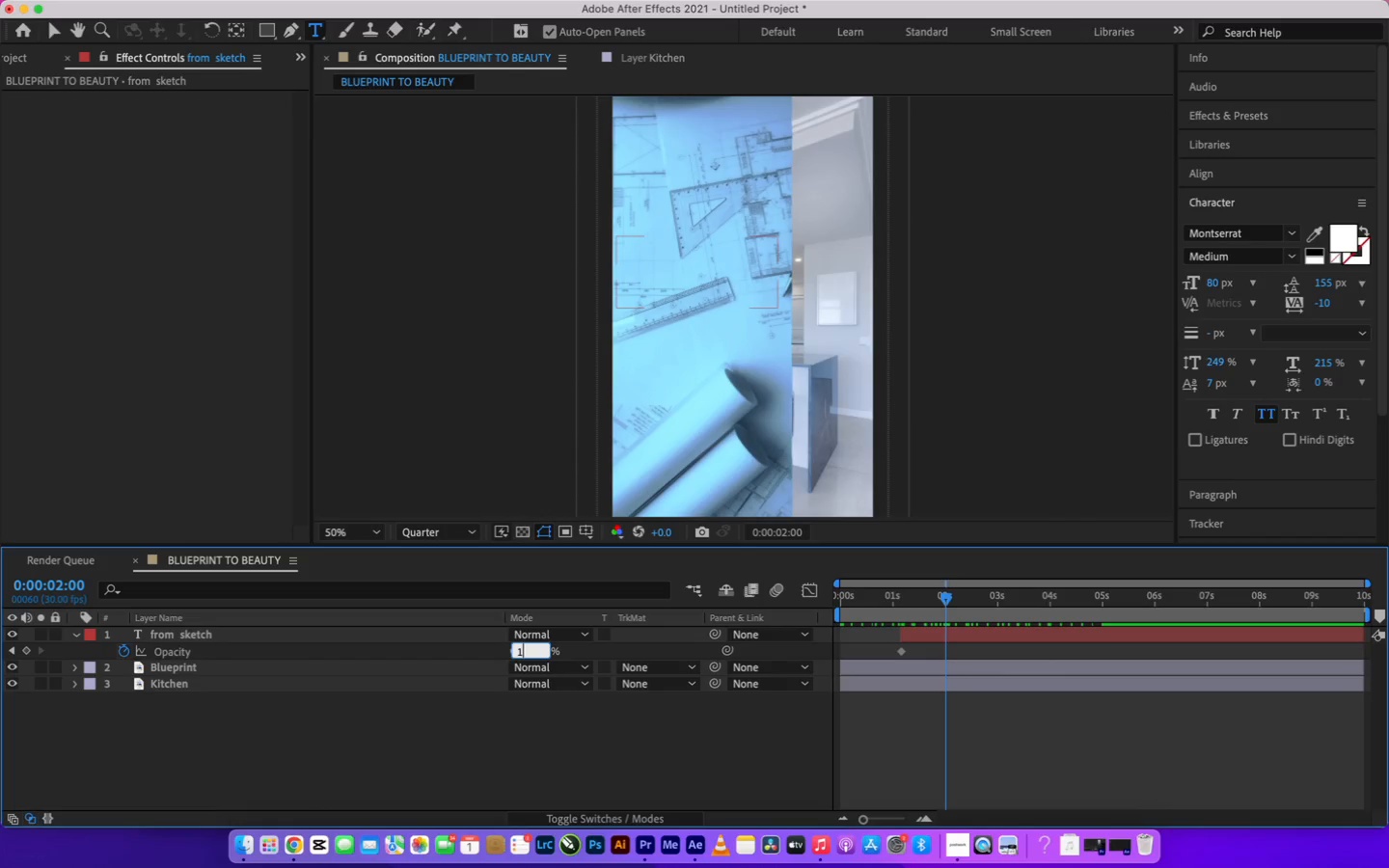 
key(0)
 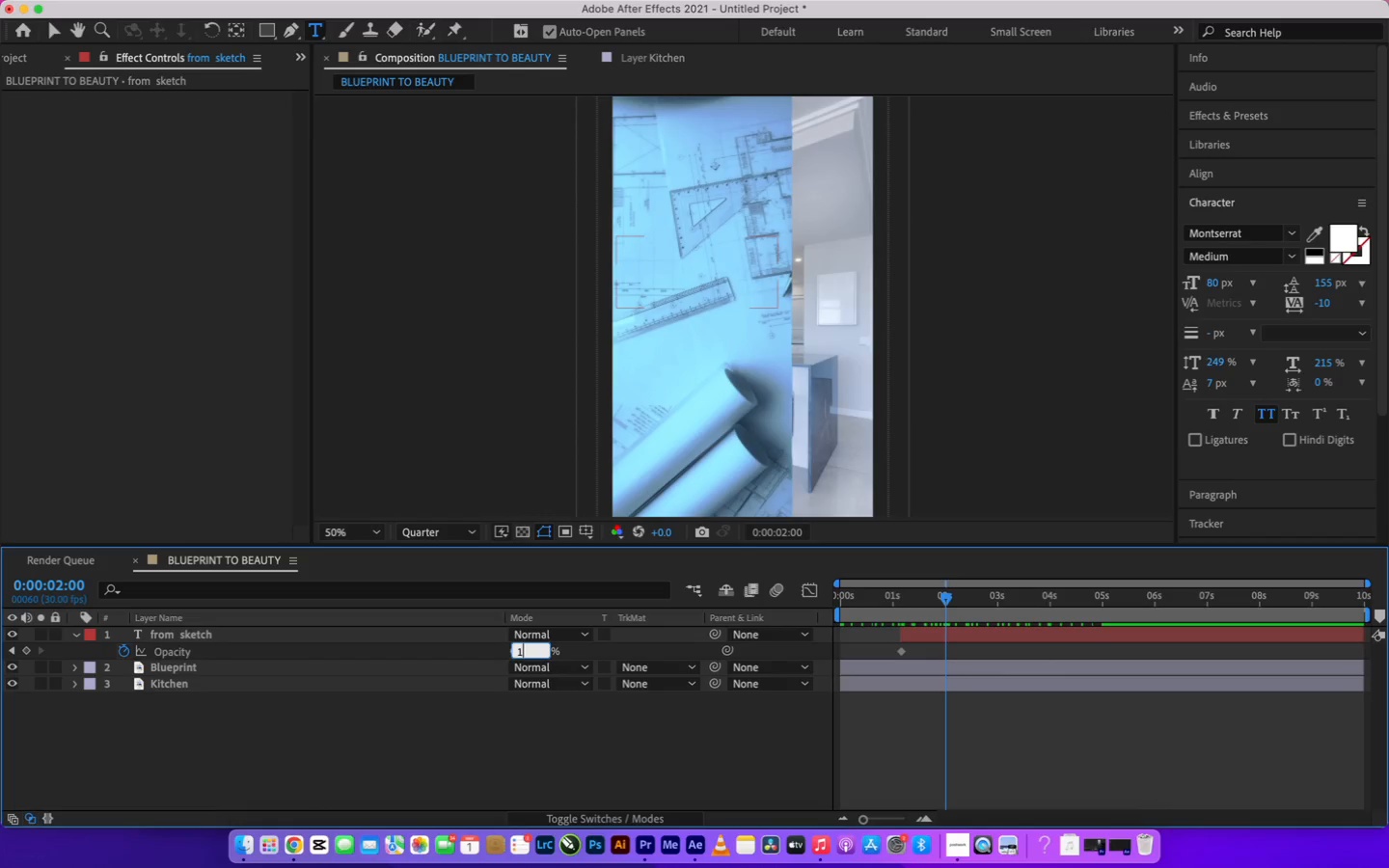 
hold_key(key=0, duration=0.35)
 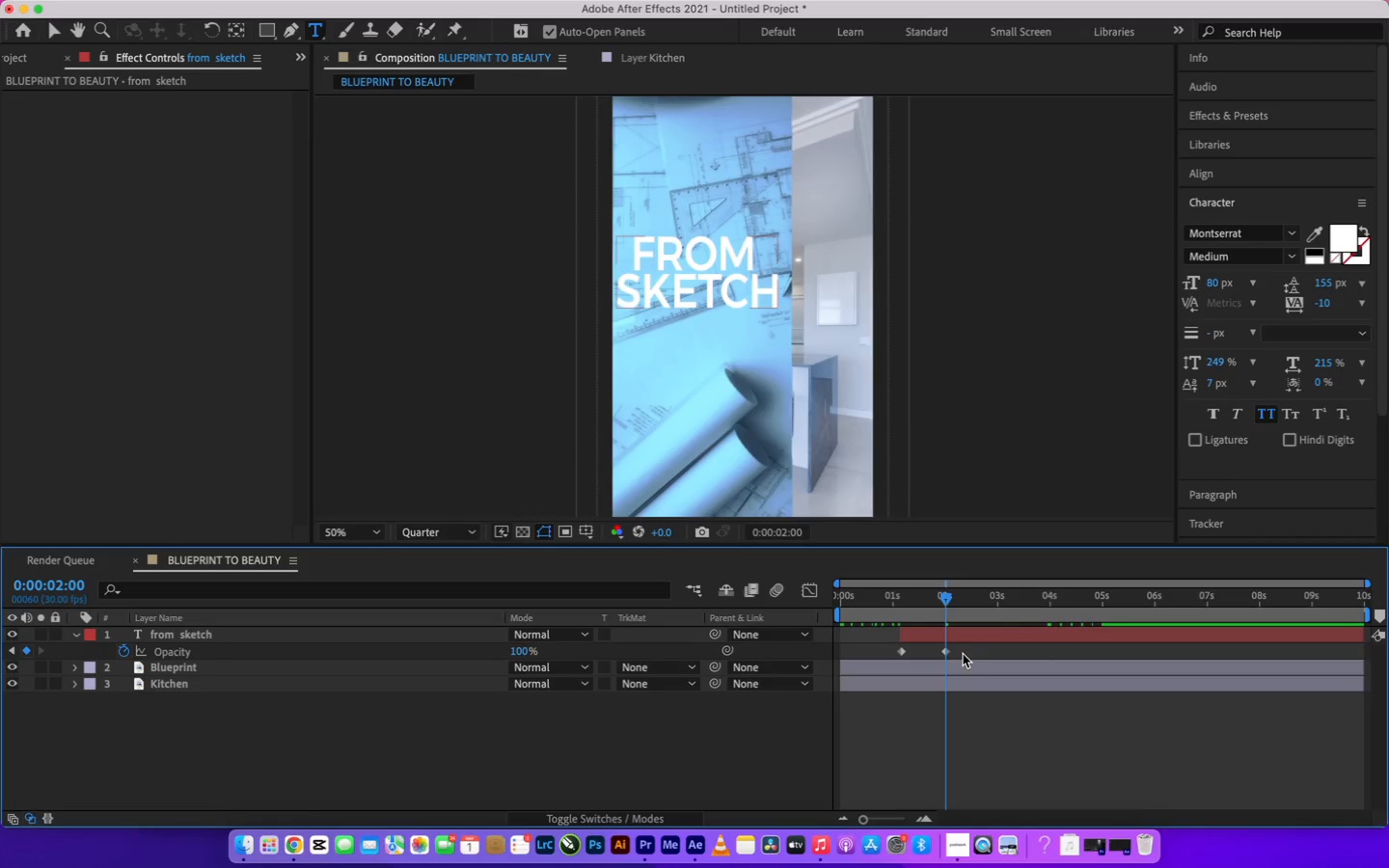 
wait(5.29)
 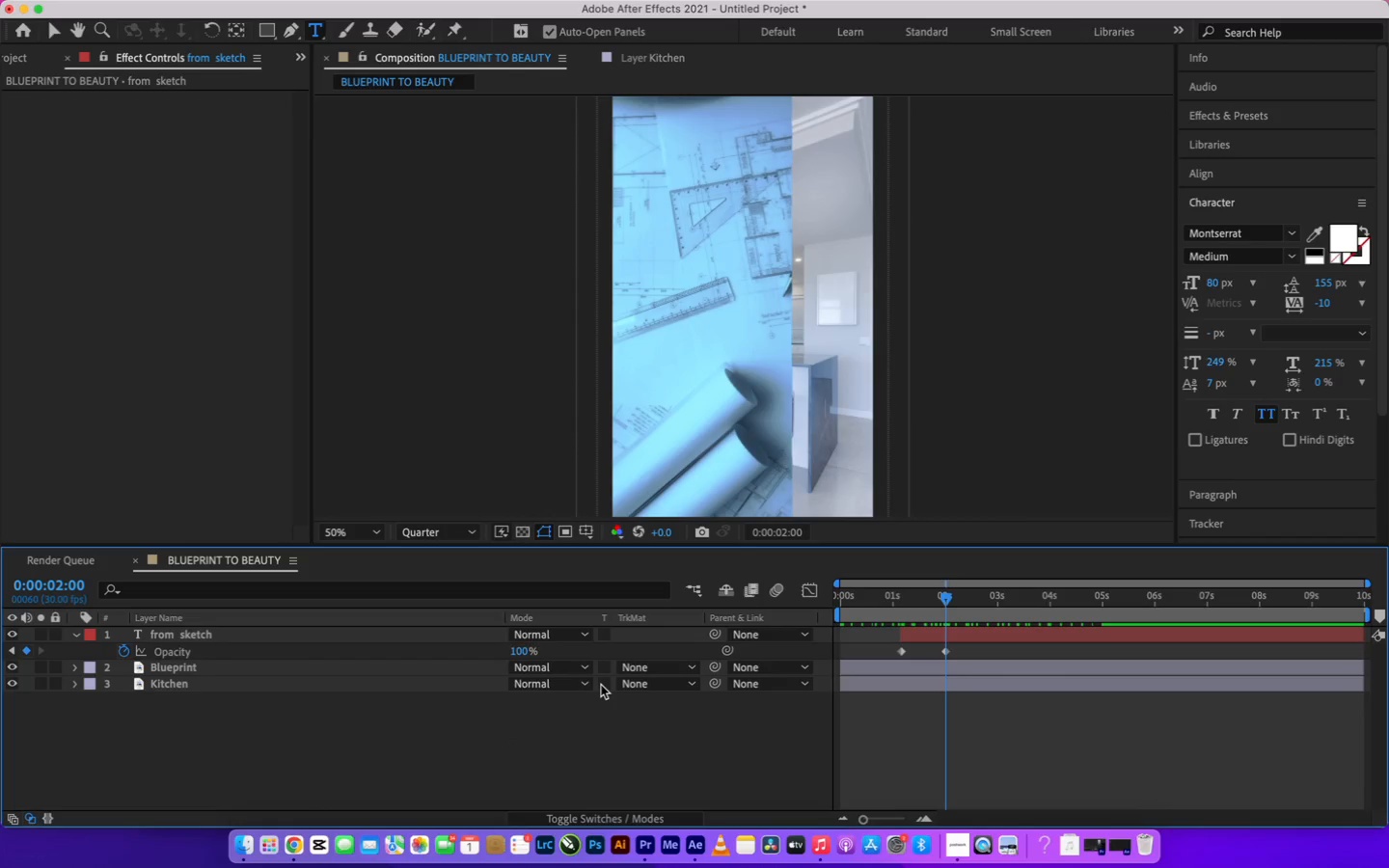 
left_click_drag(start_coordinate=[941, 601], to_coordinate=[945, 619])
 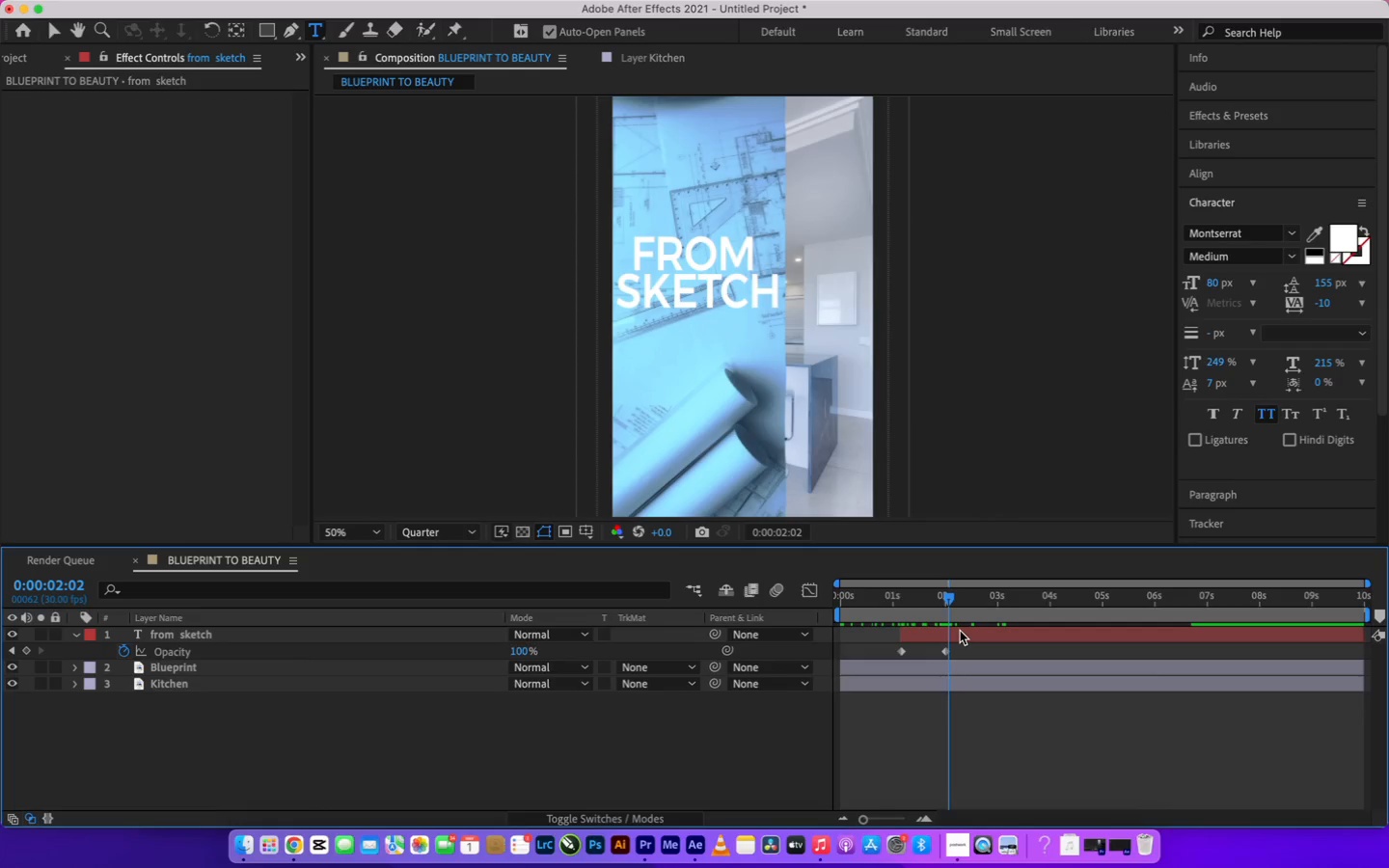 
left_click([961, 632])
 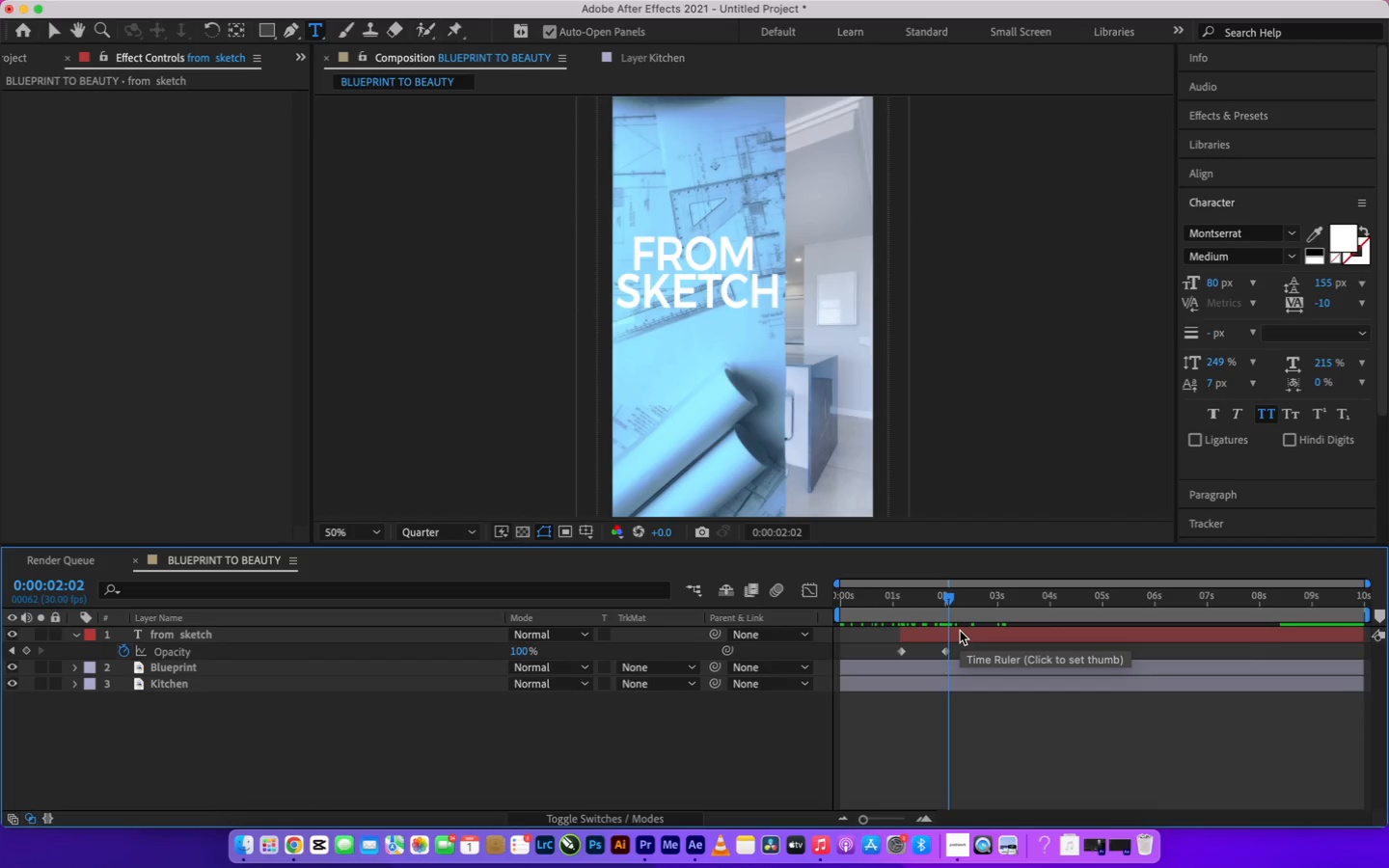 
hold_key(key=Equal, duration=1.57)
 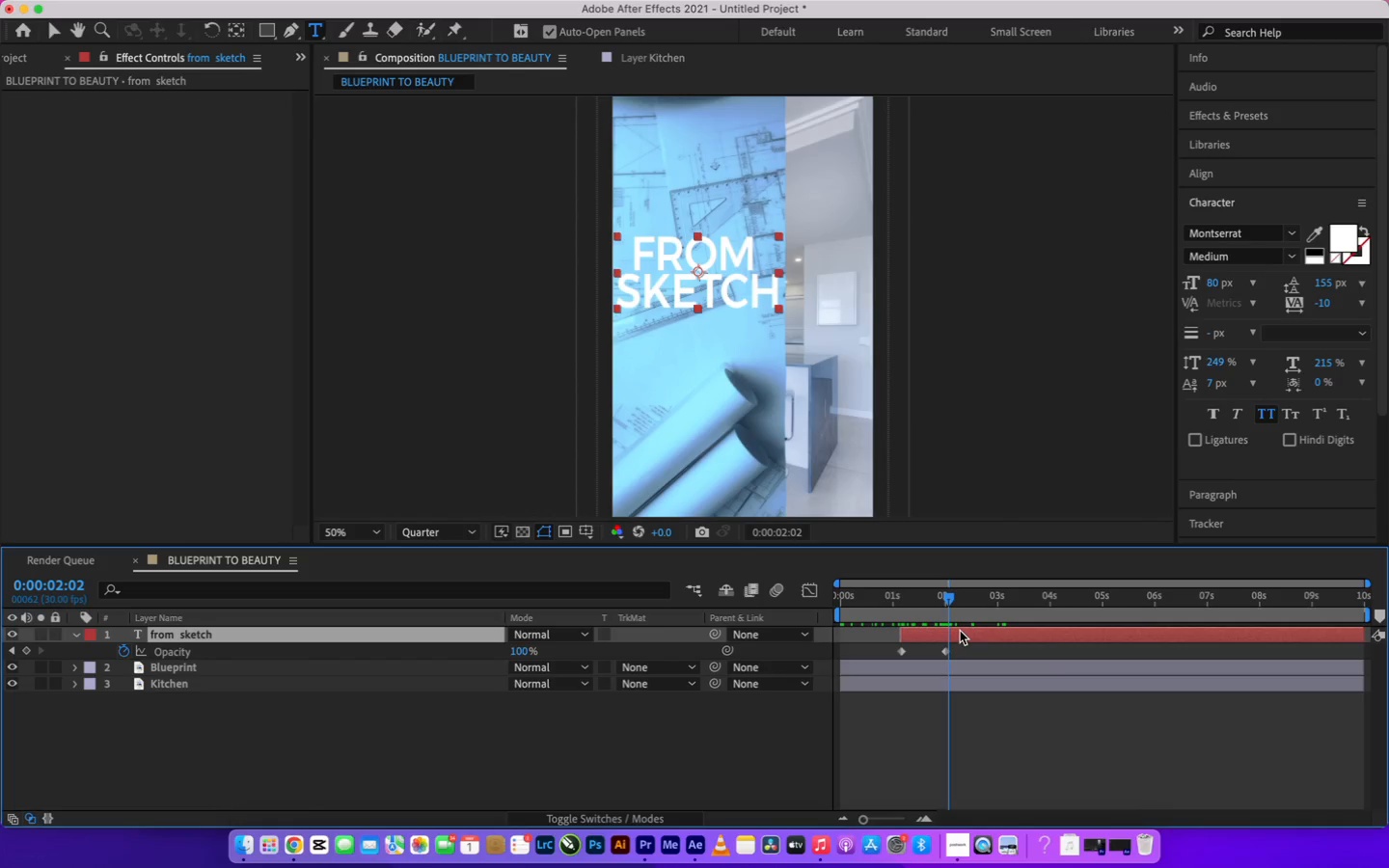 
hold_key(key=Equal, duration=1.42)
 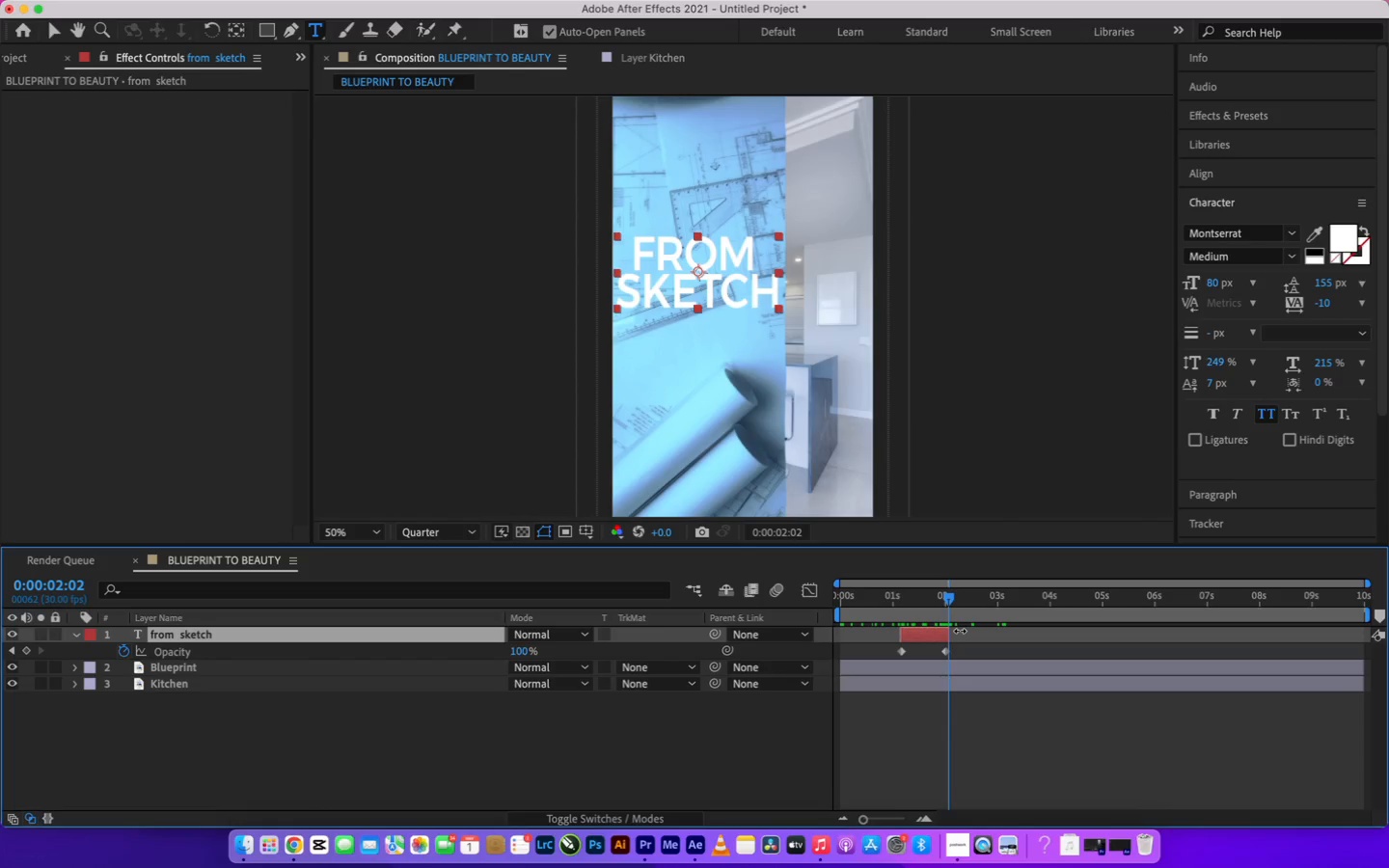 
key(Alt+BracketRight)
 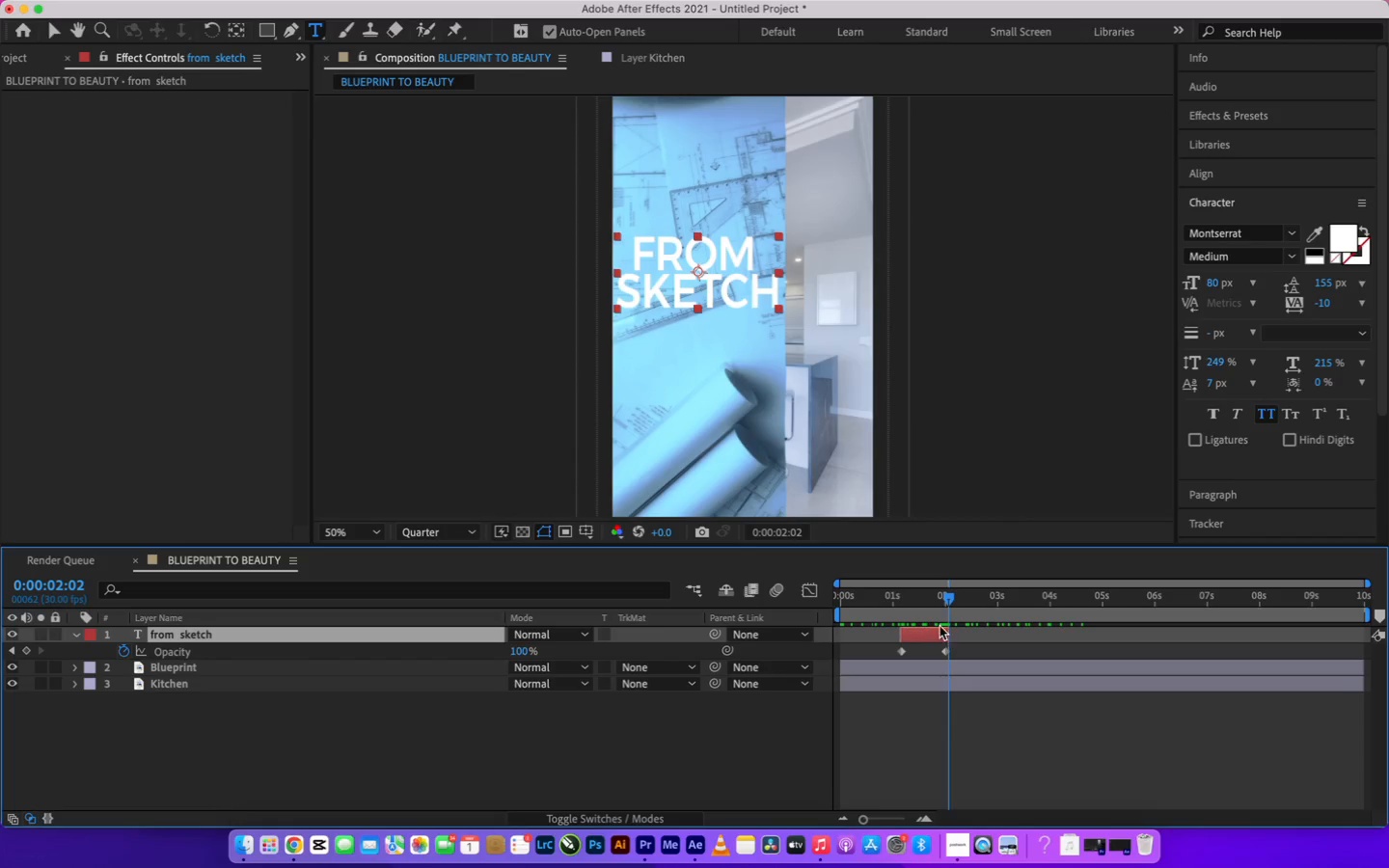 
left_click_drag(start_coordinate=[951, 598], to_coordinate=[886, 607])
 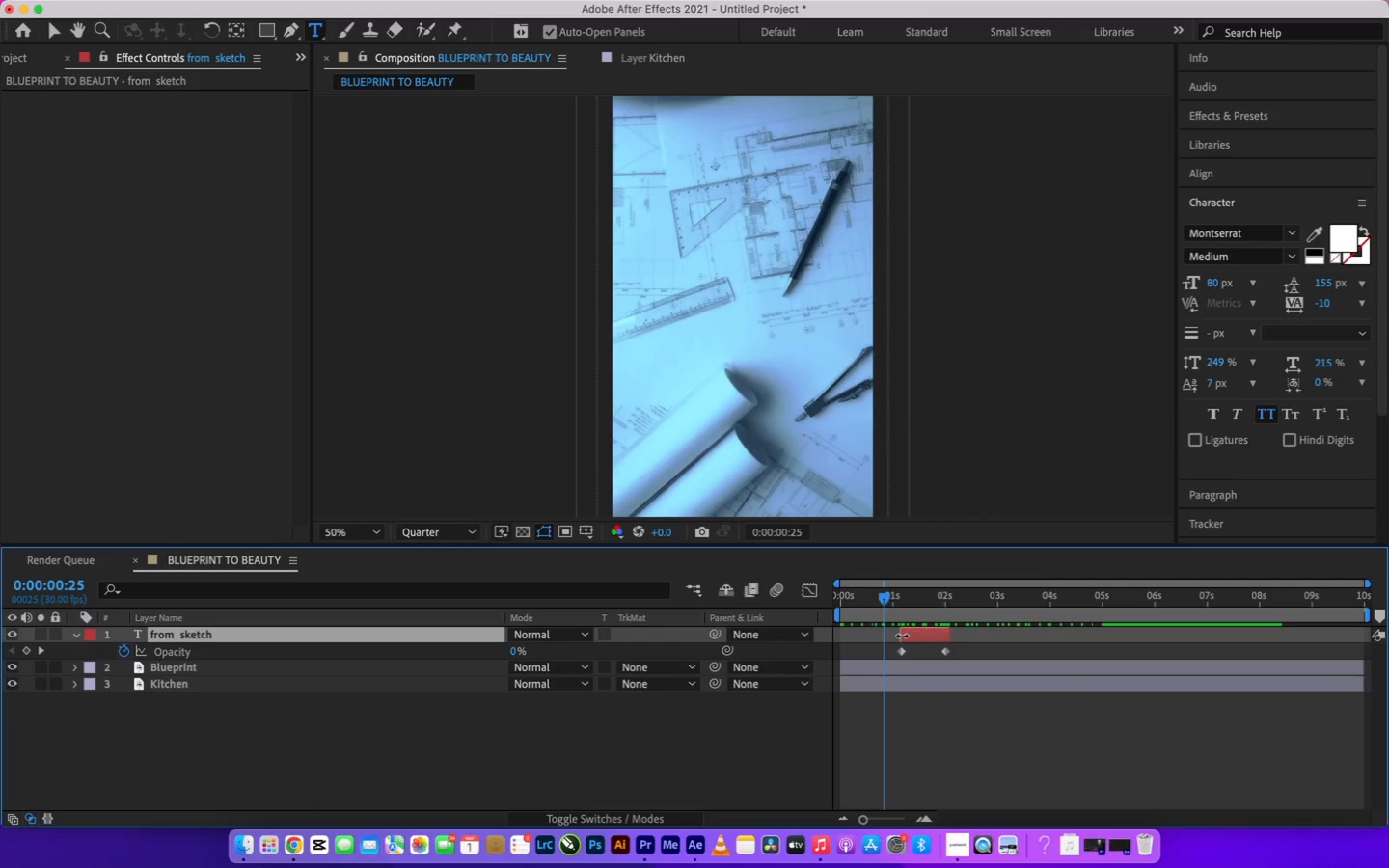 
left_click_drag(start_coordinate=[901, 636], to_coordinate=[872, 632])
 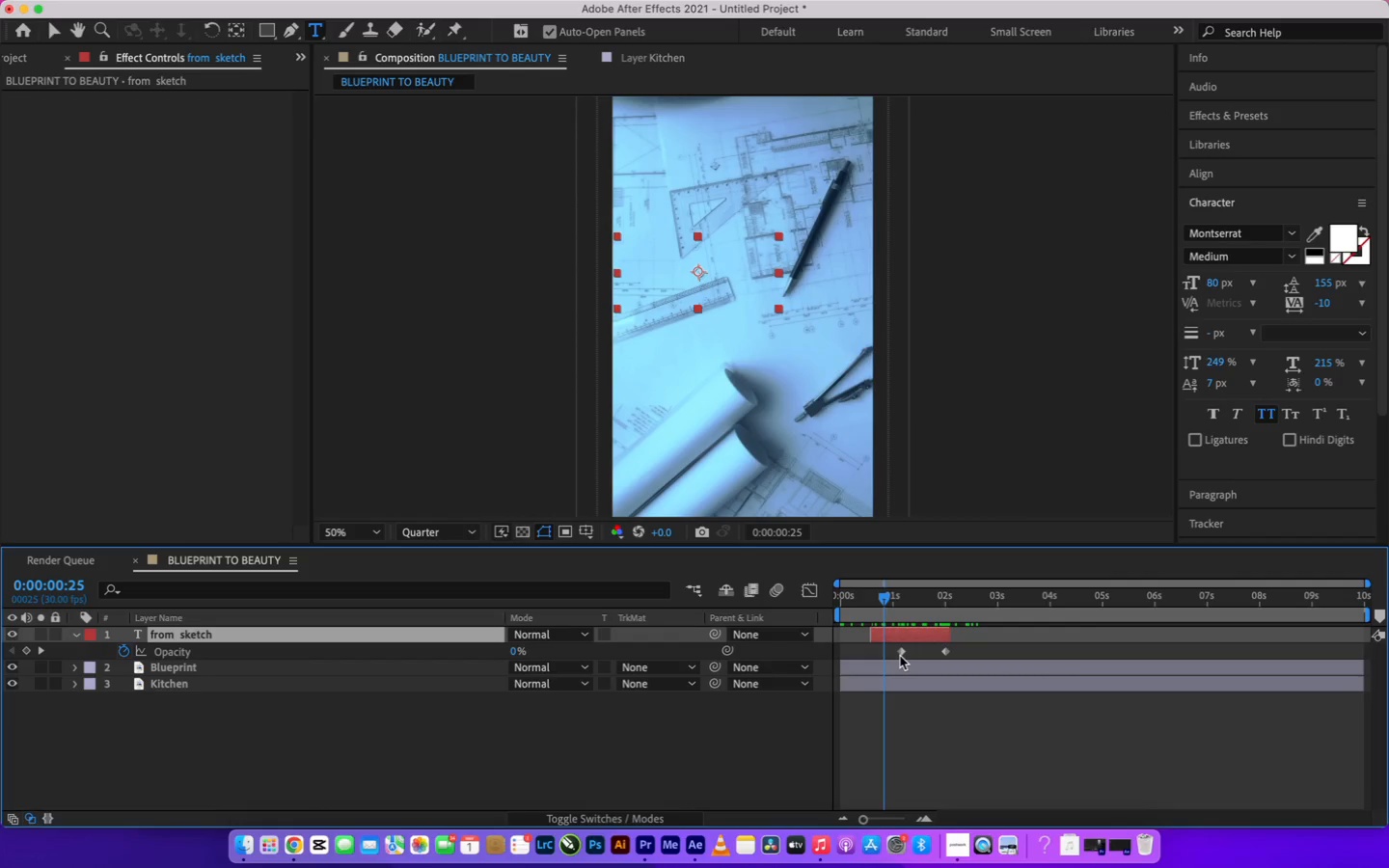 
left_click_drag(start_coordinate=[900, 654], to_coordinate=[872, 650])
 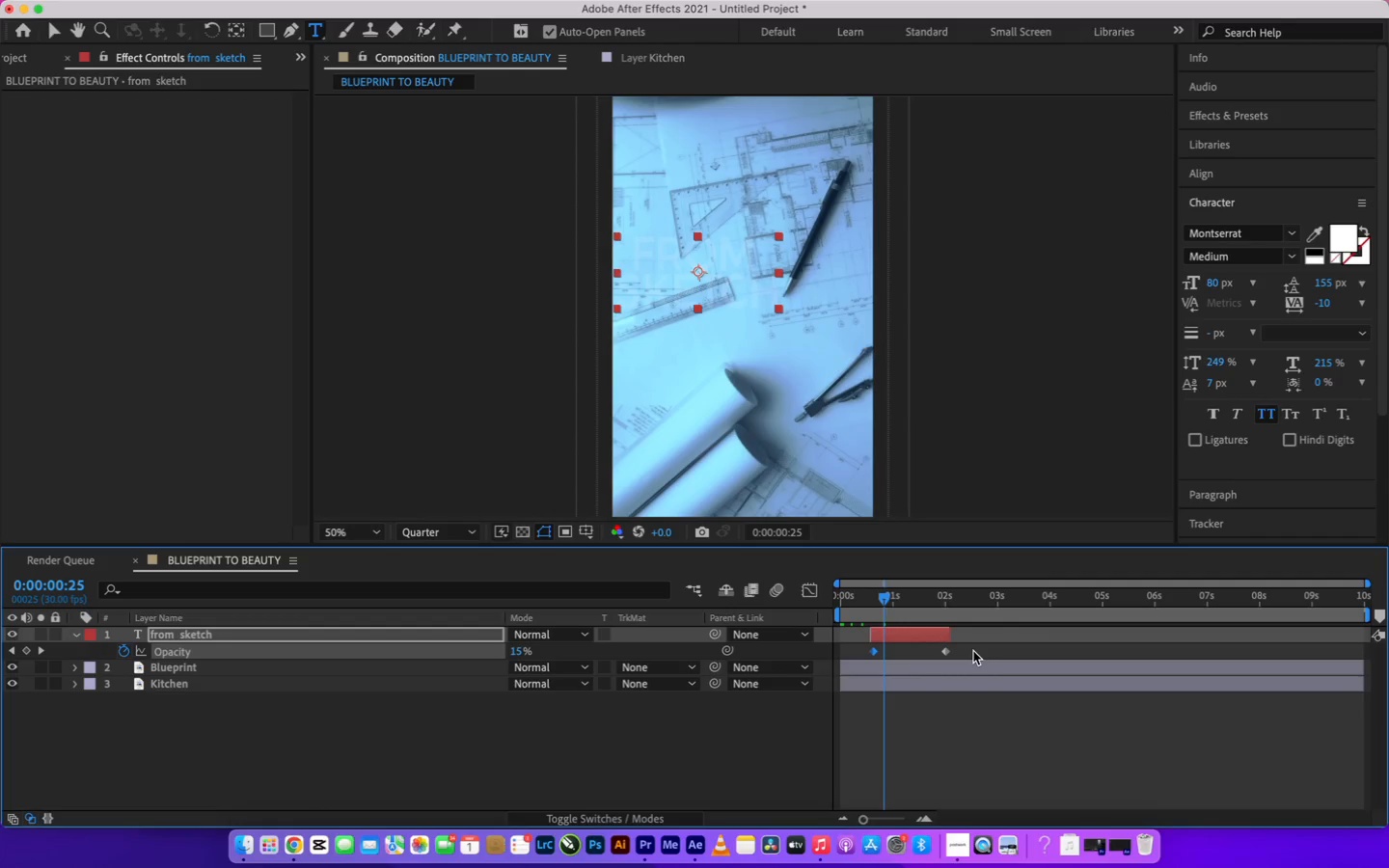 
left_click_drag(start_coordinate=[973, 651], to_coordinate=[867, 653])
 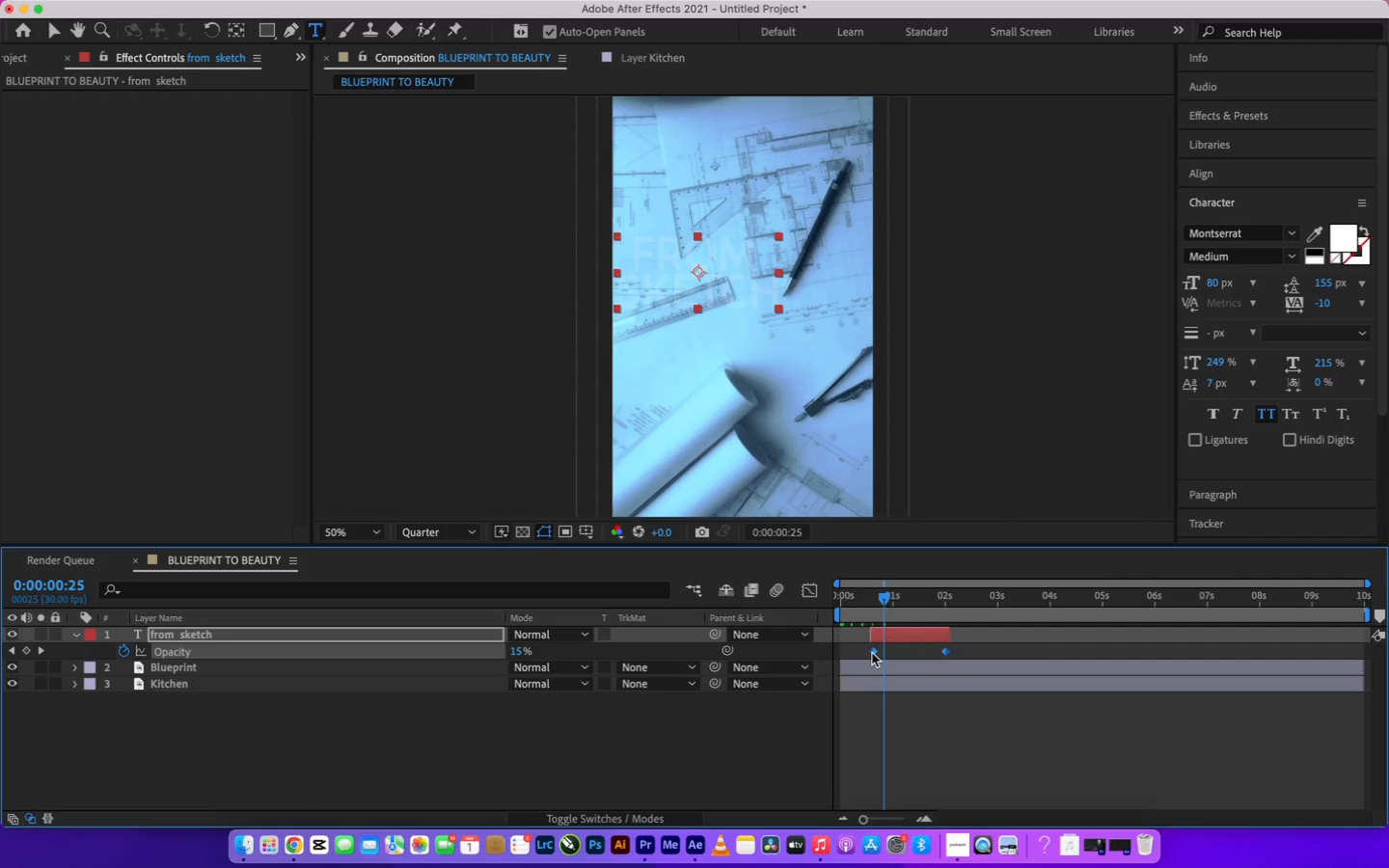 
right_click([872, 653])
 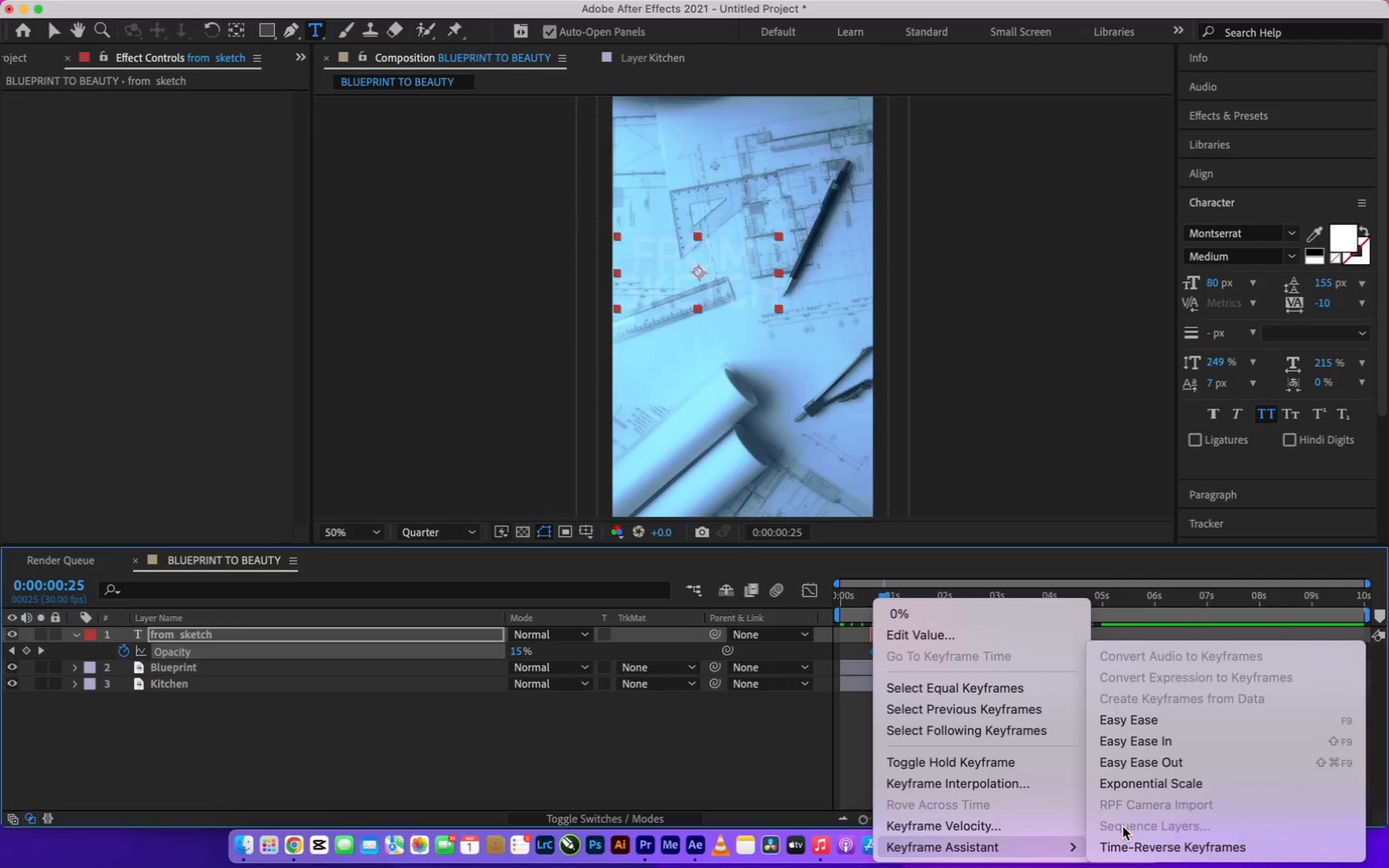 
wait(5.16)
 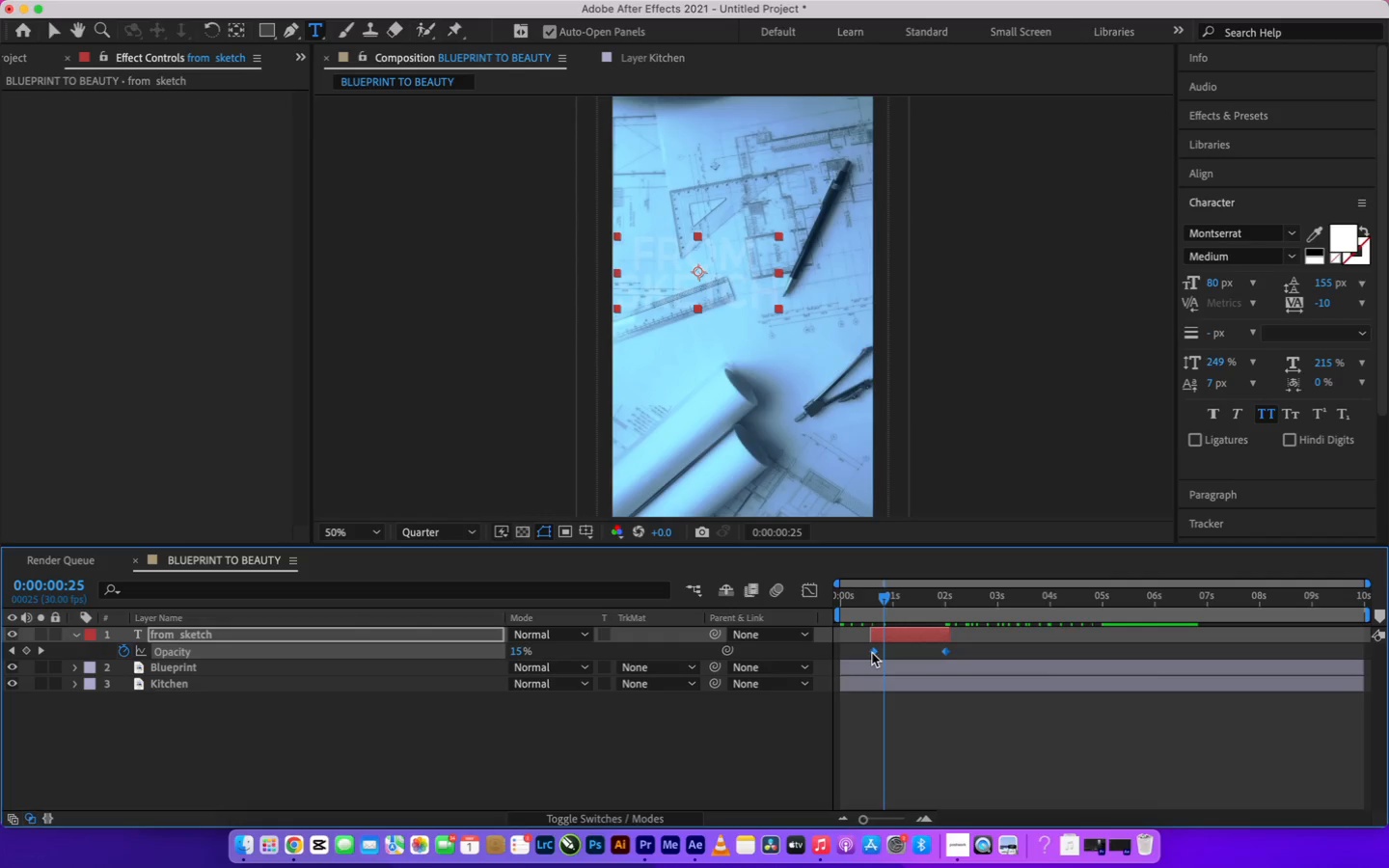 
left_click([1142, 719])
 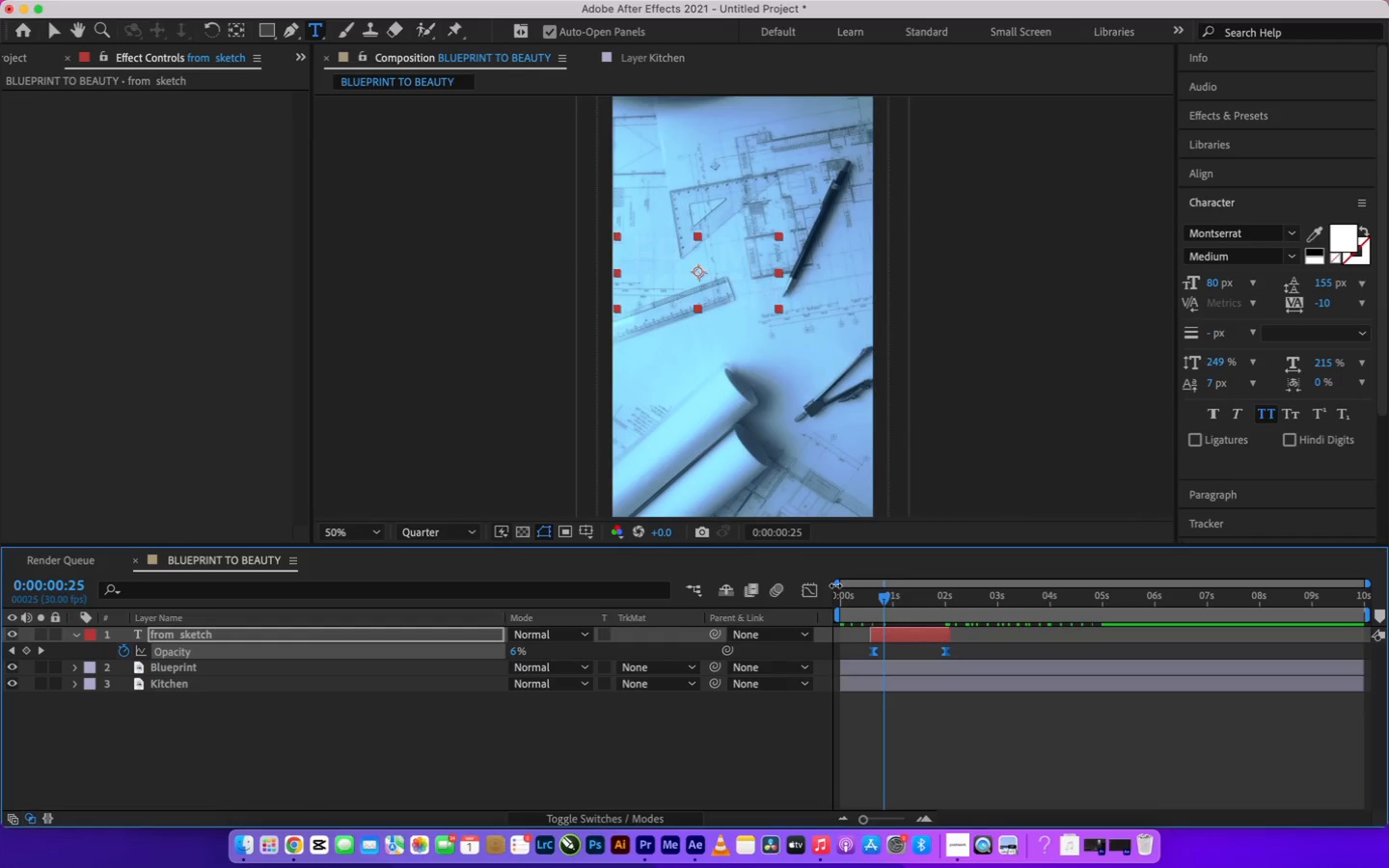 
left_click_drag(start_coordinate=[885, 599], to_coordinate=[958, 599])
 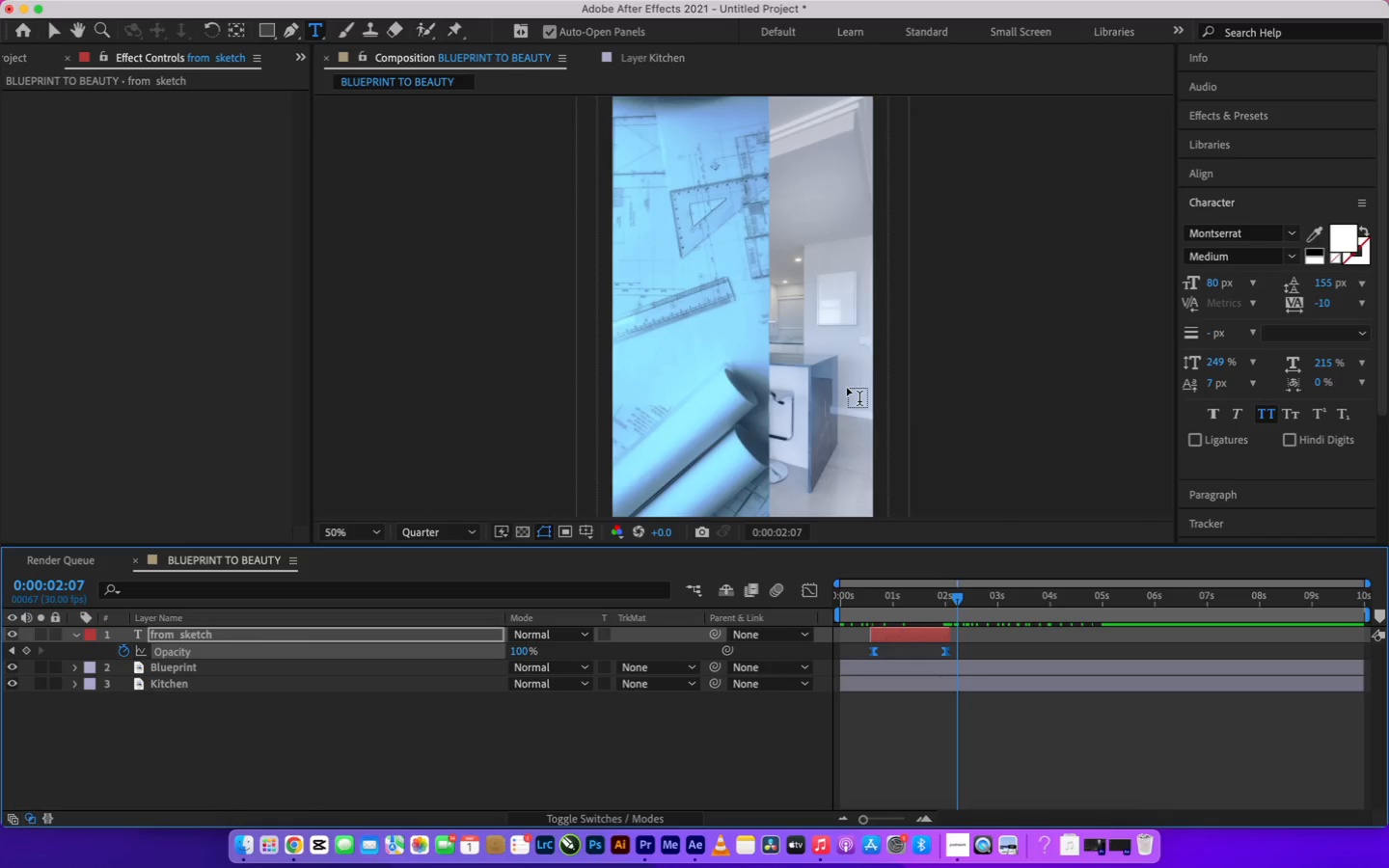 
wait(12.97)
 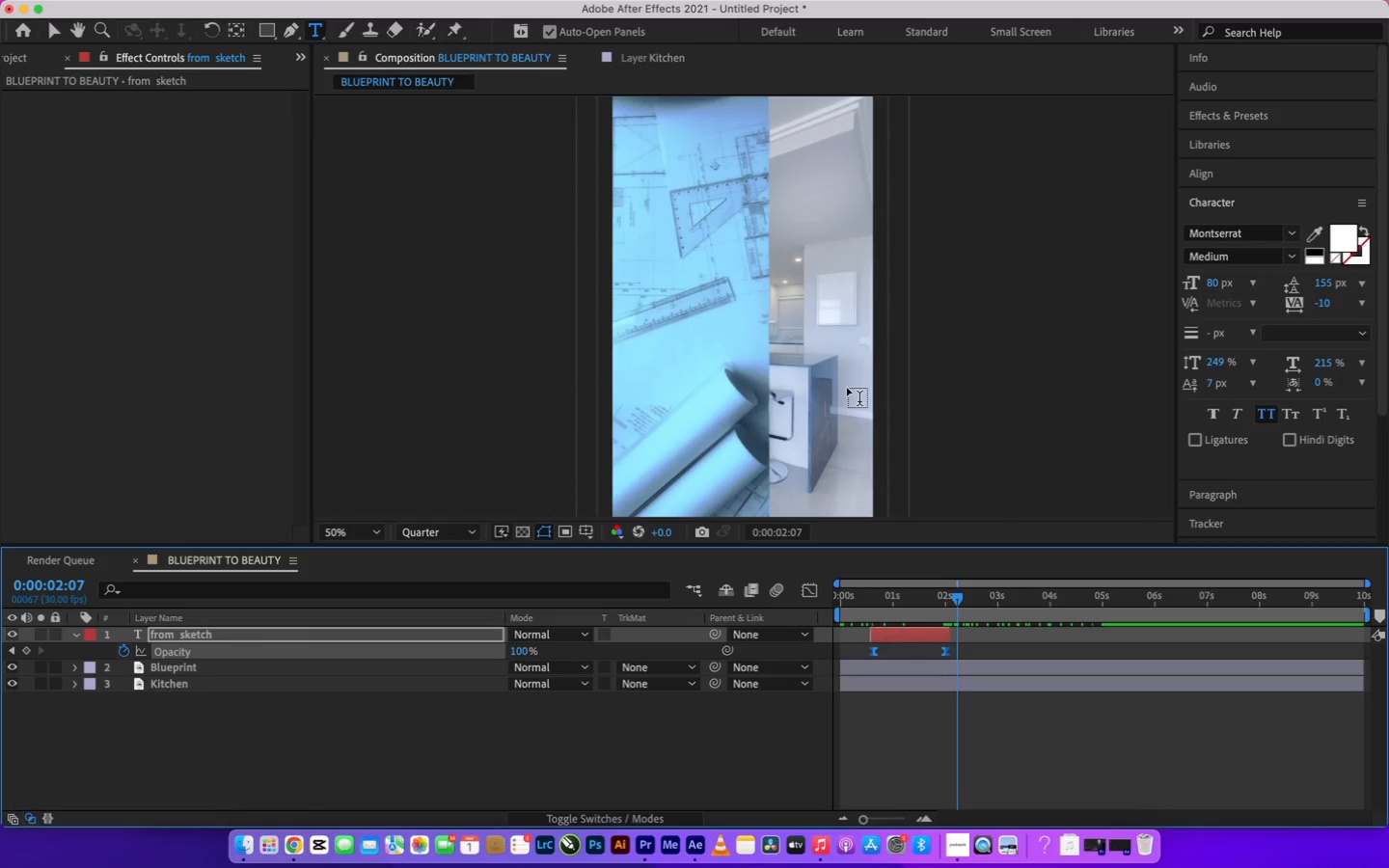 
left_click_drag(start_coordinate=[950, 636], to_coordinate=[1055, 634])
 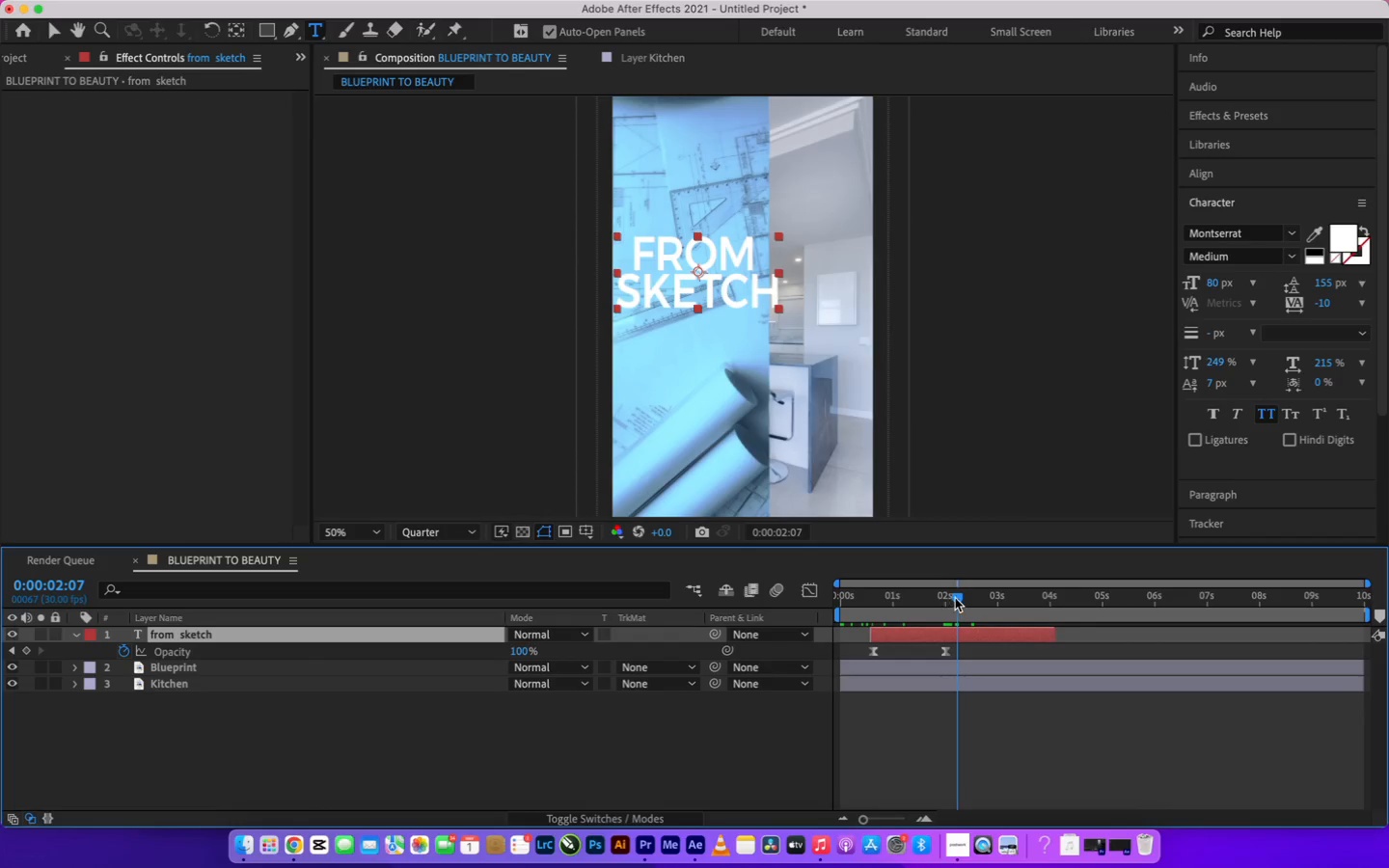 
left_click_drag(start_coordinate=[957, 598], to_coordinate=[950, 598])
 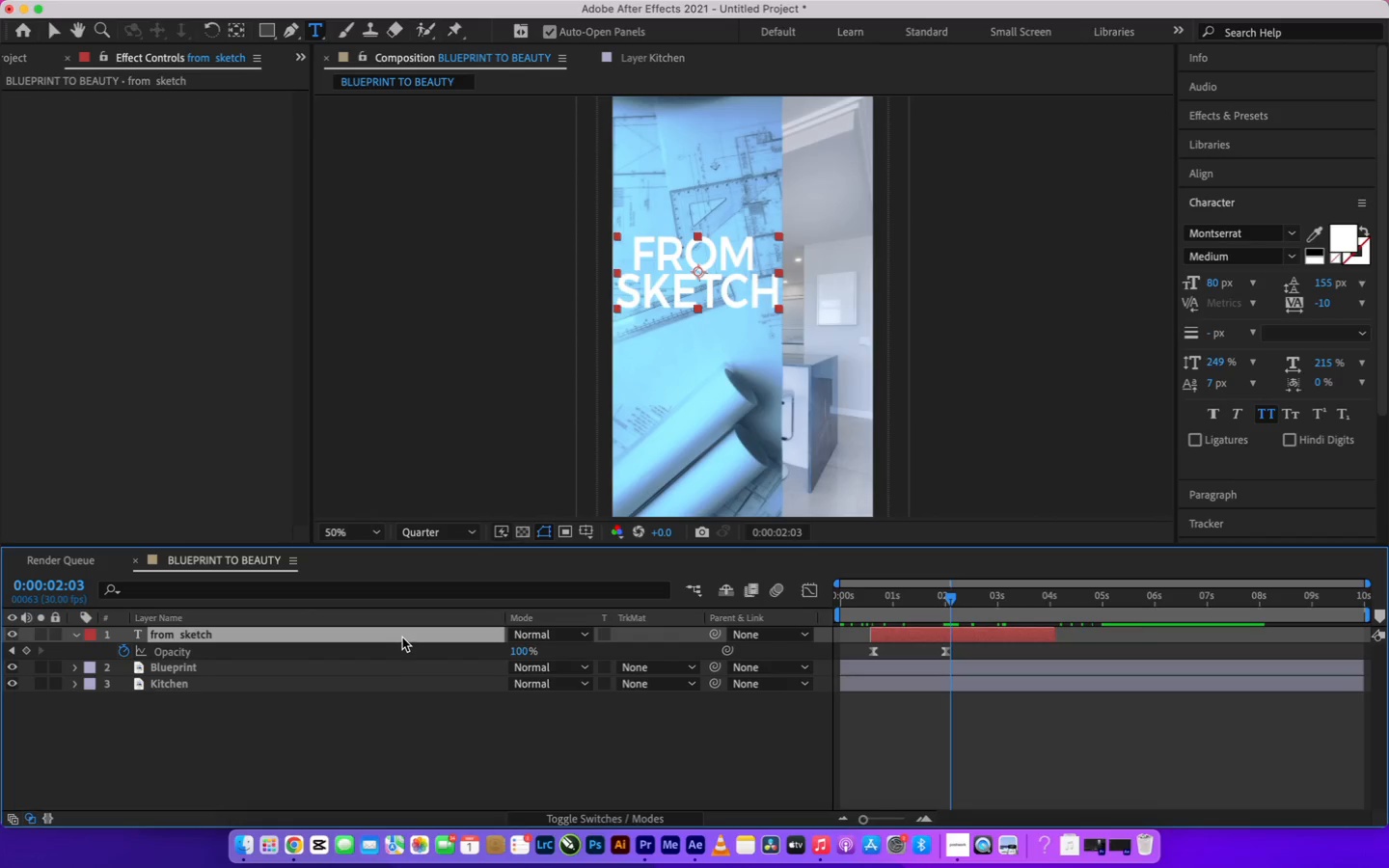 
key(P)
 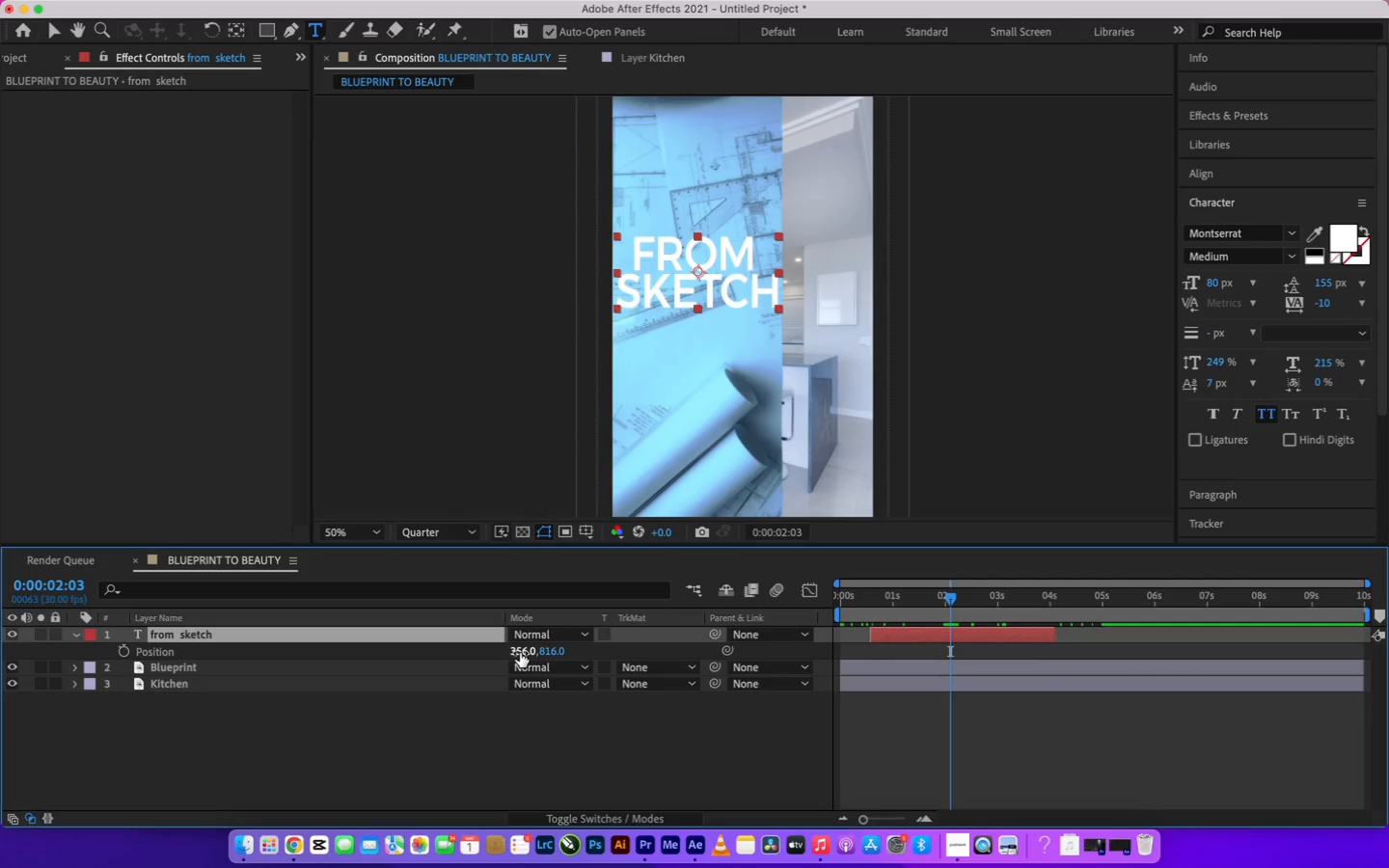 
wait(9.55)
 